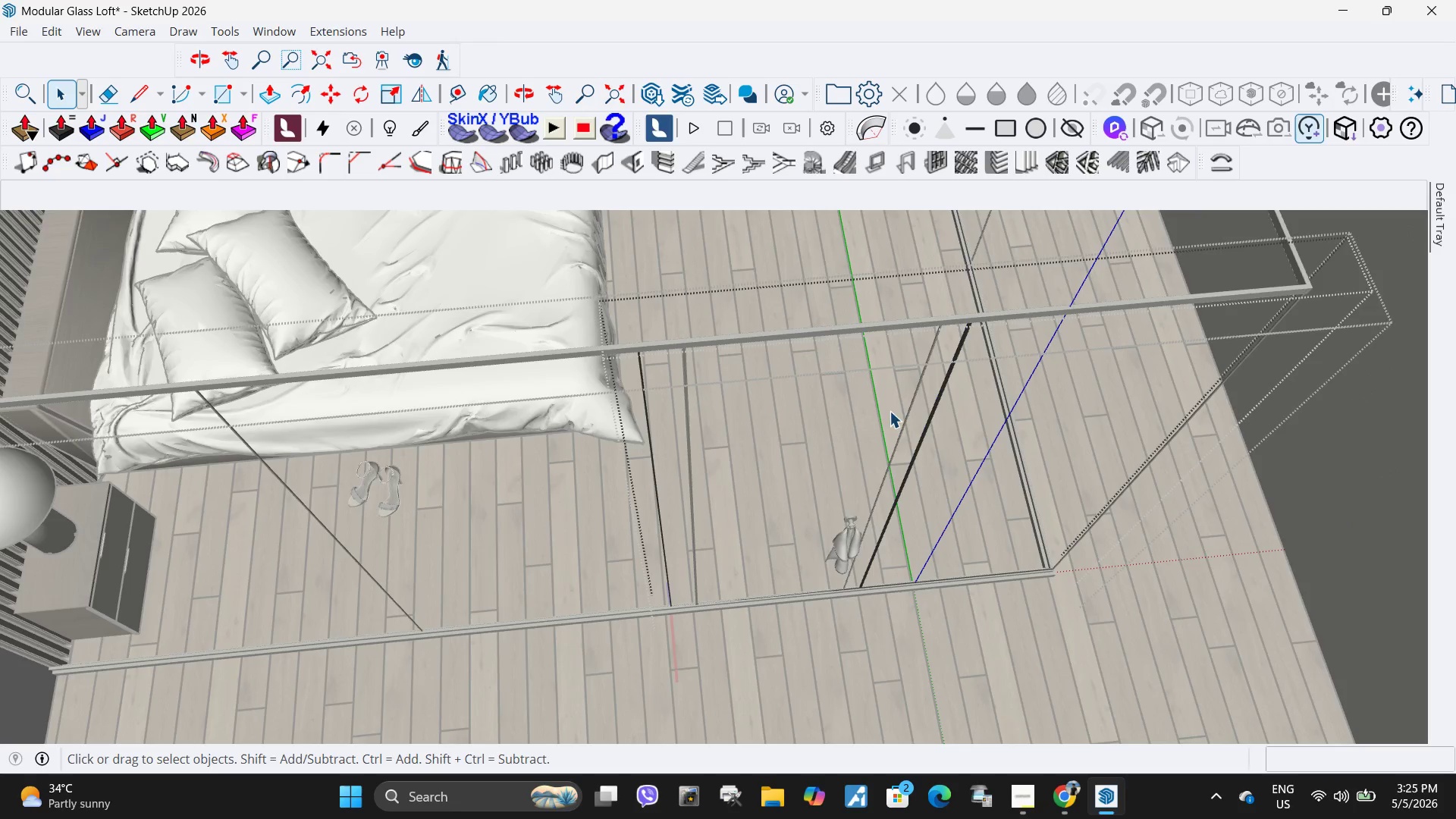 
left_click([833, 347])
 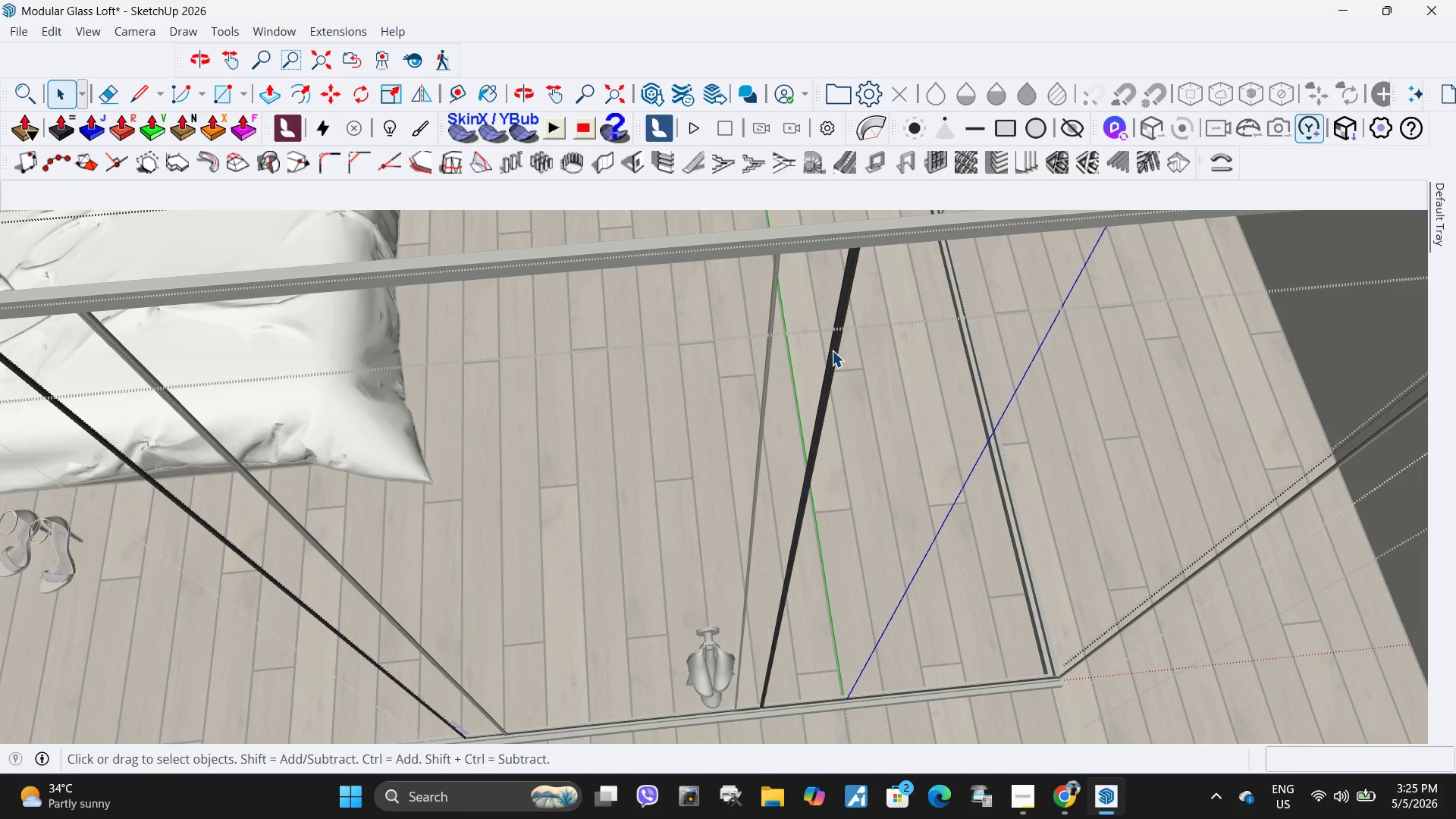 
scroll: coordinate [841, 365], scroll_direction: up, amount: 7.0
 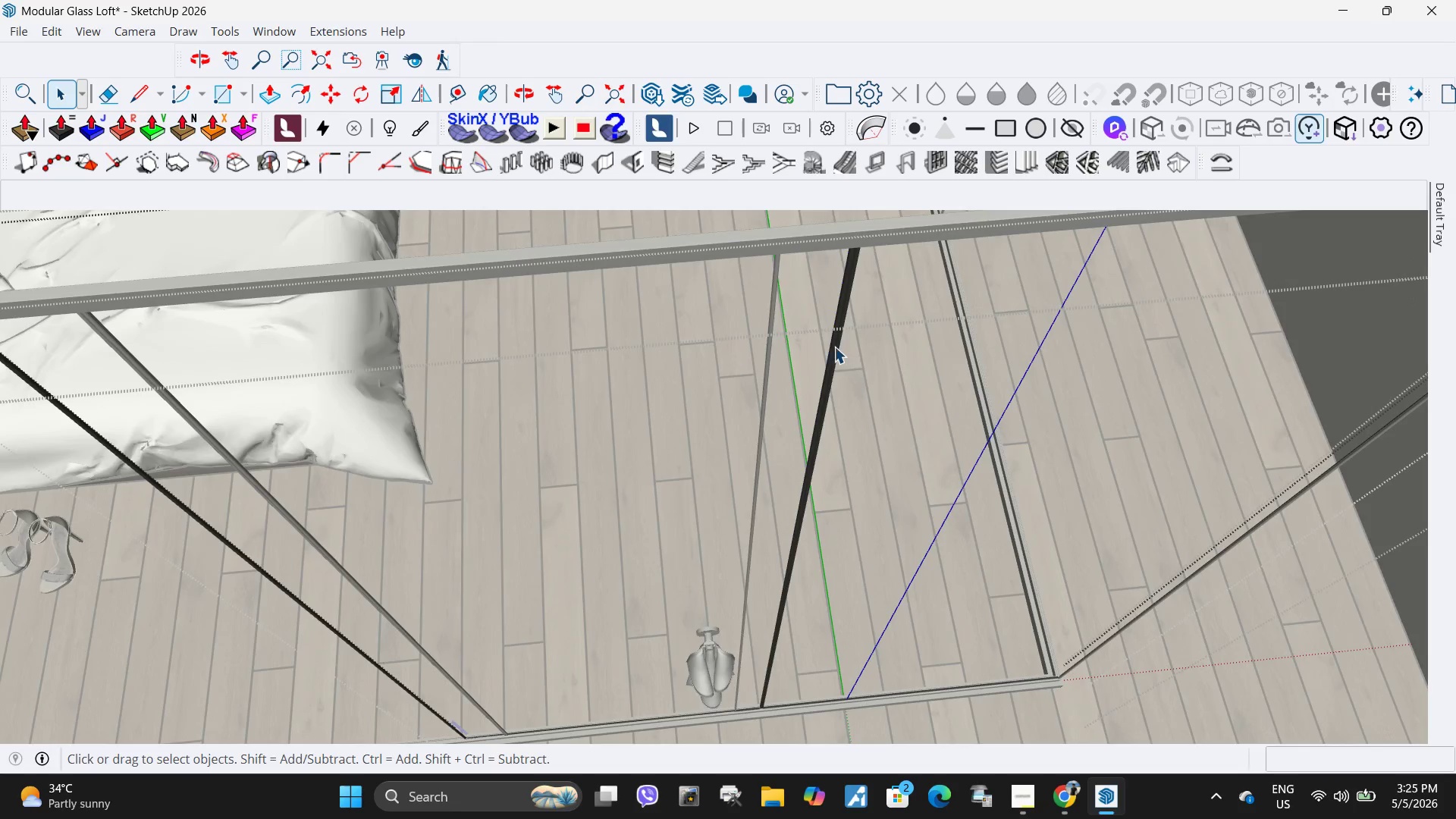 
double_click([832, 350])
 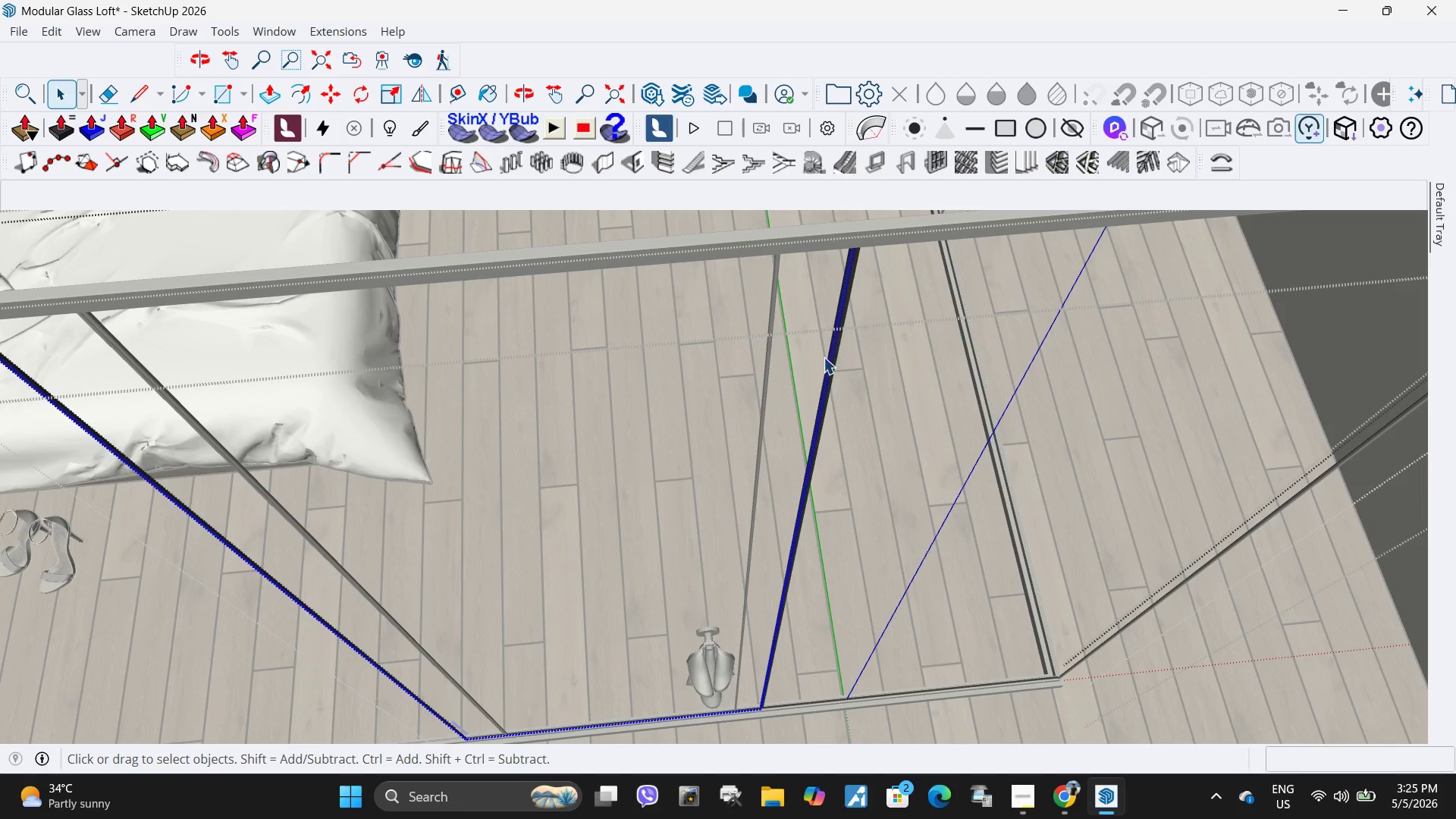 
left_click_drag(start_coordinate=[748, 287], to_coordinate=[824, 639])
 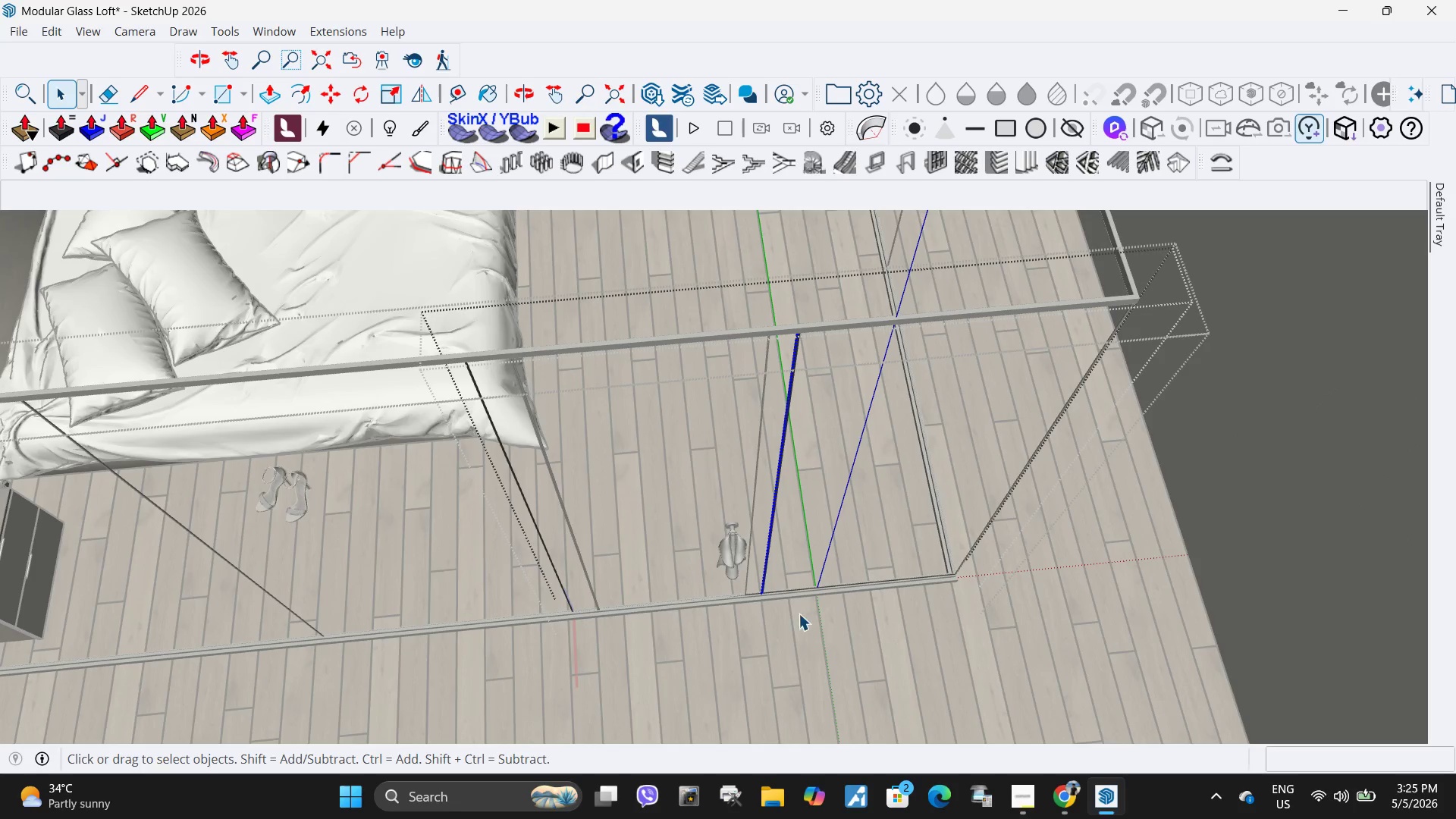 
scroll: coordinate [763, 385], scroll_direction: down, amount: 9.0
 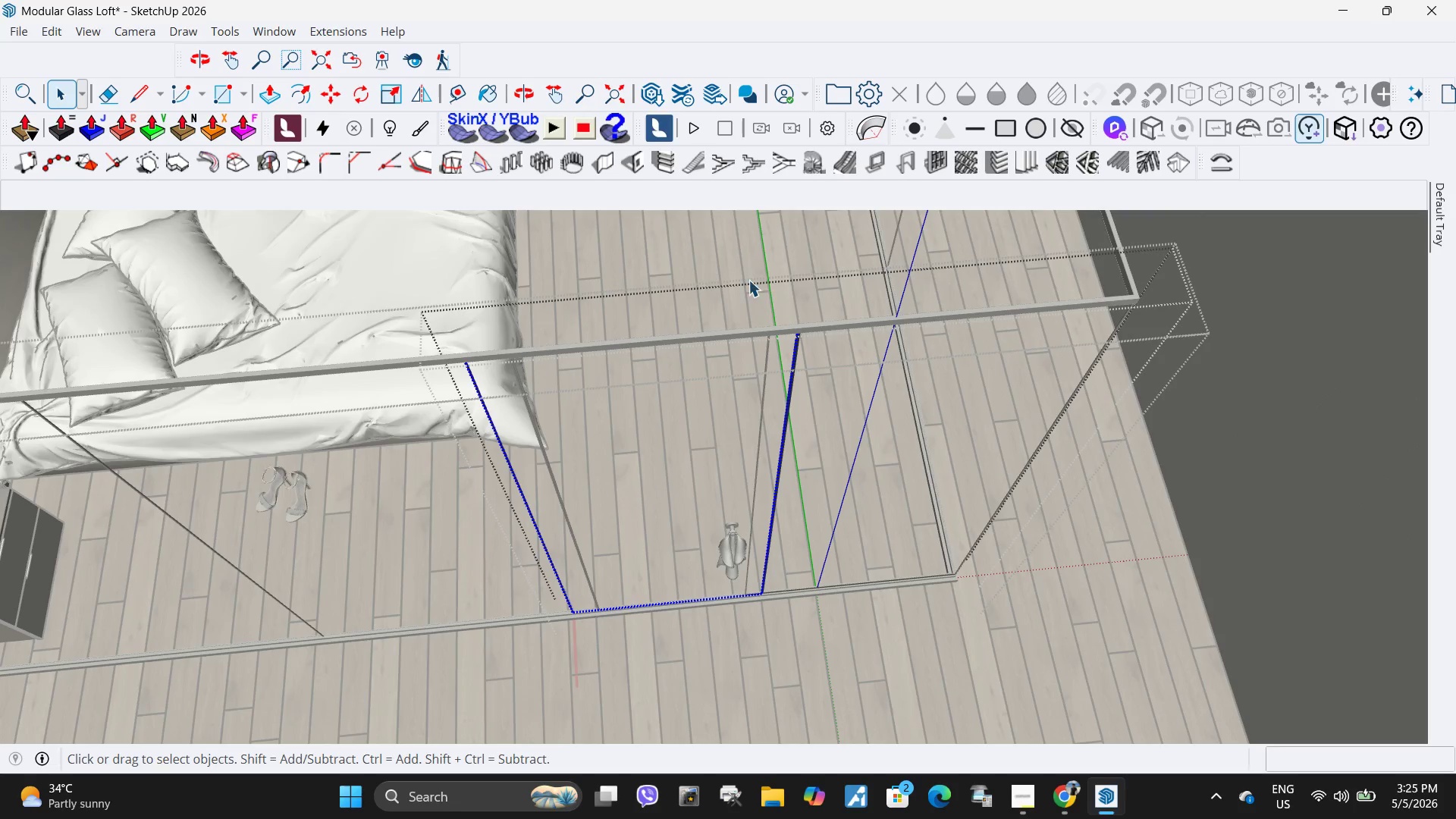 
key(M)
 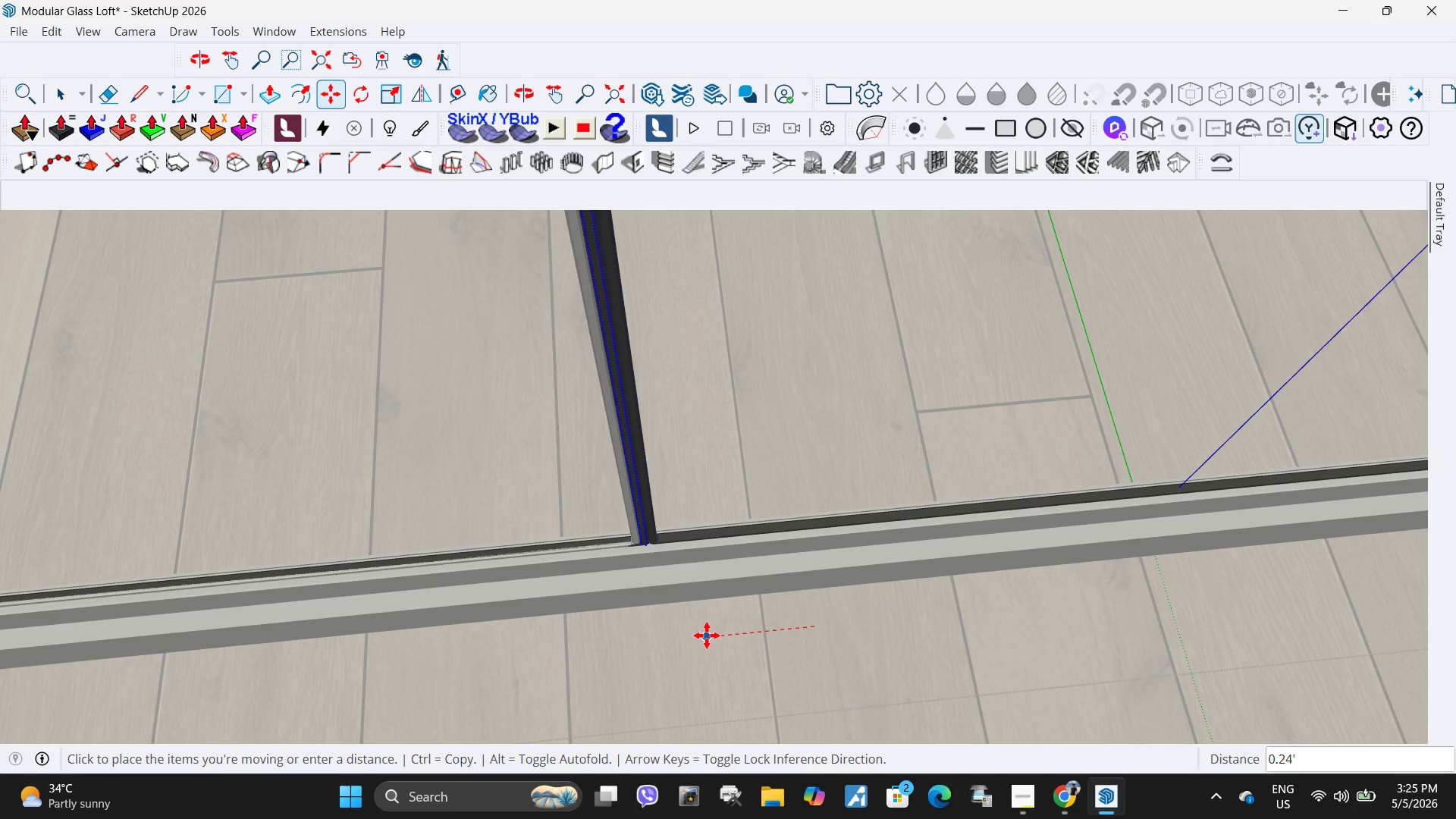 
scroll: coordinate [789, 588], scroll_direction: up, amount: 19.0
 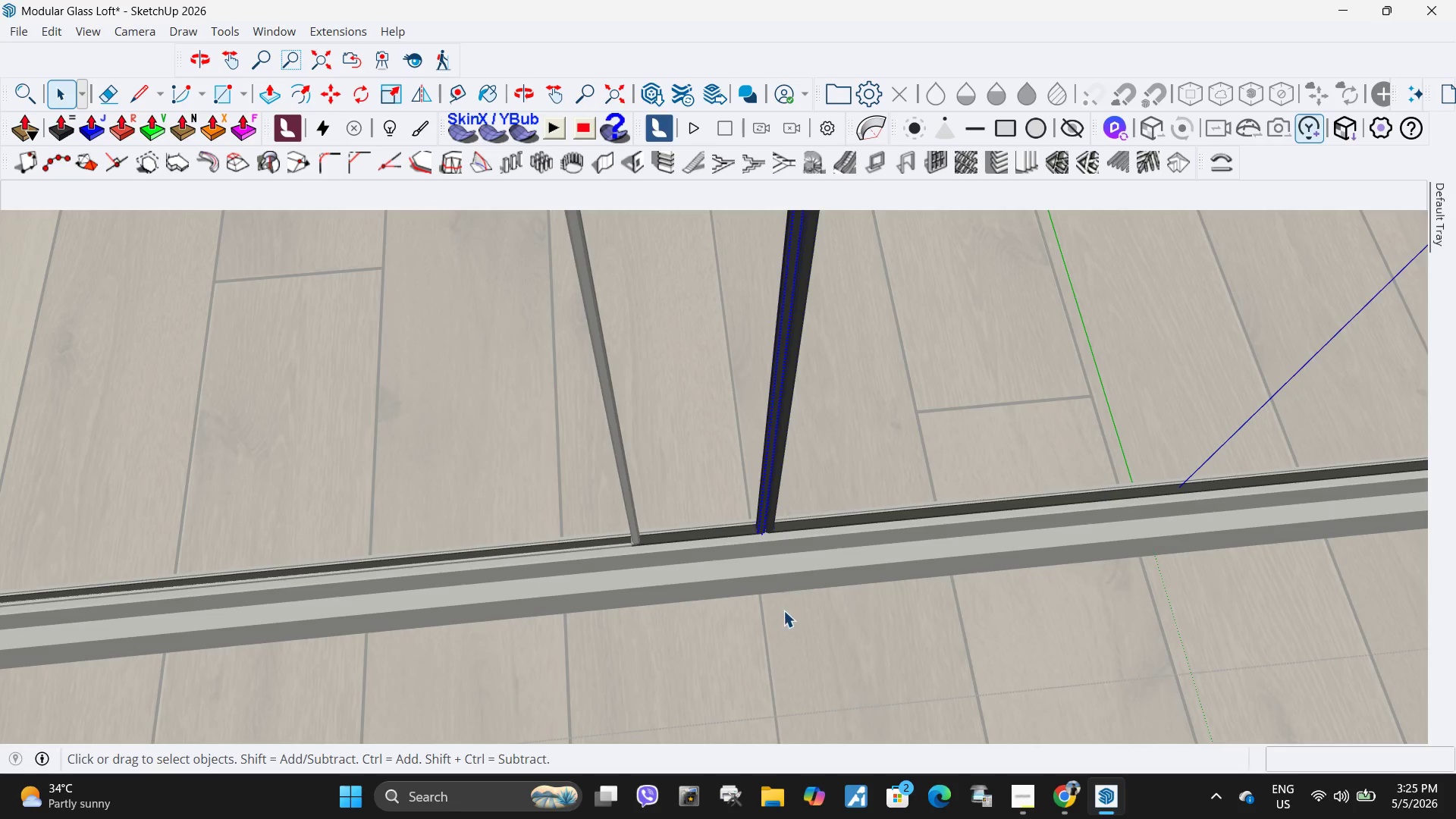 
left_click([707, 635])
 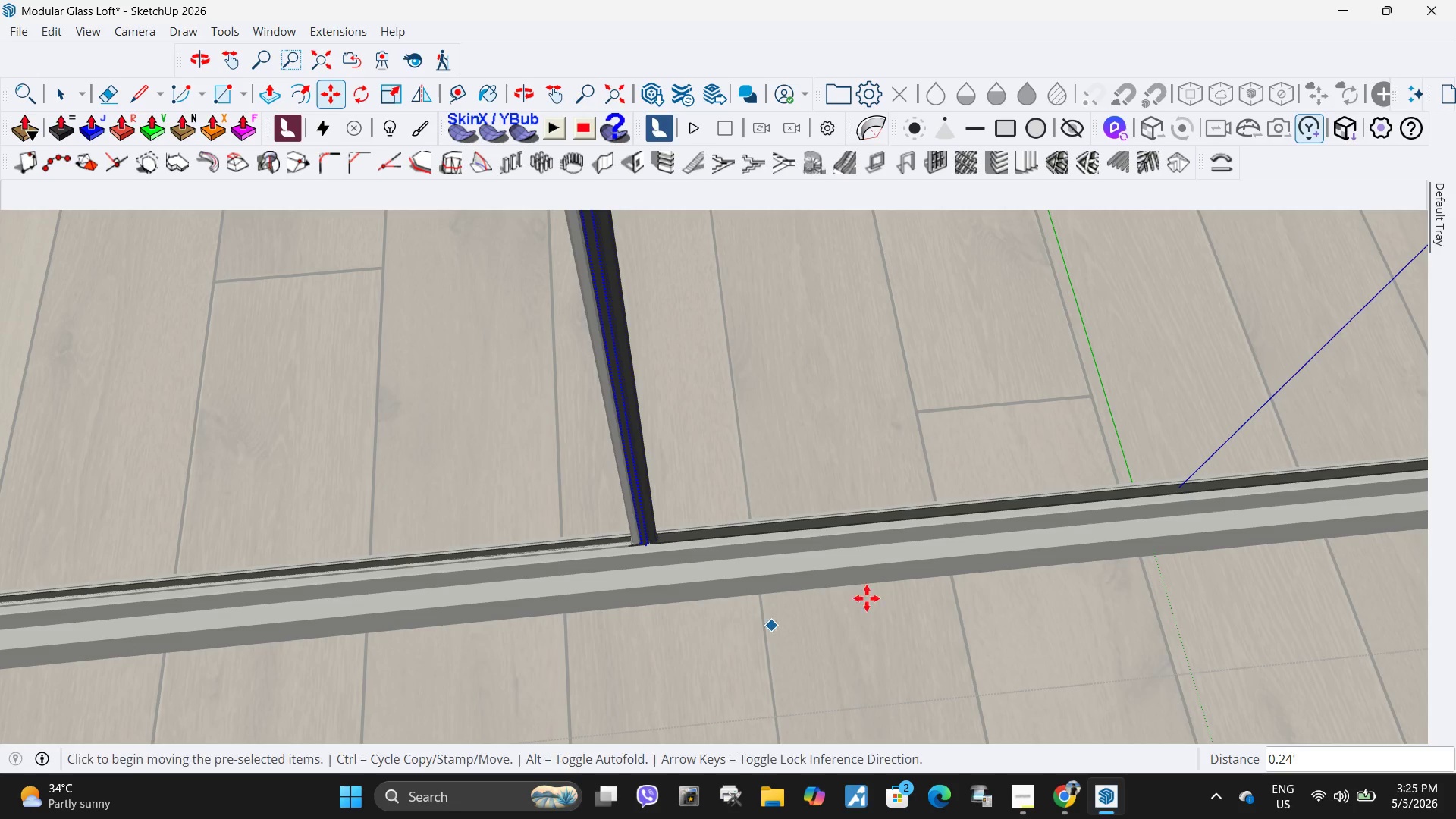 
key(Space)
 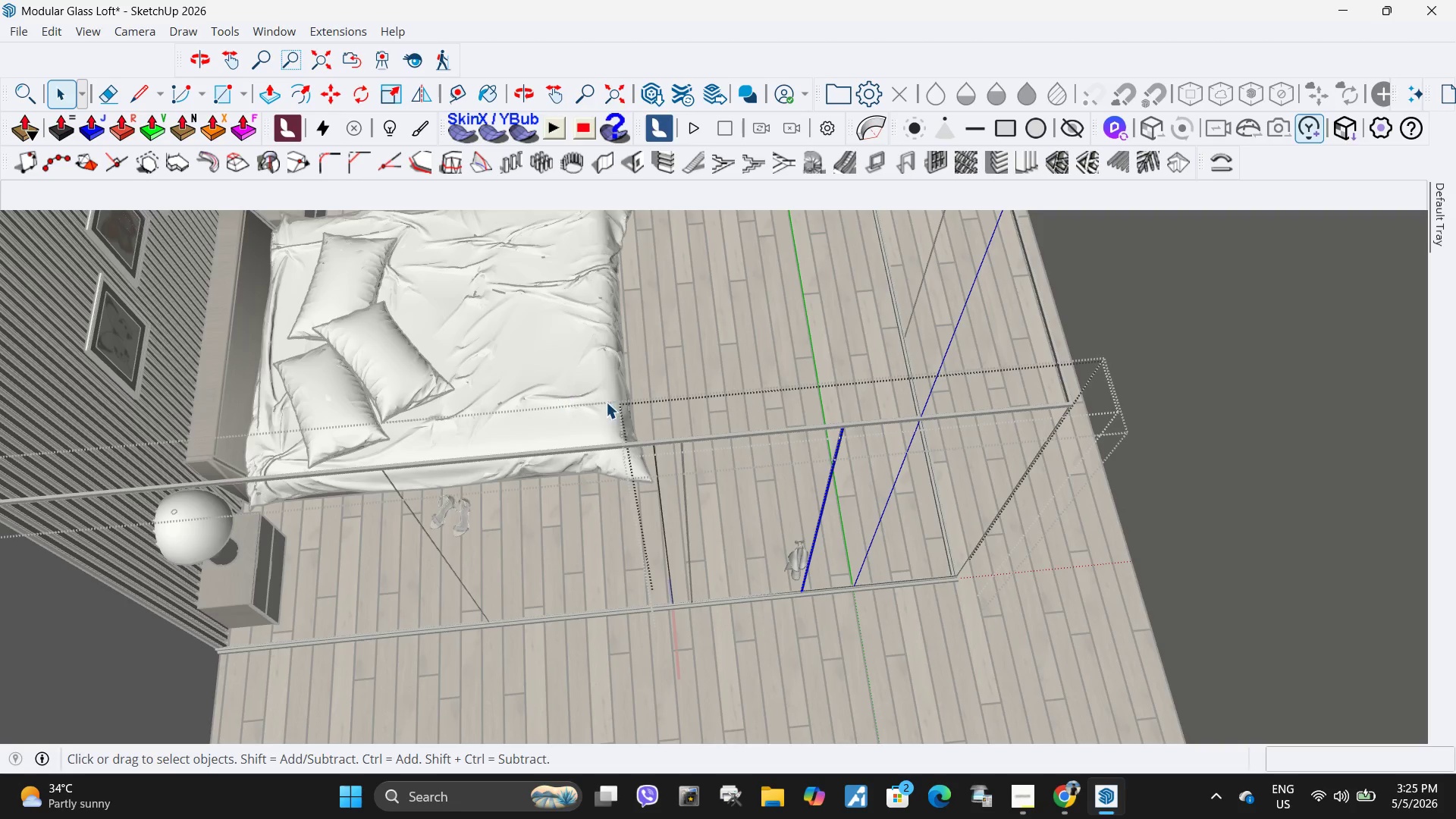 
scroll: coordinate [809, 596], scroll_direction: down, amount: 24.0
 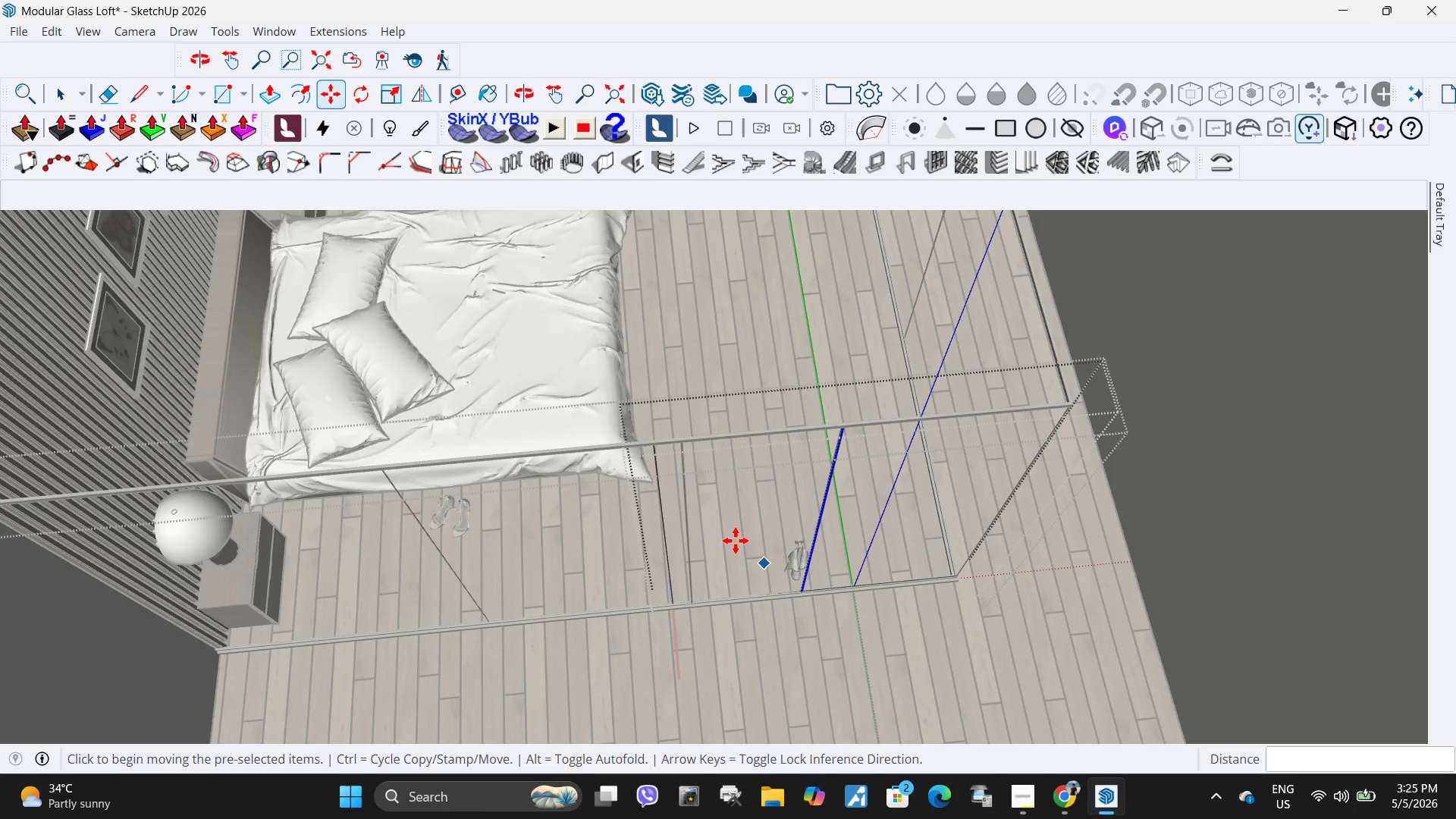 
left_click_drag(start_coordinate=[618, 403], to_coordinate=[754, 677])
 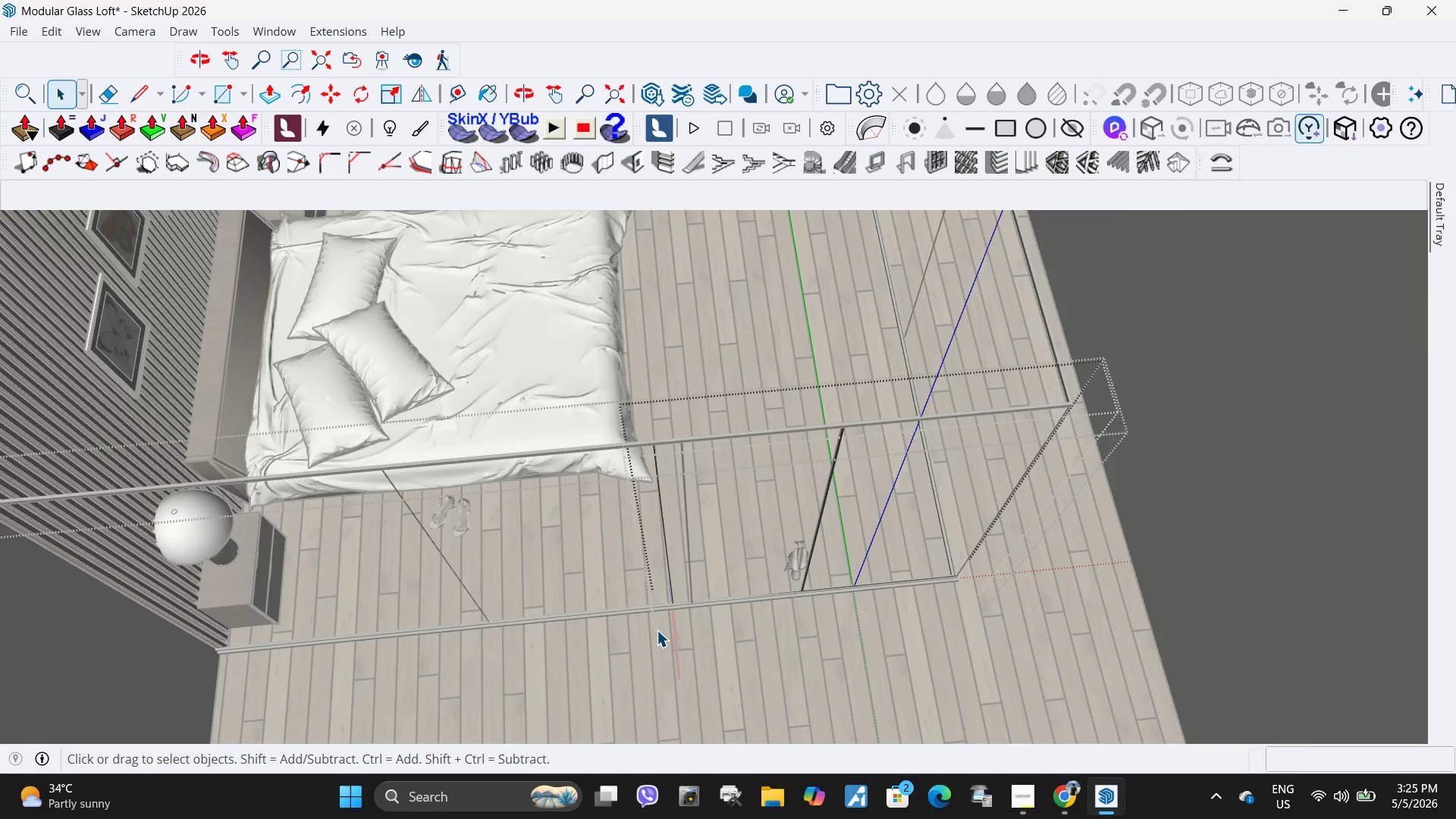 
key(M)
 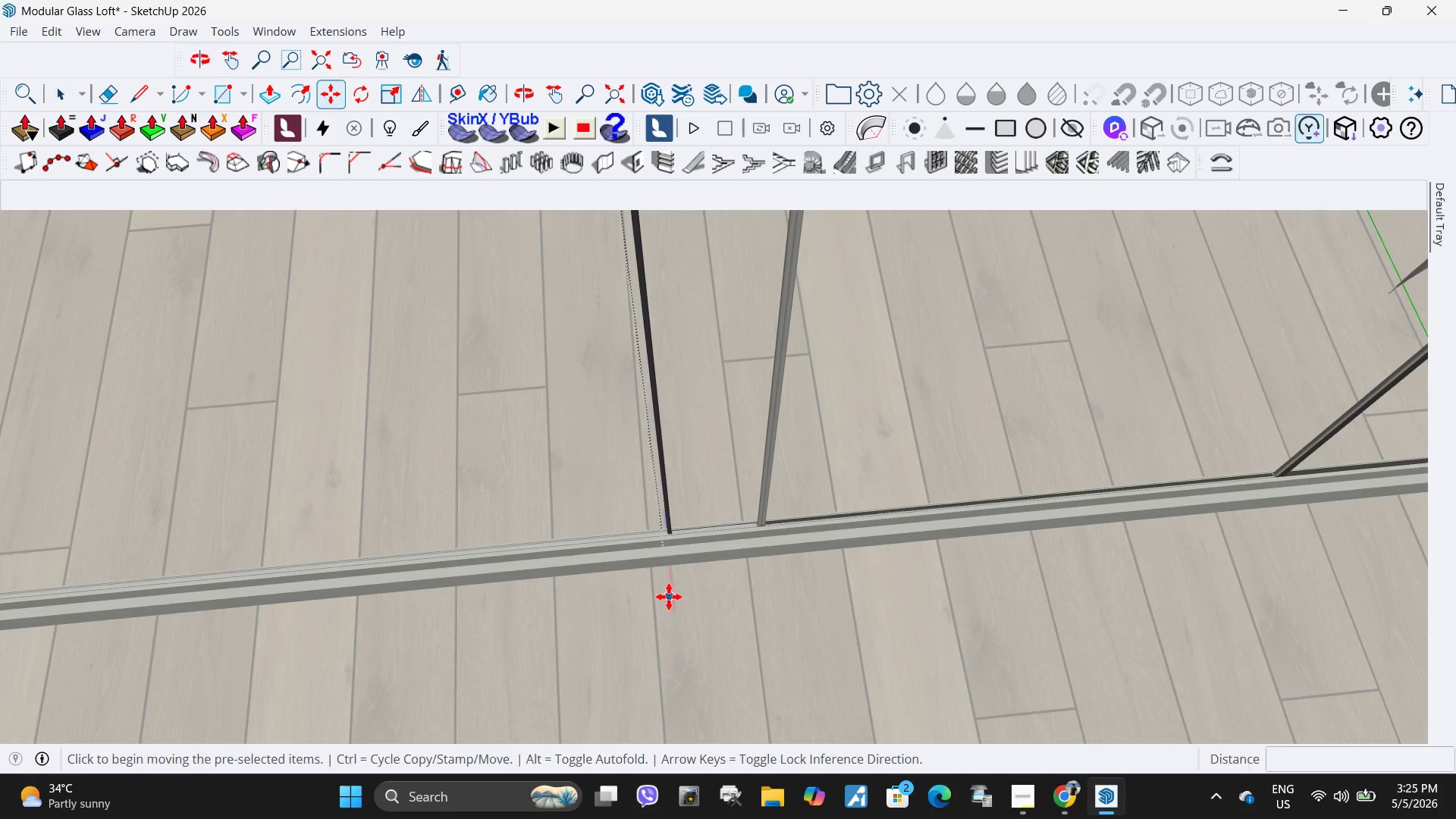 
scroll: coordinate [669, 588], scroll_direction: up, amount: 15.0
 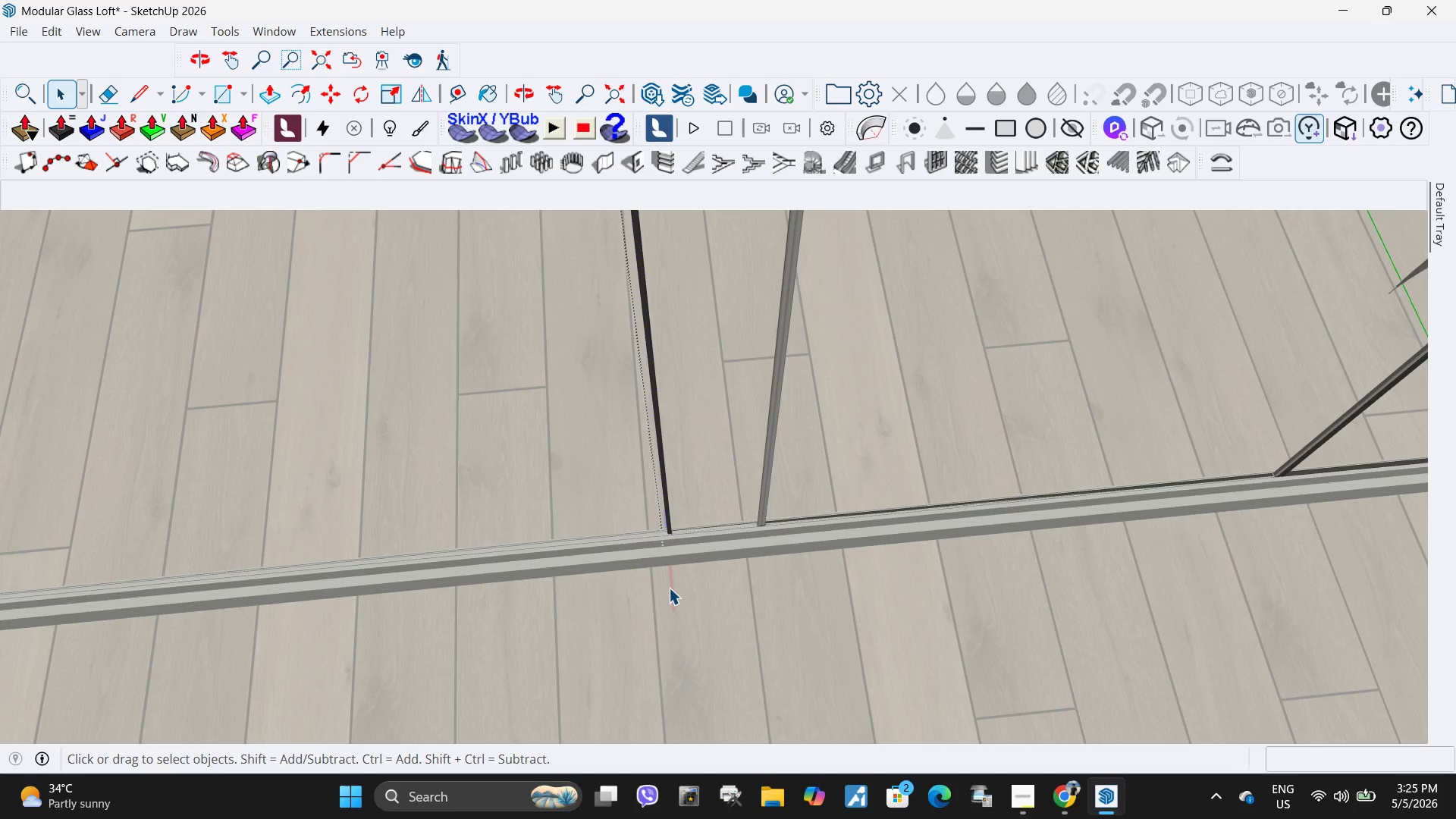 
left_click([669, 597])
 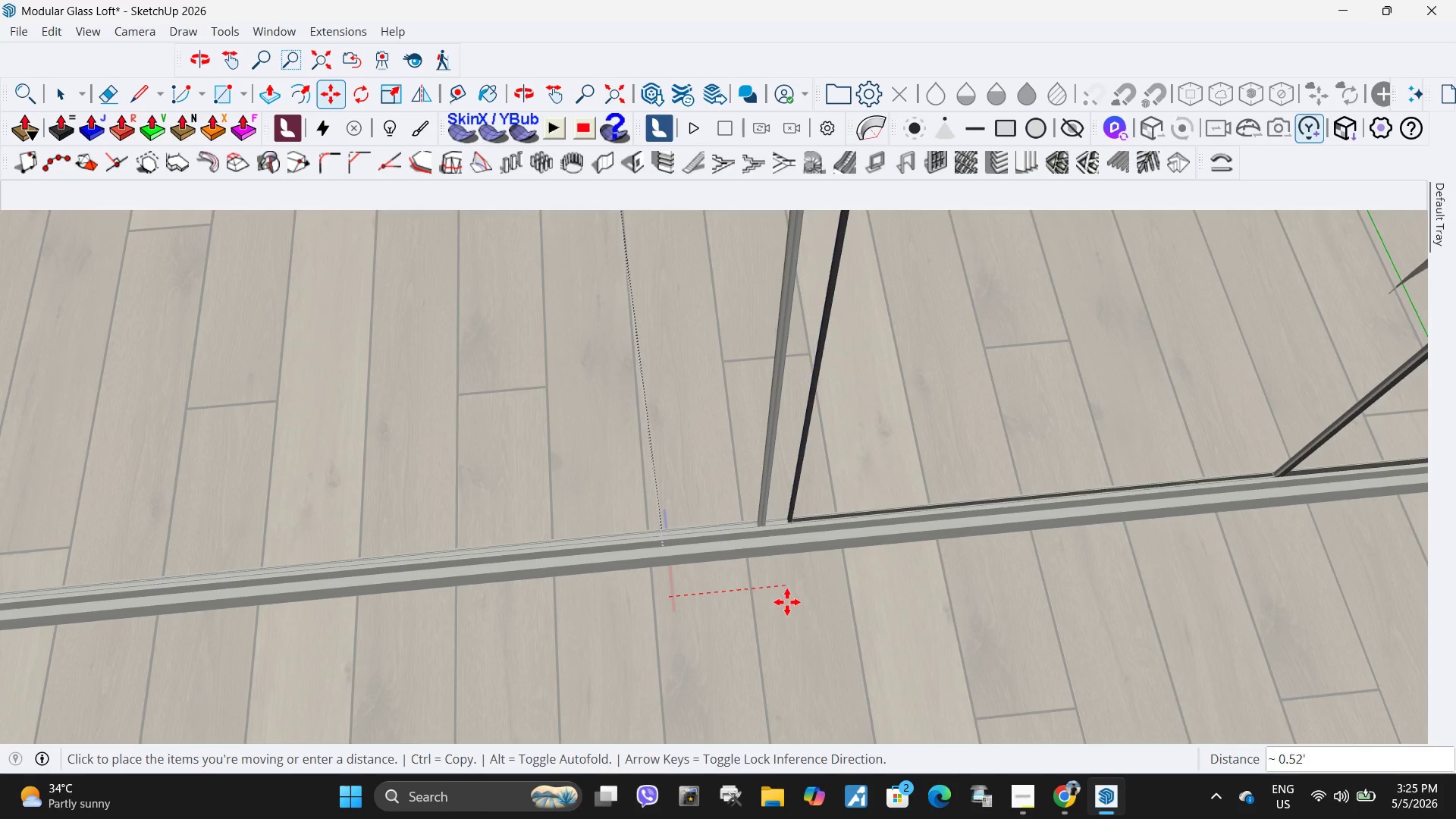 
scroll: coordinate [771, 600], scroll_direction: up, amount: 7.0
 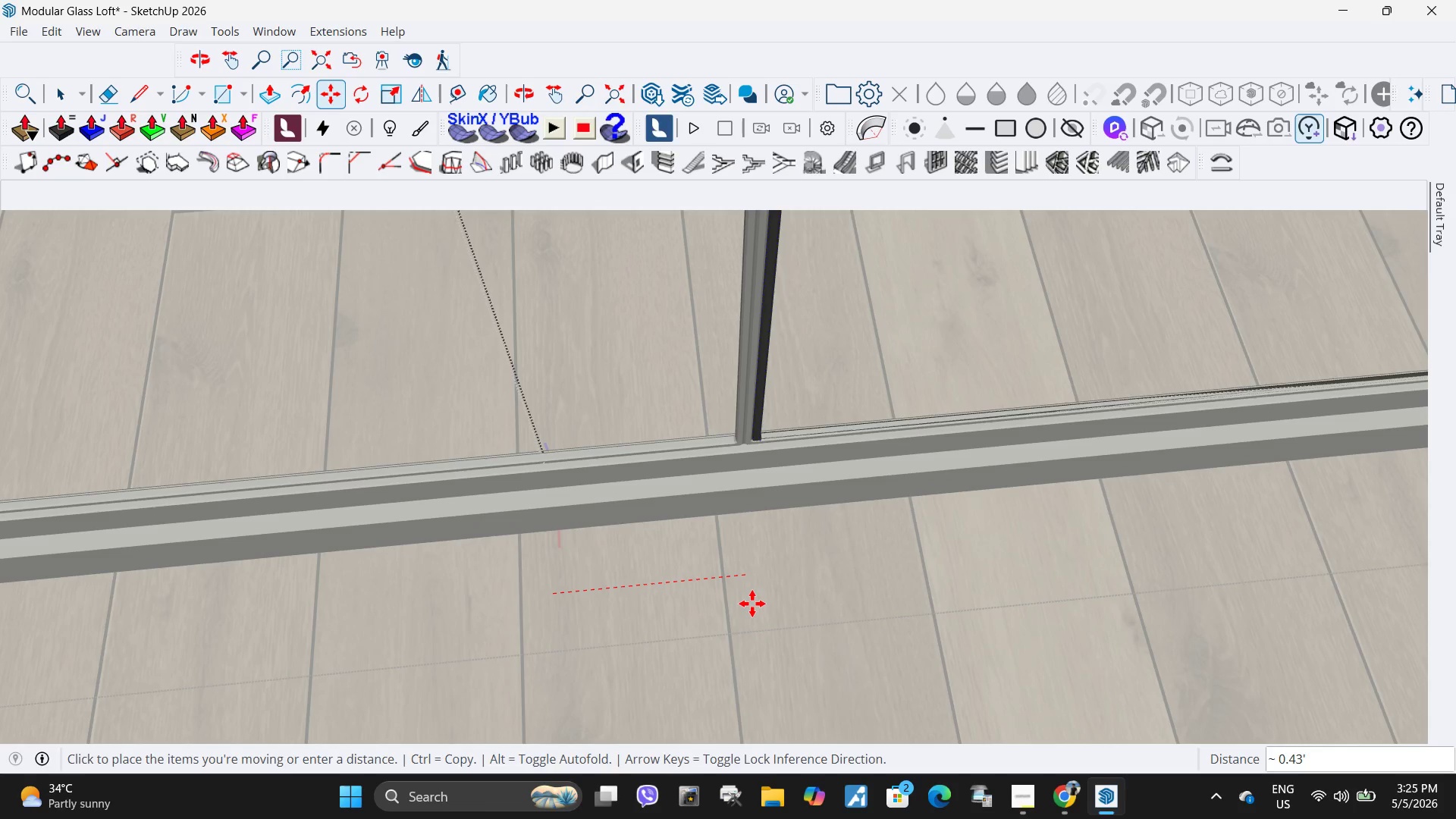 
left_click([752, 604])
 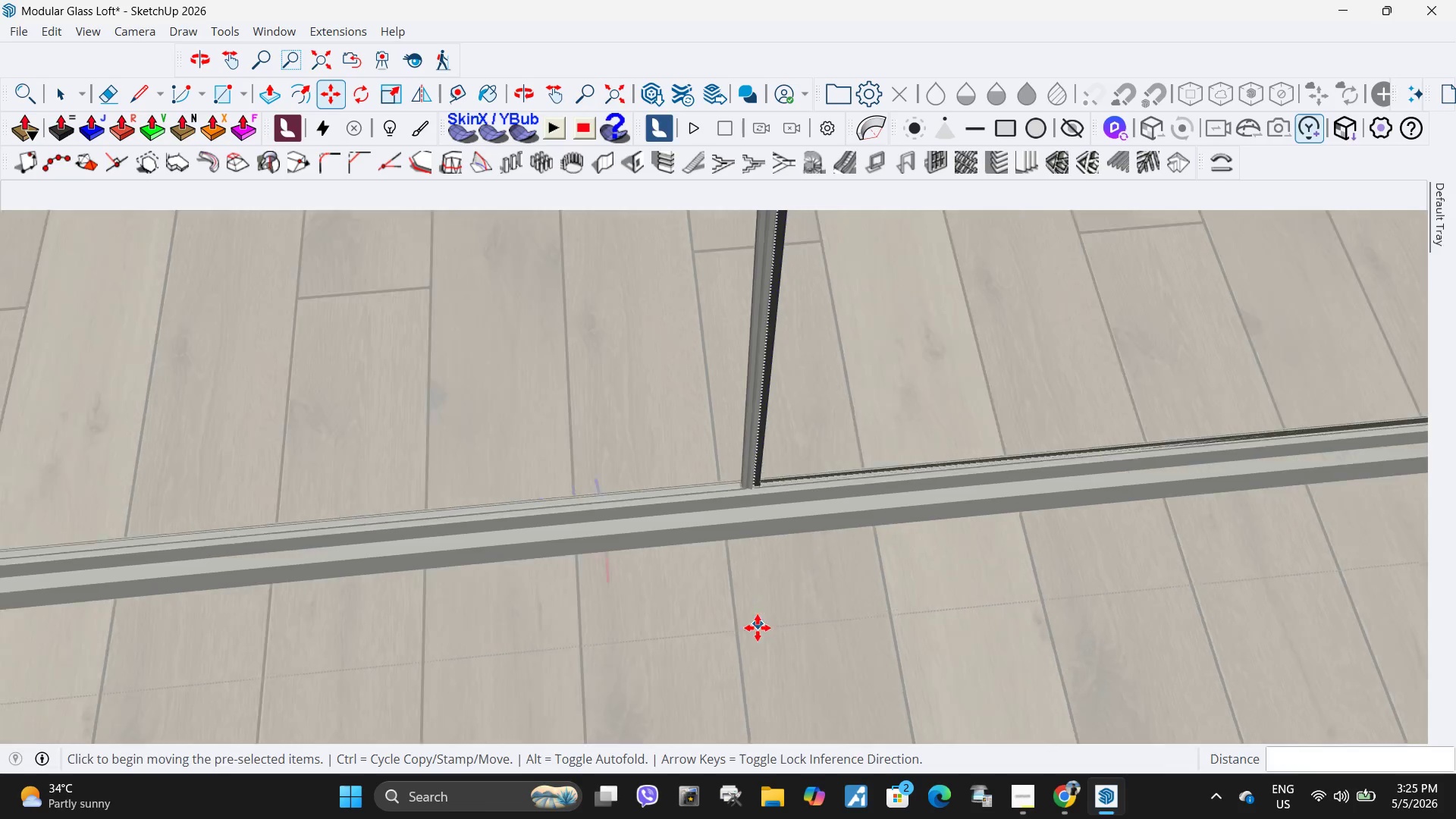 
key(Space)
 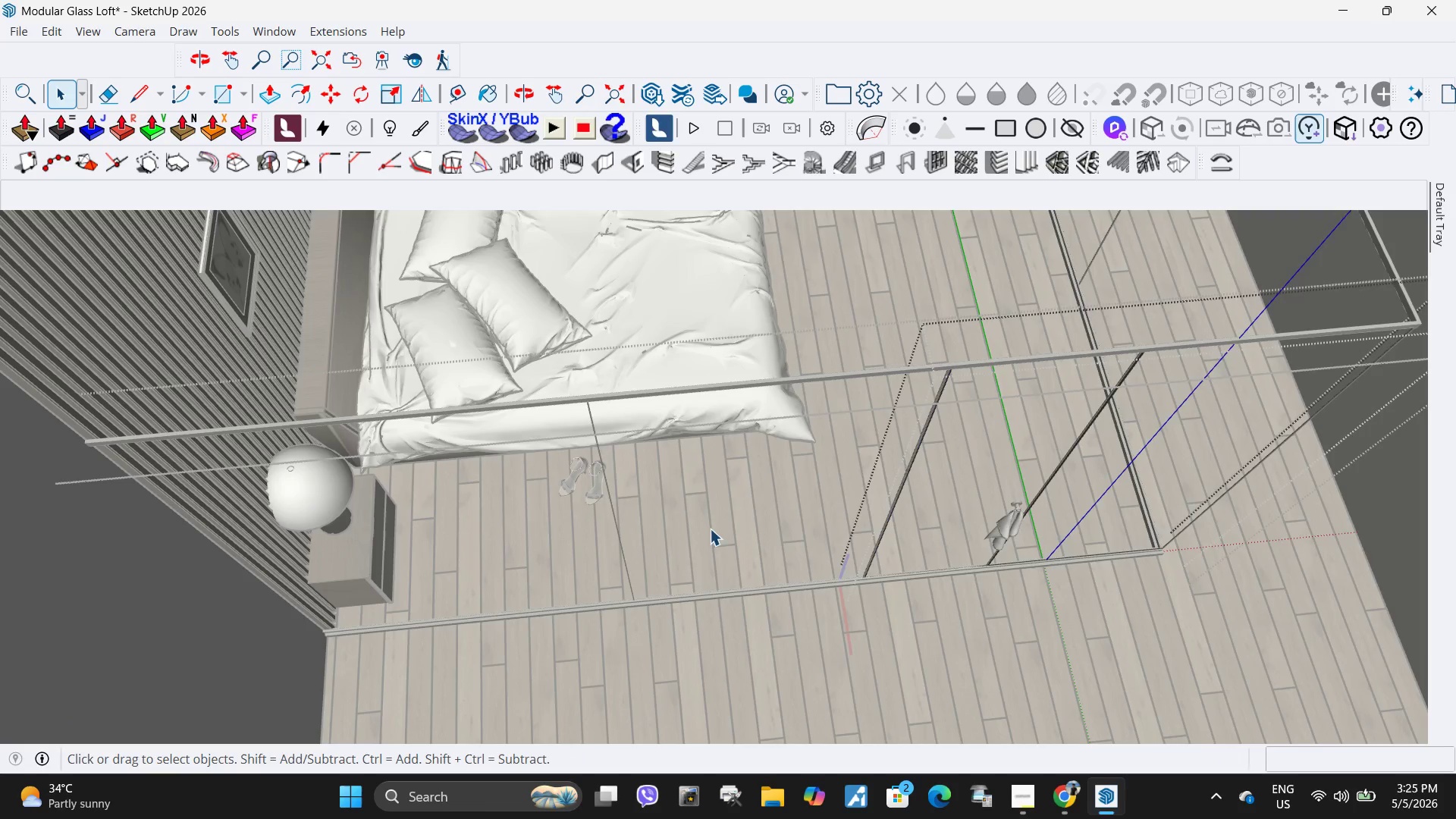 
key(Escape)
 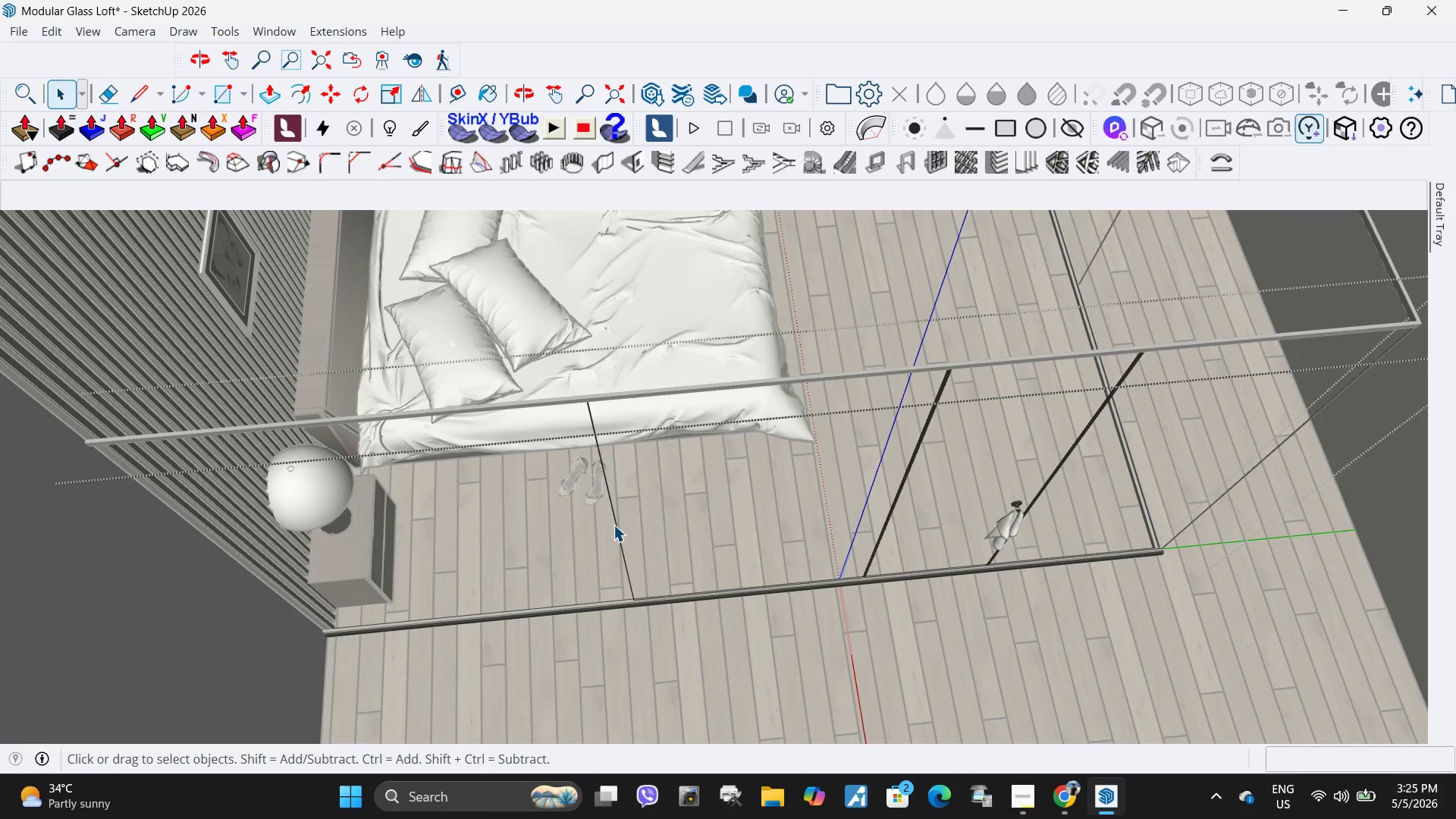 
scroll: coordinate [905, 593], scroll_direction: down, amount: 25.0
 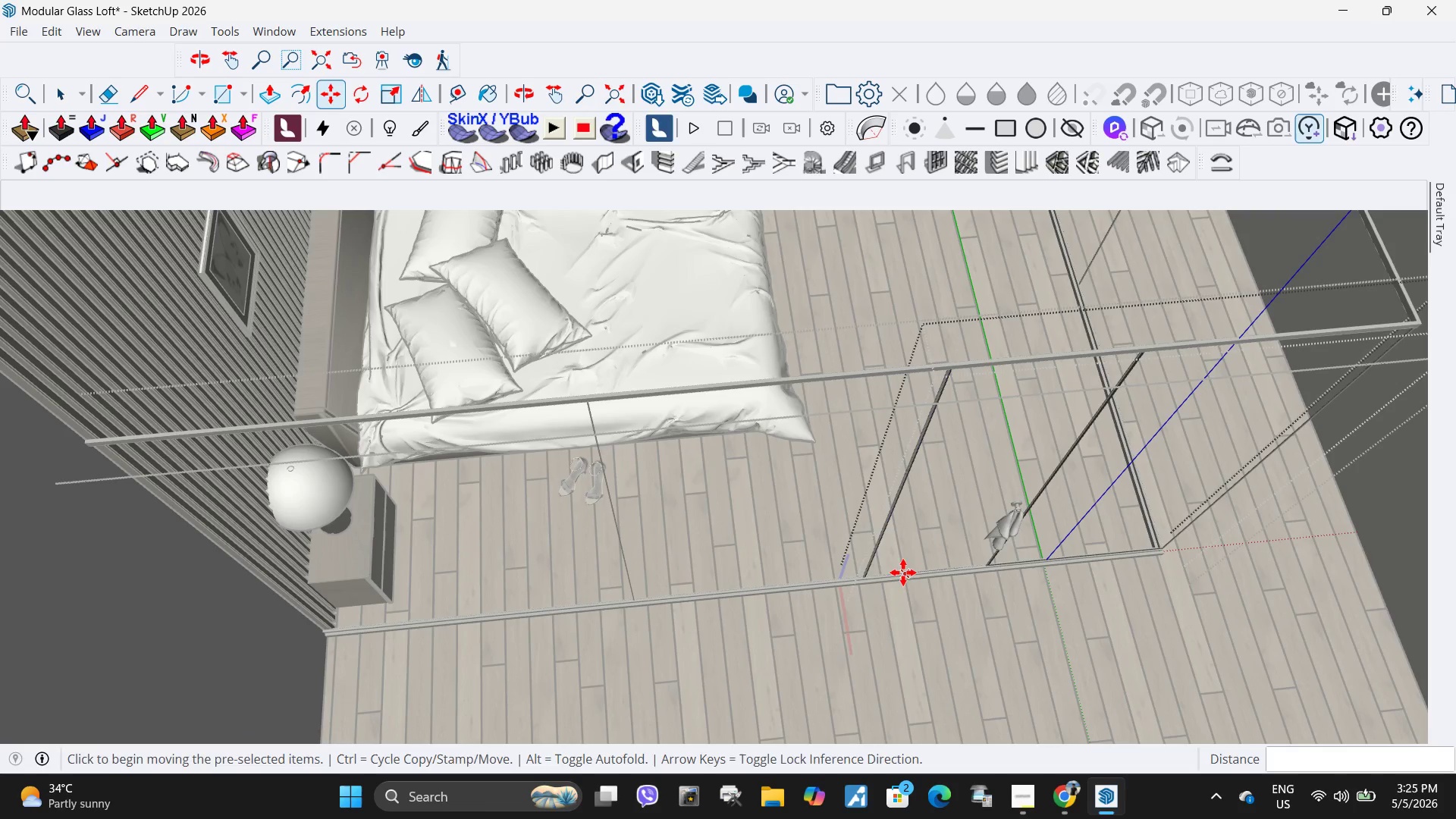 
key(Escape)
 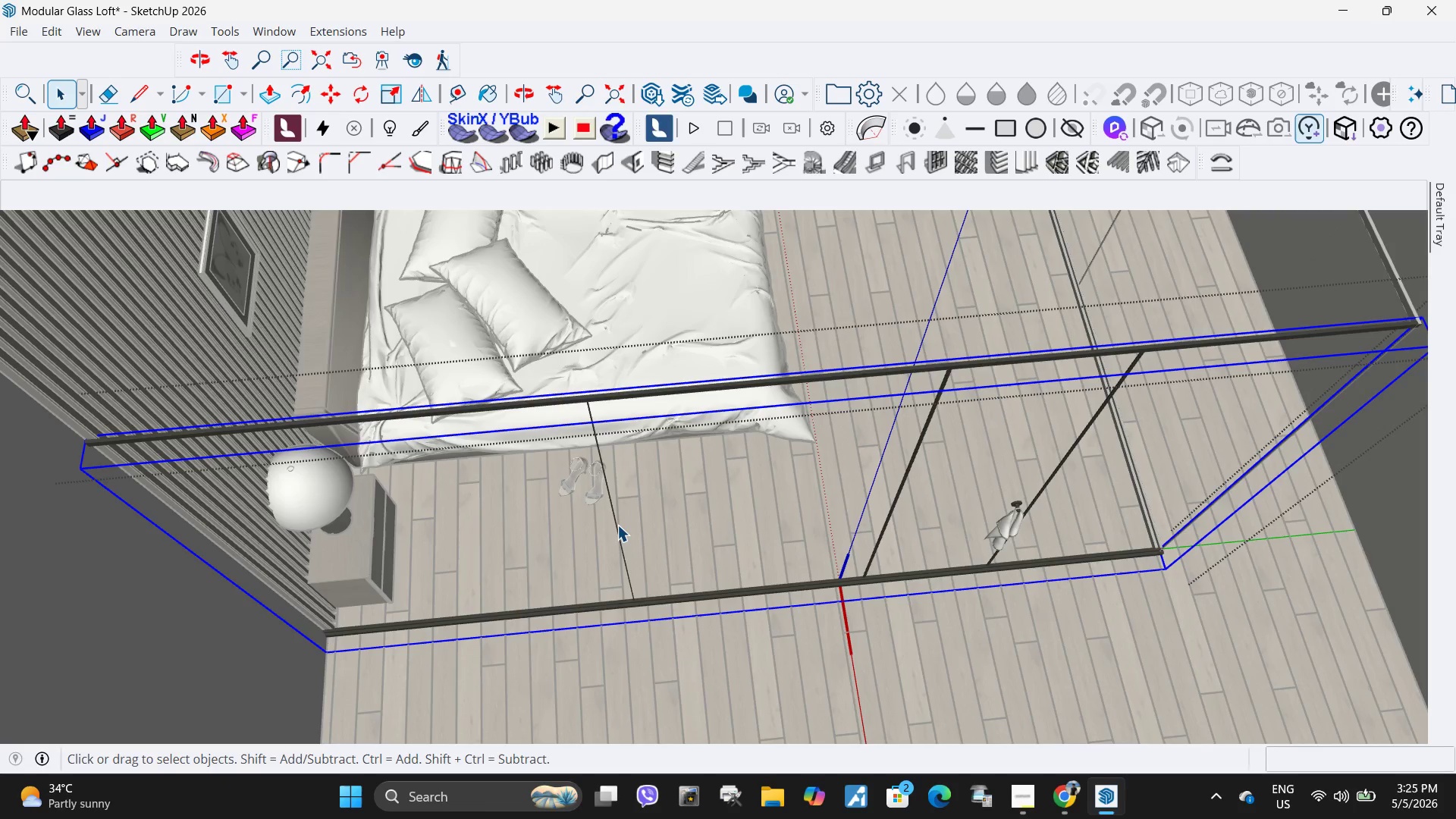 
double_click([617, 525])
 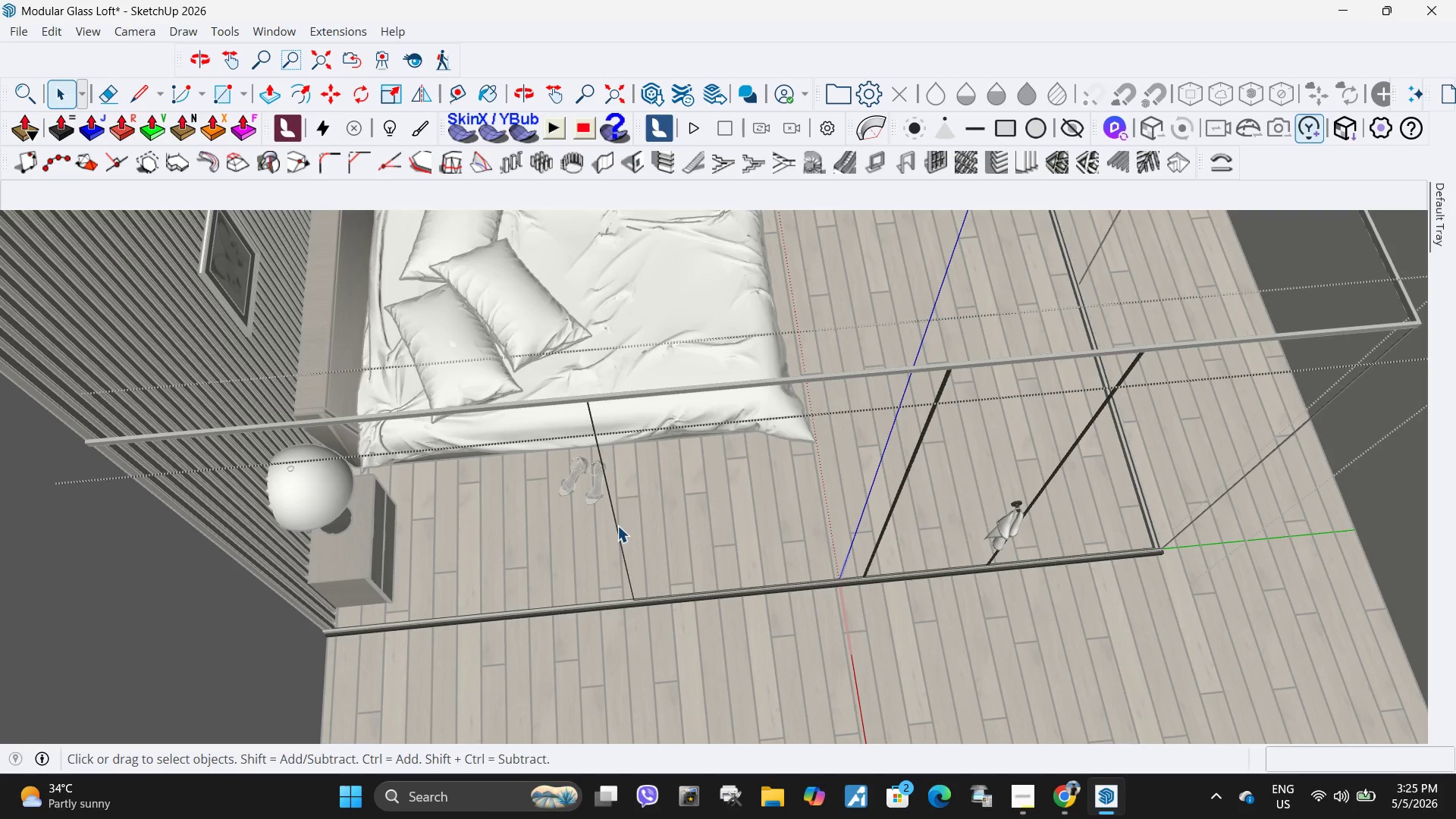 
triple_click([617, 526])
 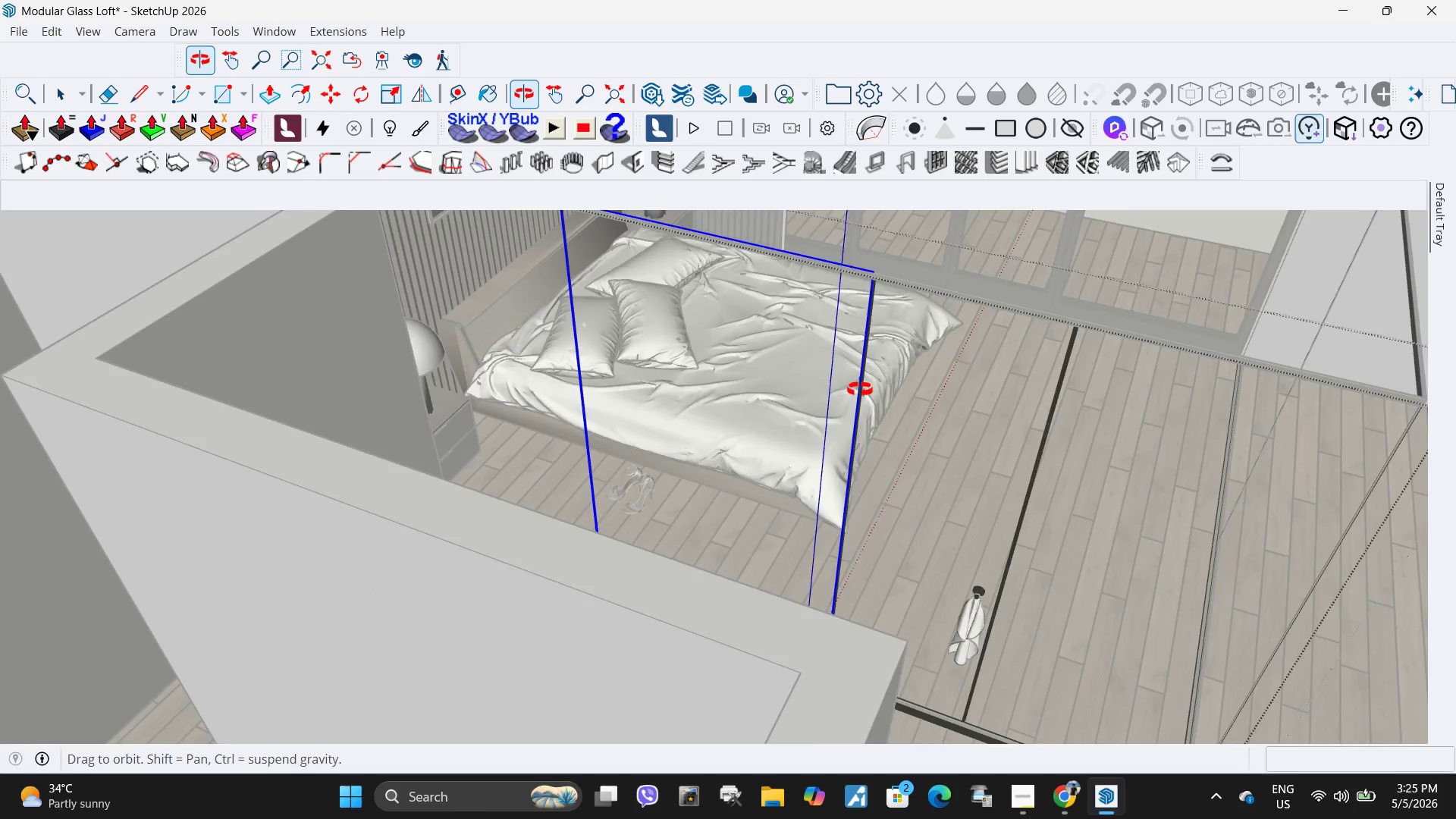 
key(Space)
 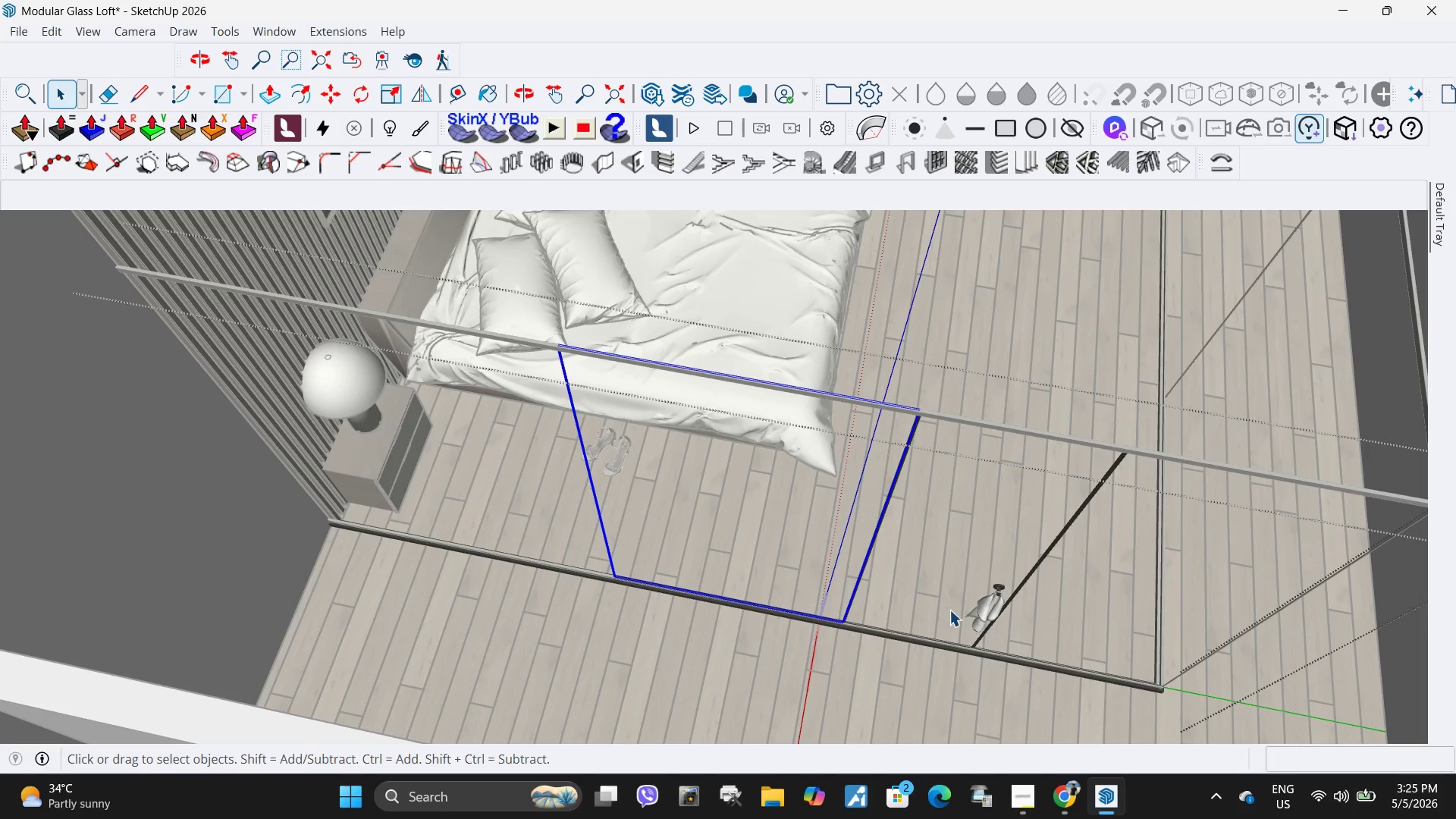 
key(Escape)
 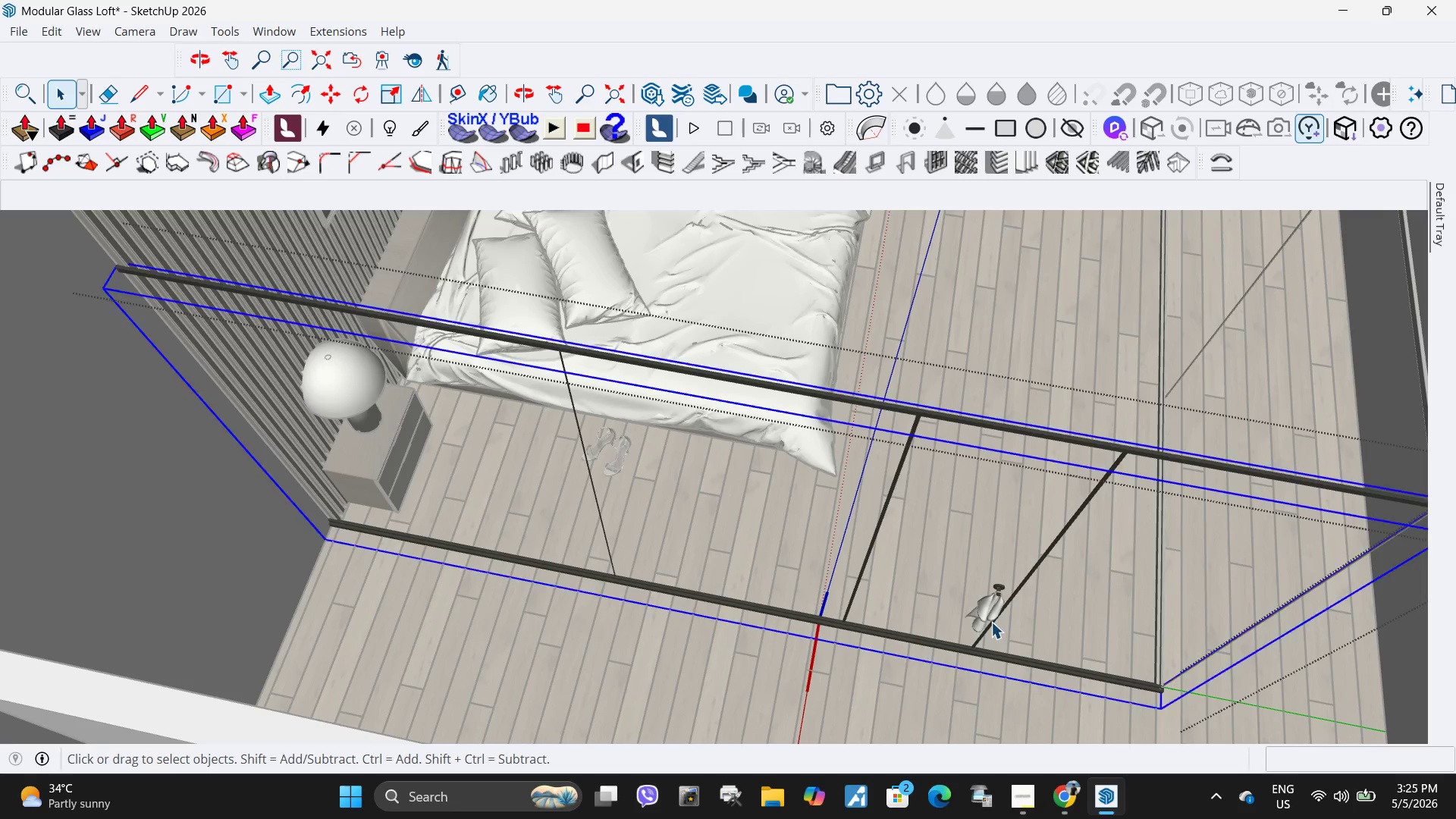 
left_click([1005, 574])
 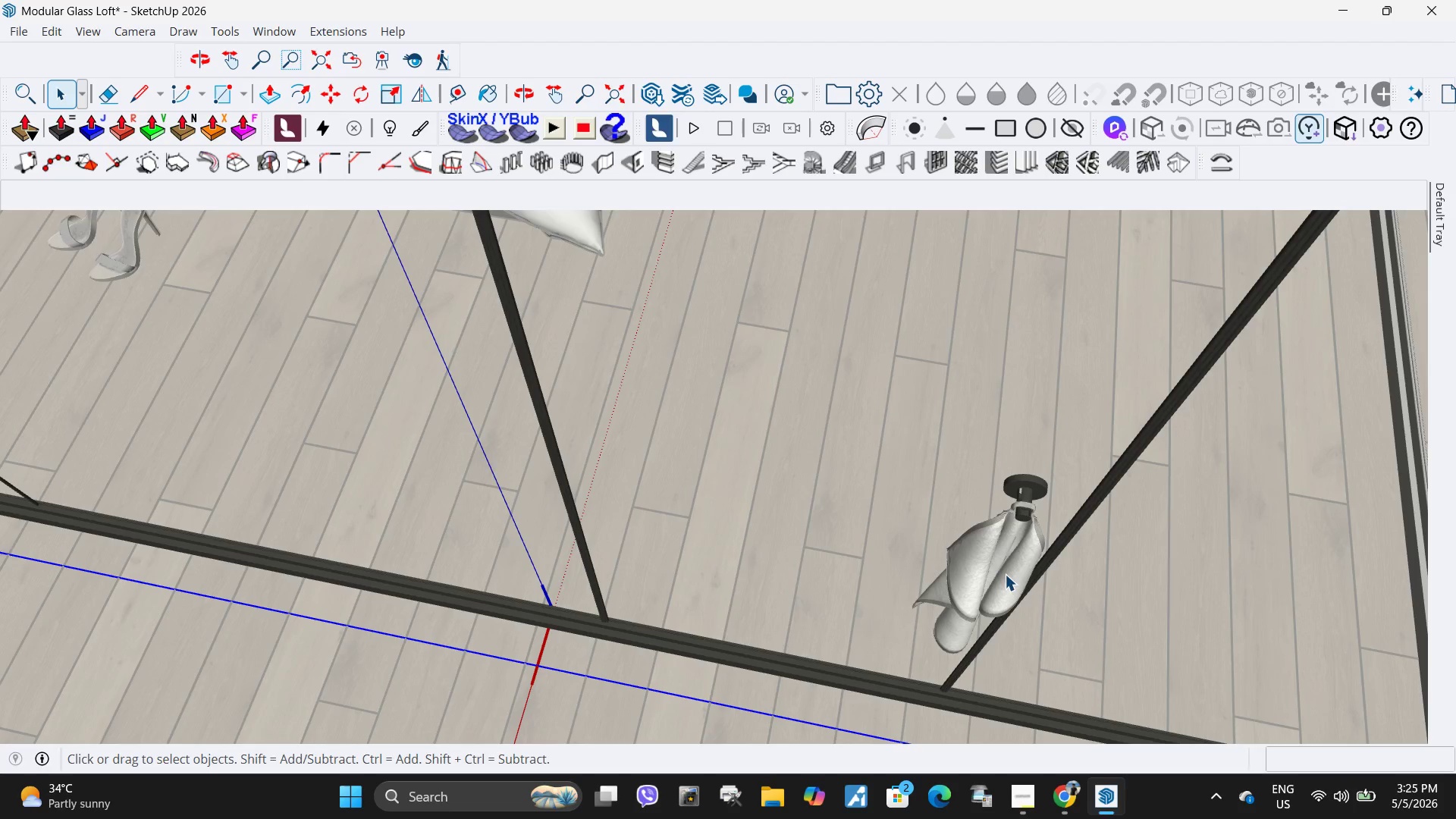 
scroll: coordinate [990, 623], scroll_direction: up, amount: 12.0
 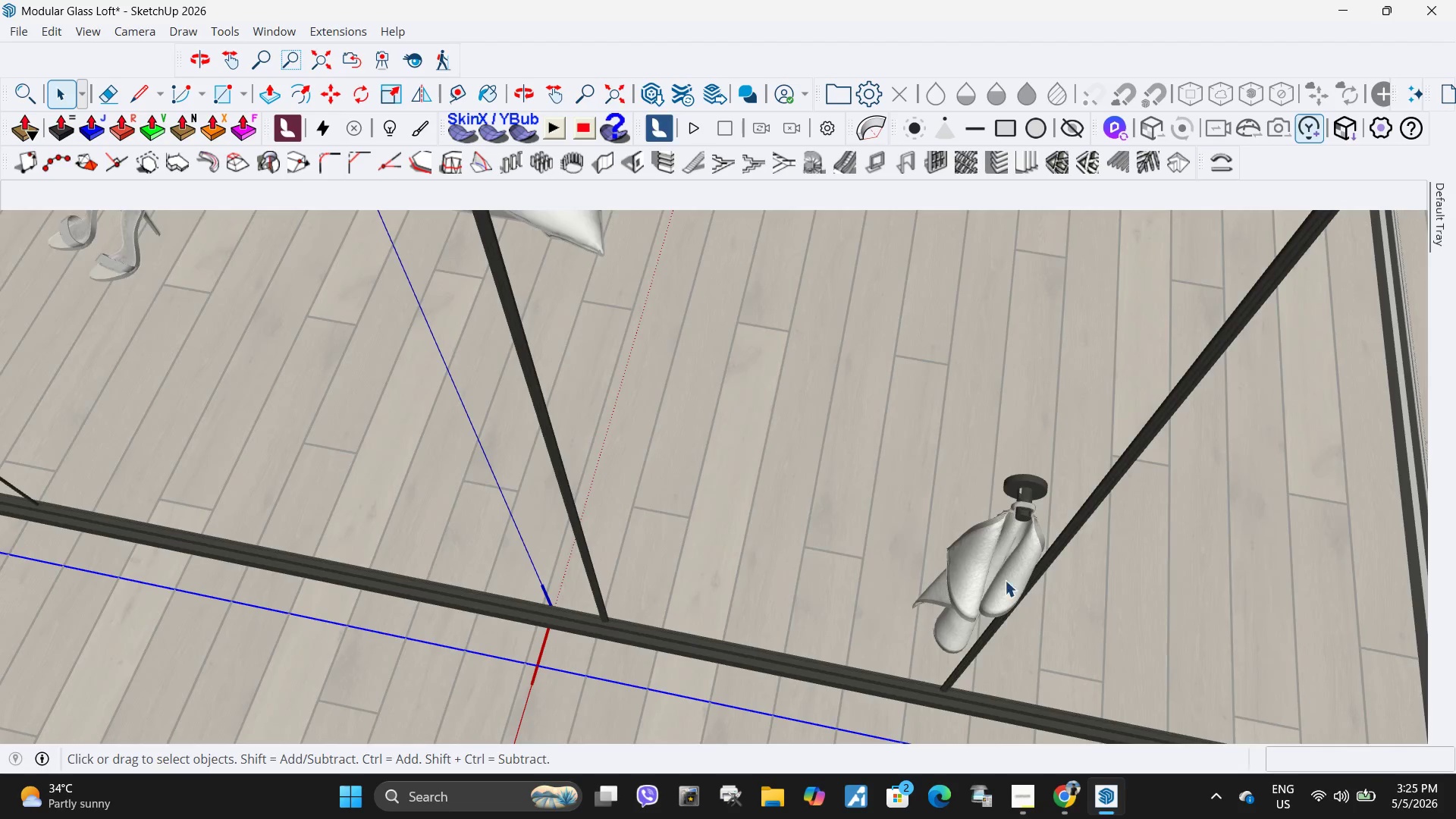 
double_click([1005, 574])
 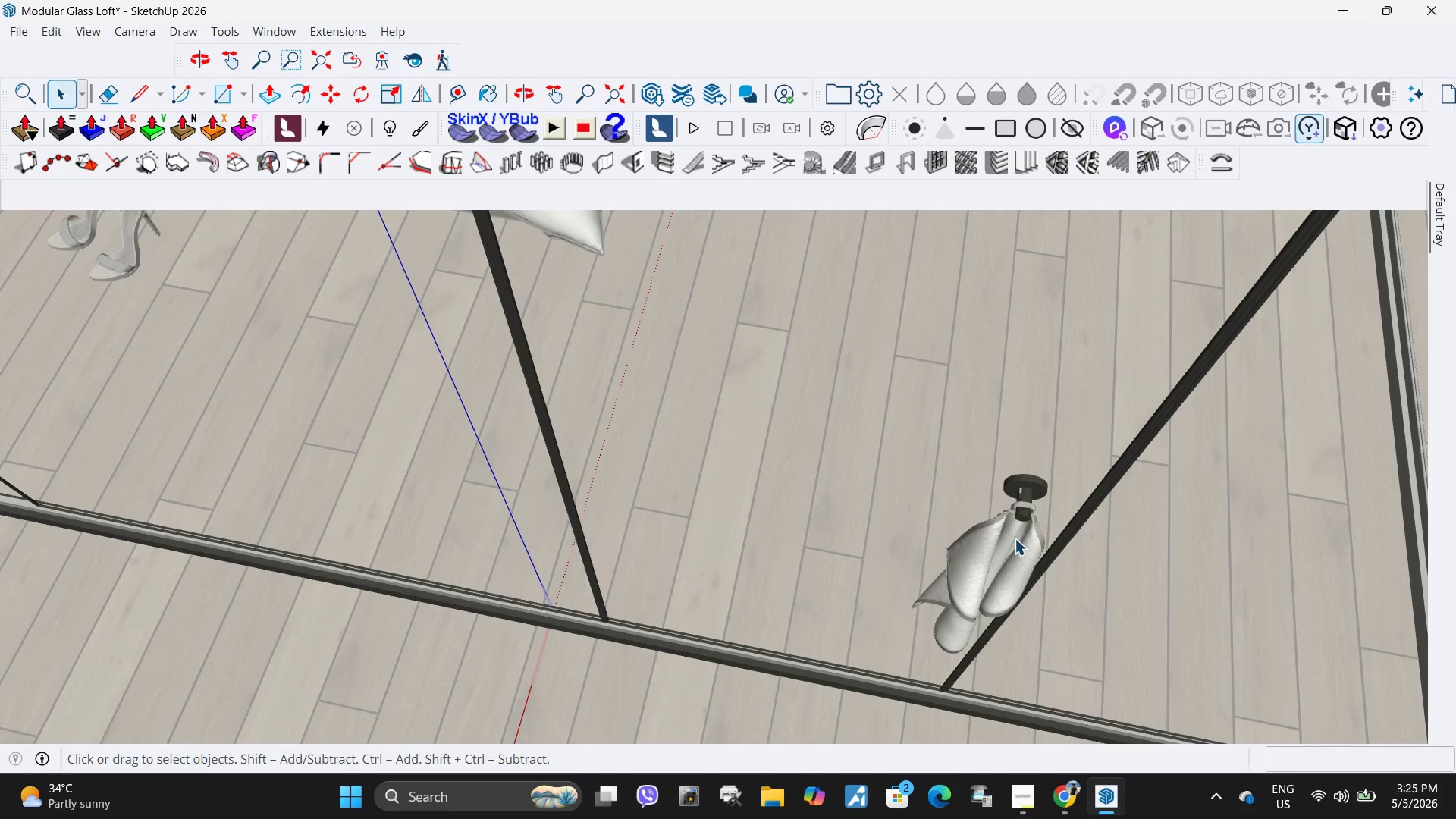 
triple_click([1023, 505])
 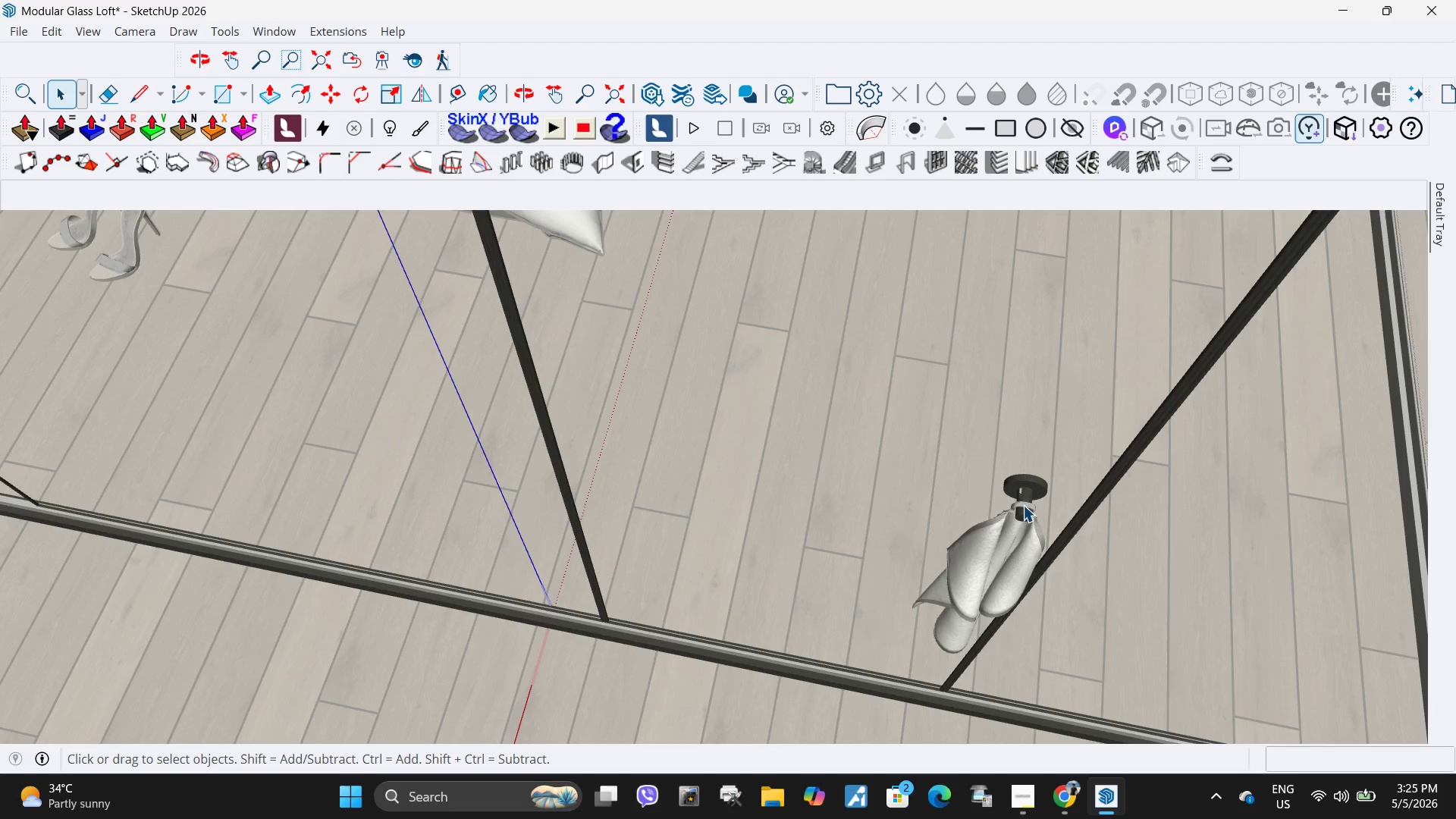 
triple_click([1023, 505])
 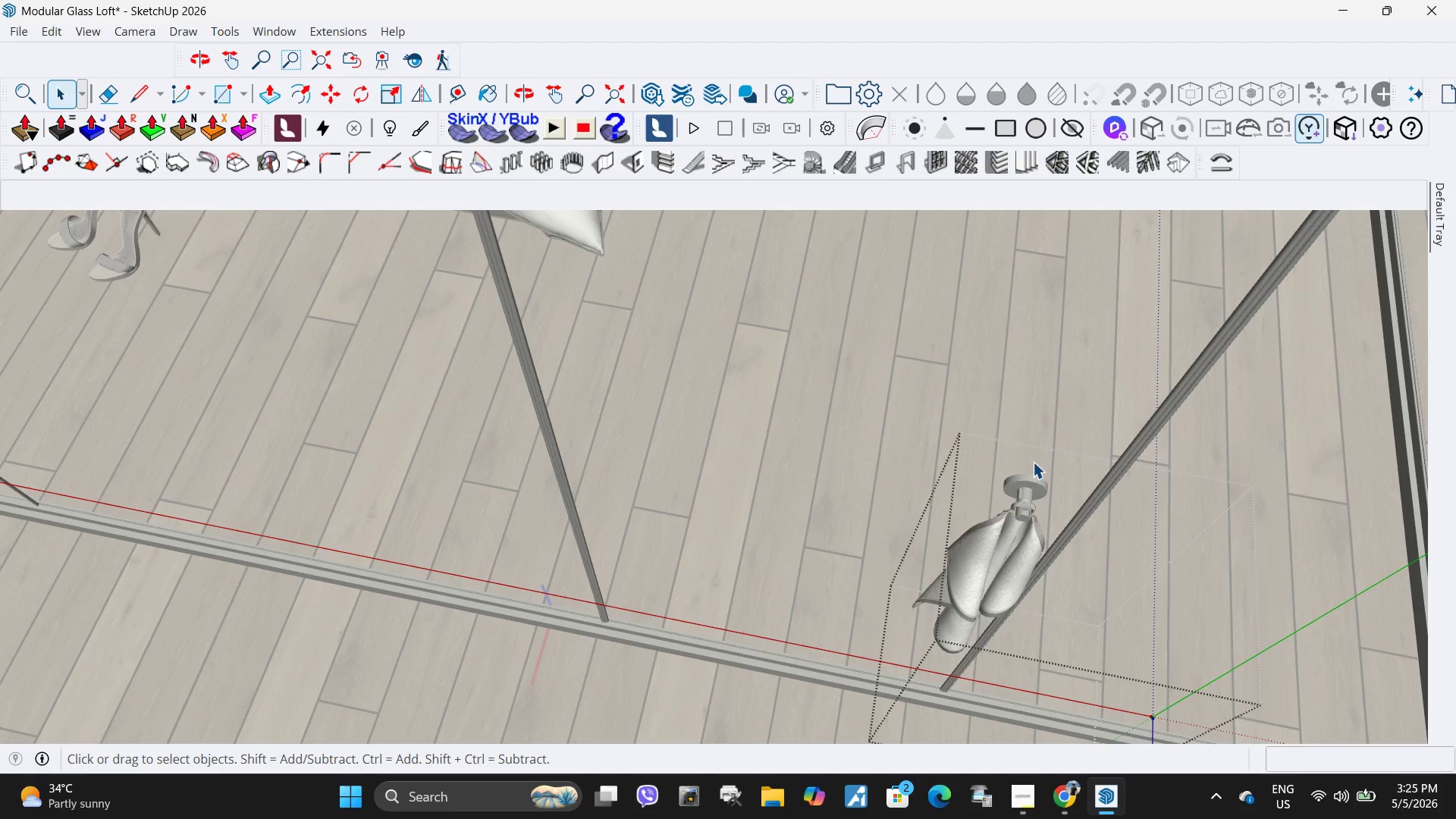 
key(Escape)
 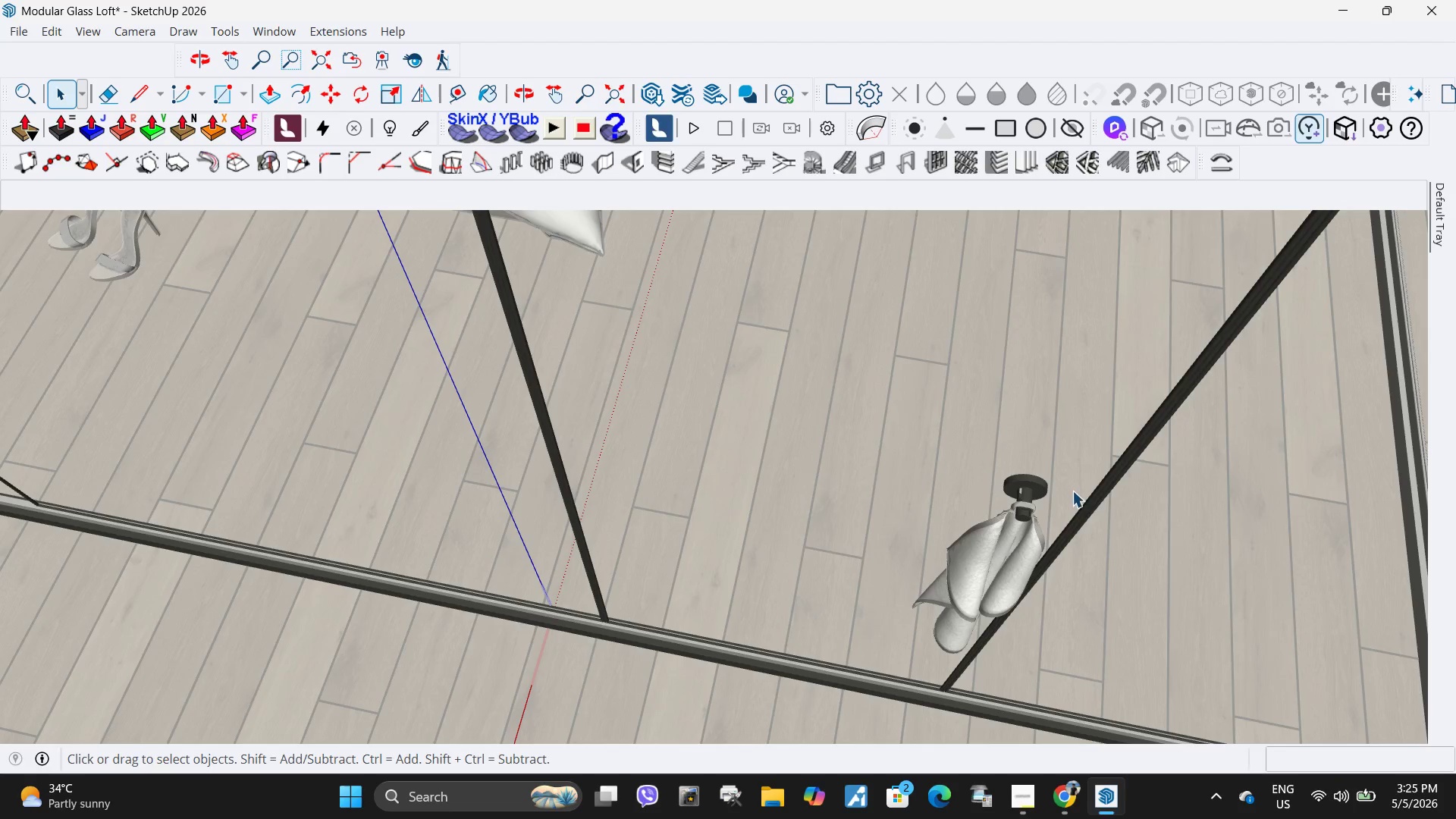 
left_click([1092, 510])
 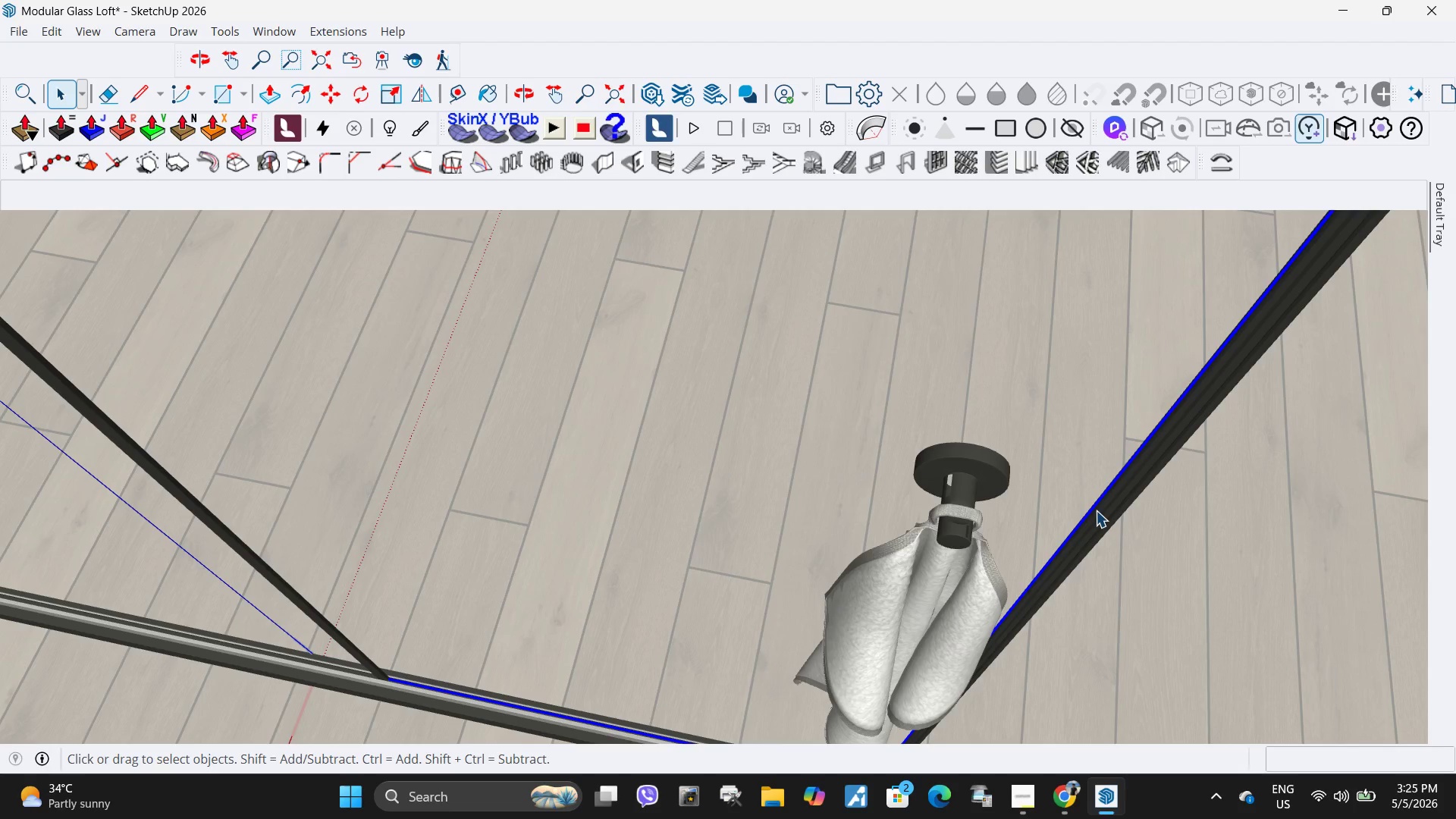 
scroll: coordinate [1092, 510], scroll_direction: up, amount: 8.0
 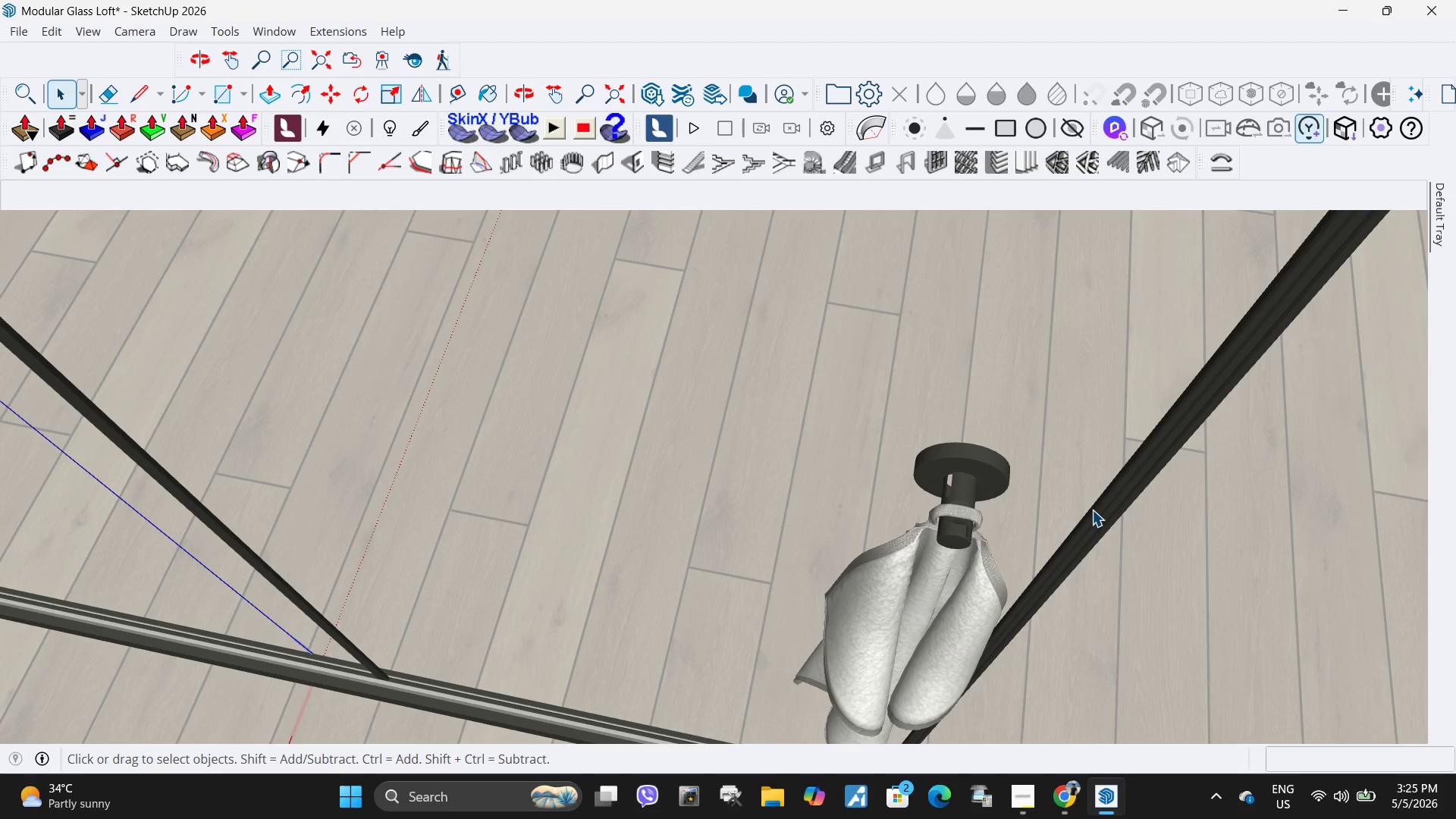 
scroll: coordinate [682, 548], scroll_direction: down, amount: 25.0
 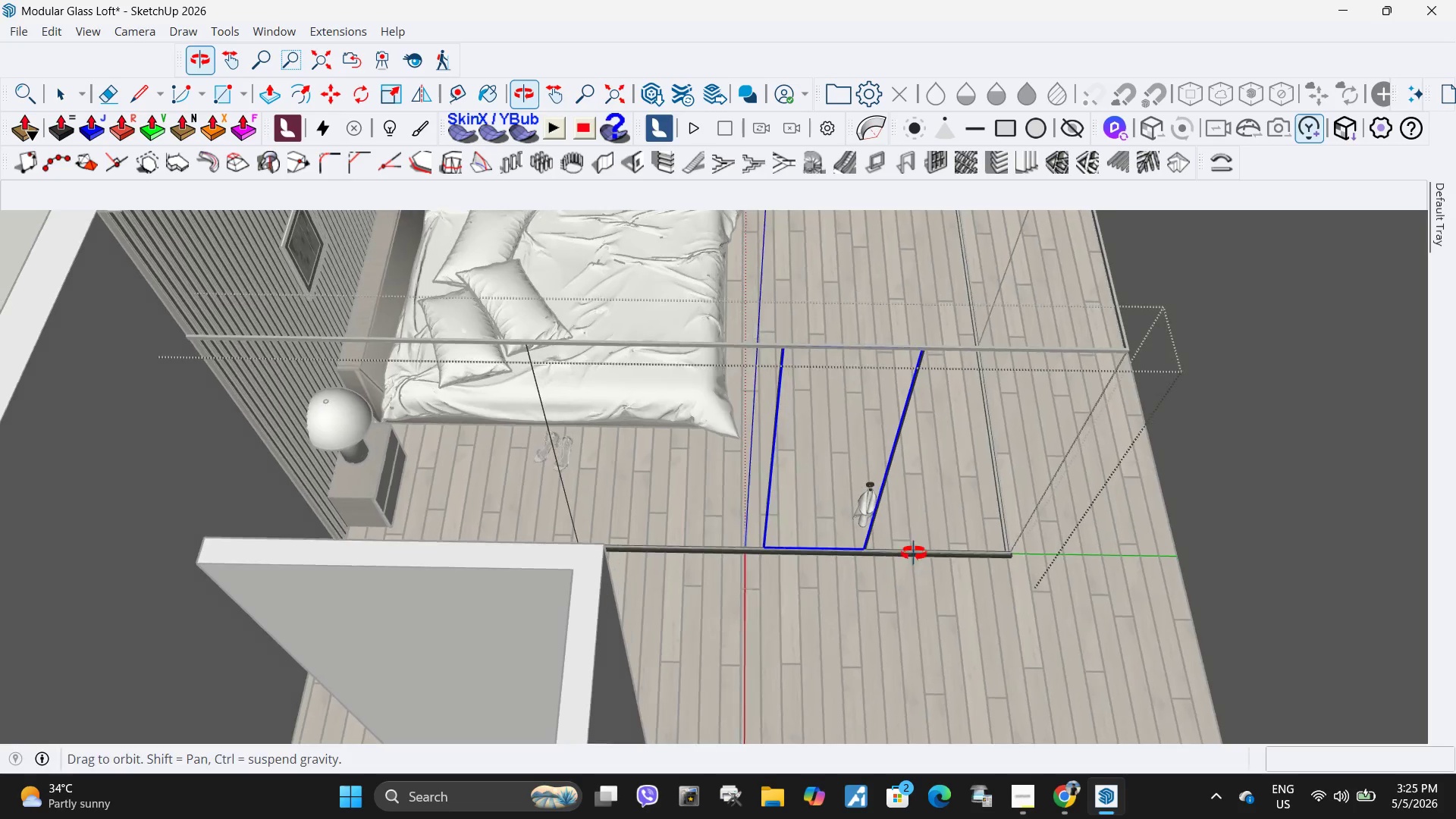 
key(Escape)
 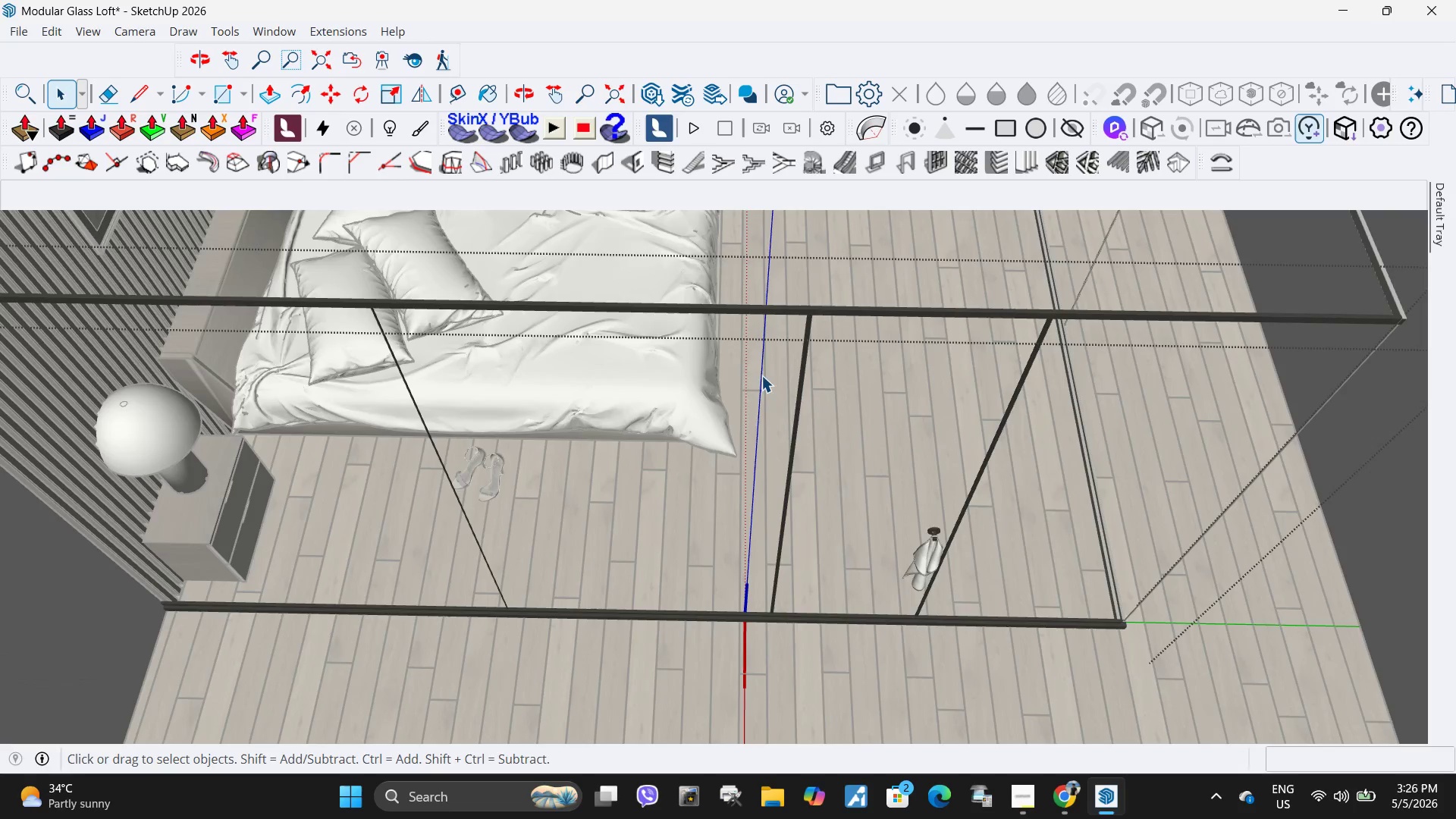 
scroll: coordinate [746, 392], scroll_direction: up, amount: 5.0
 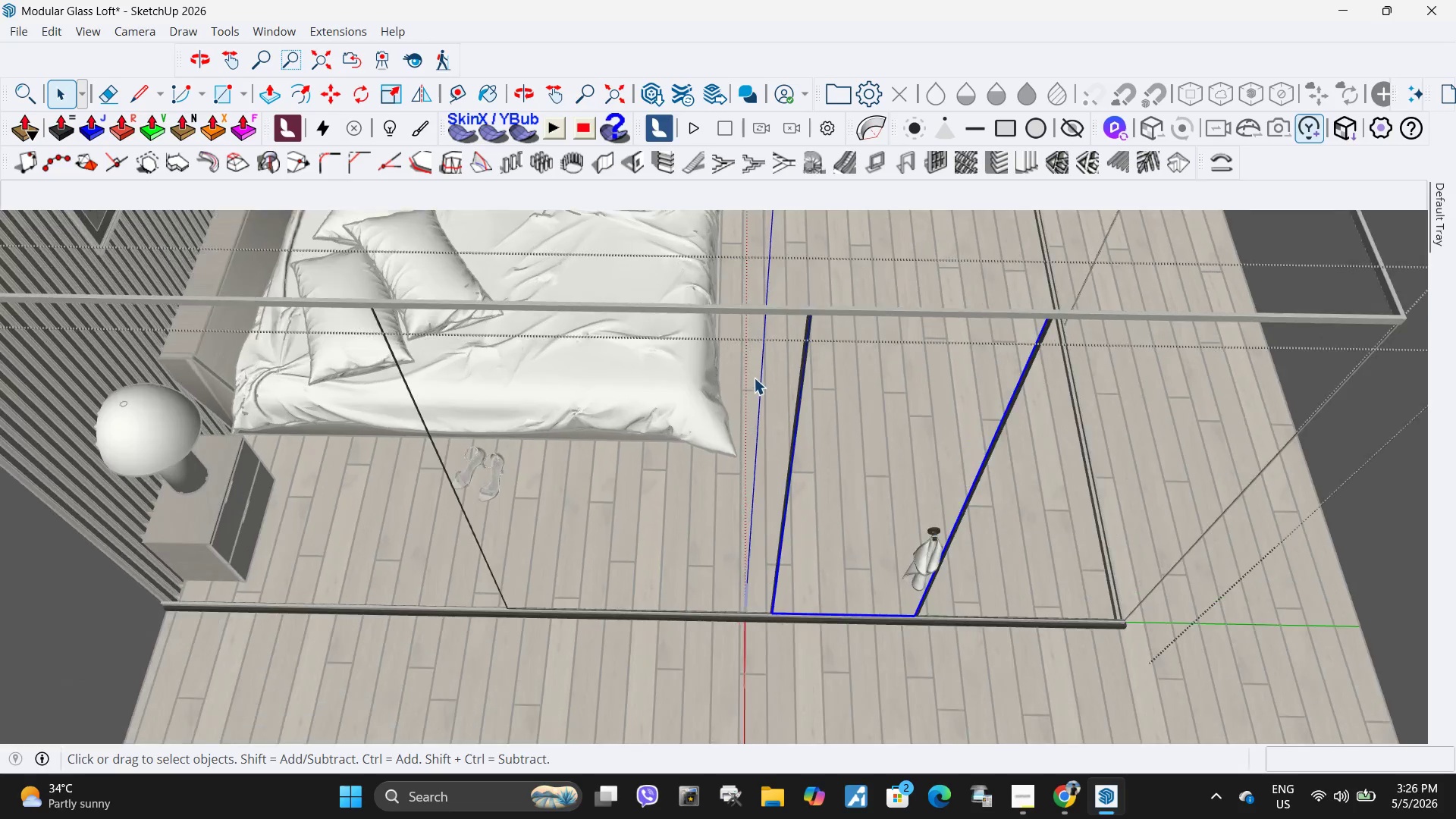 
key(Space)
 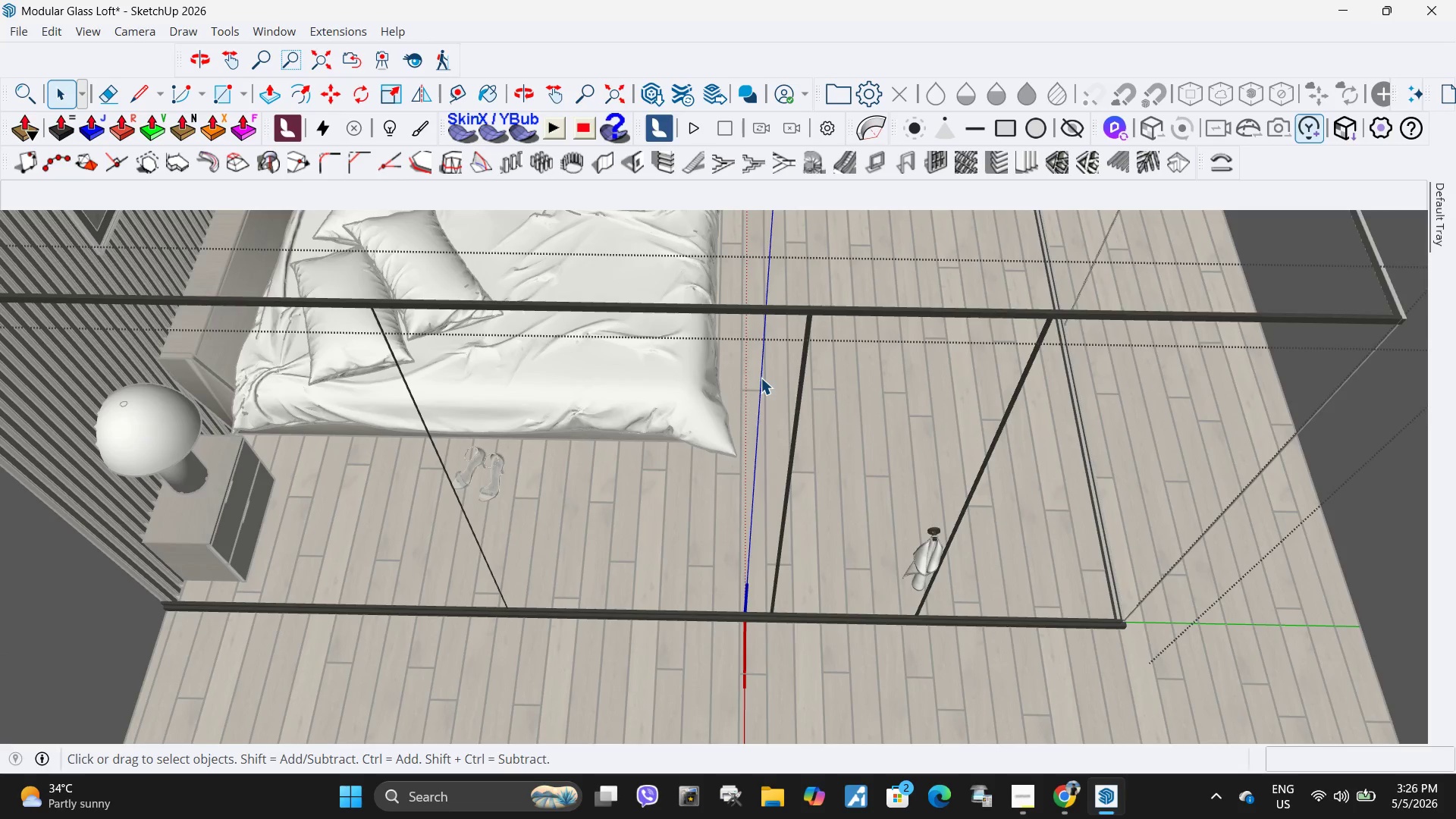 
double_click([761, 378])
 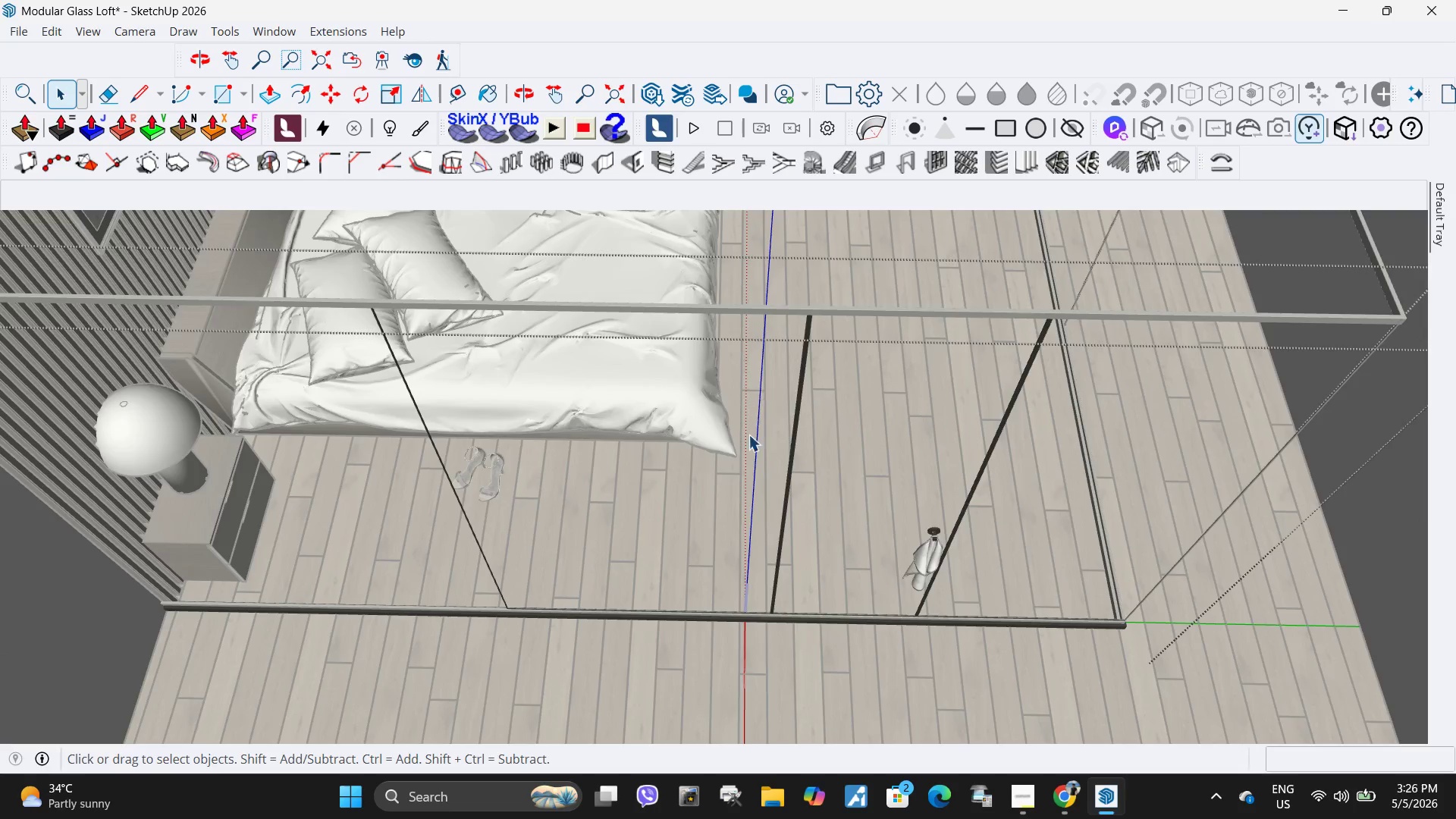 
key(Escape)
 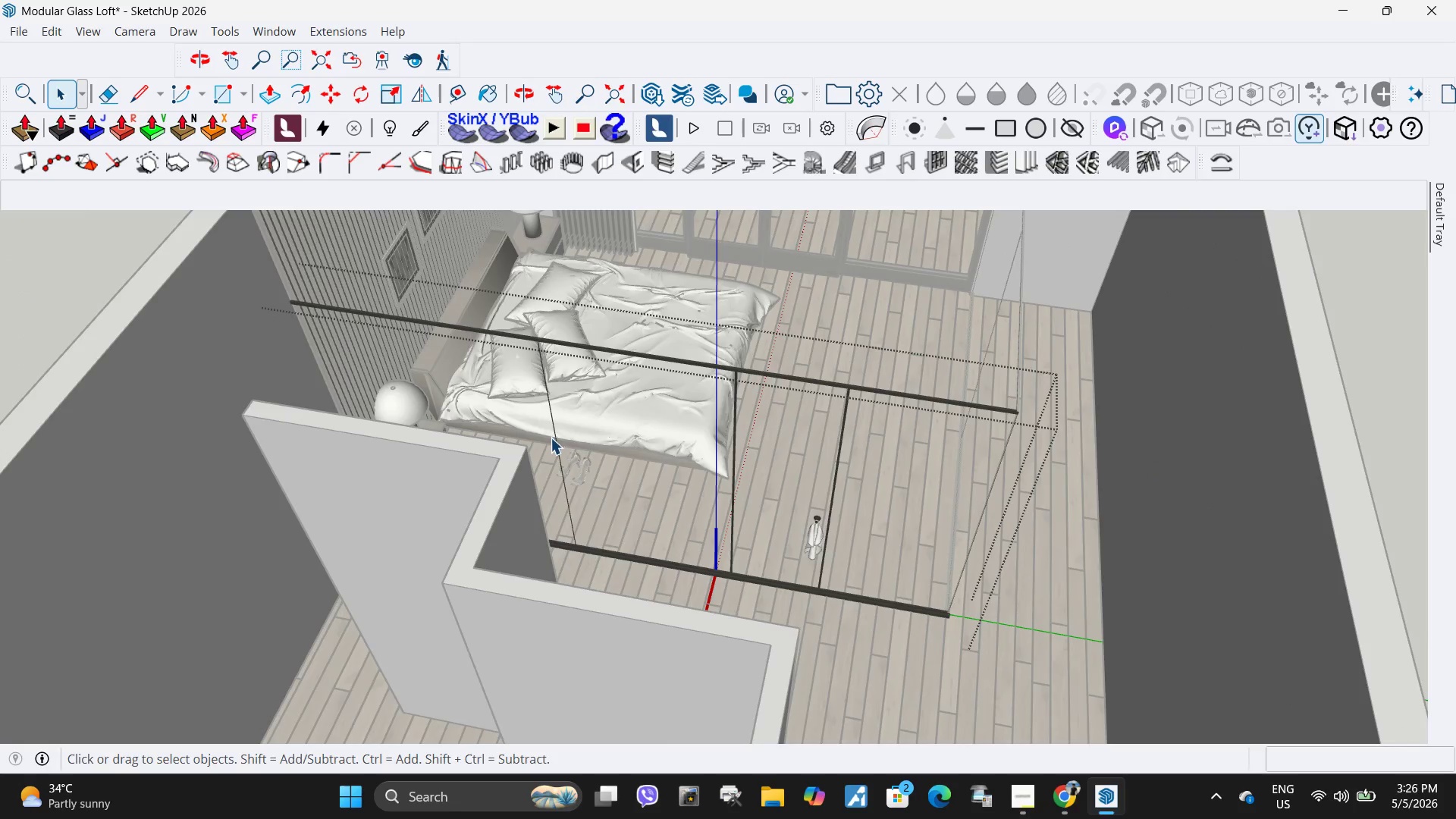 
scroll: coordinate [705, 508], scroll_direction: down, amount: 5.0
 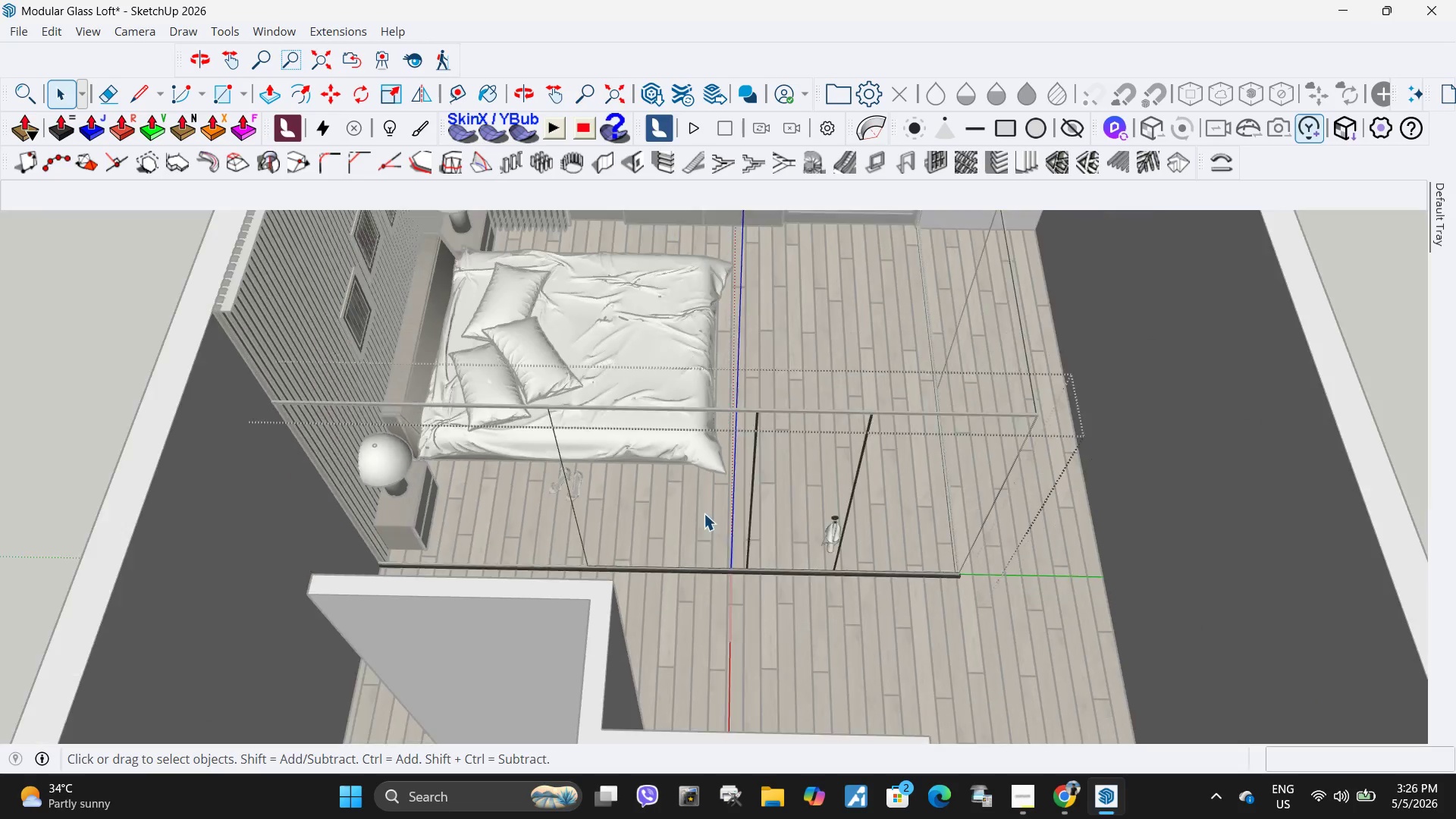 
double_click([557, 438])
 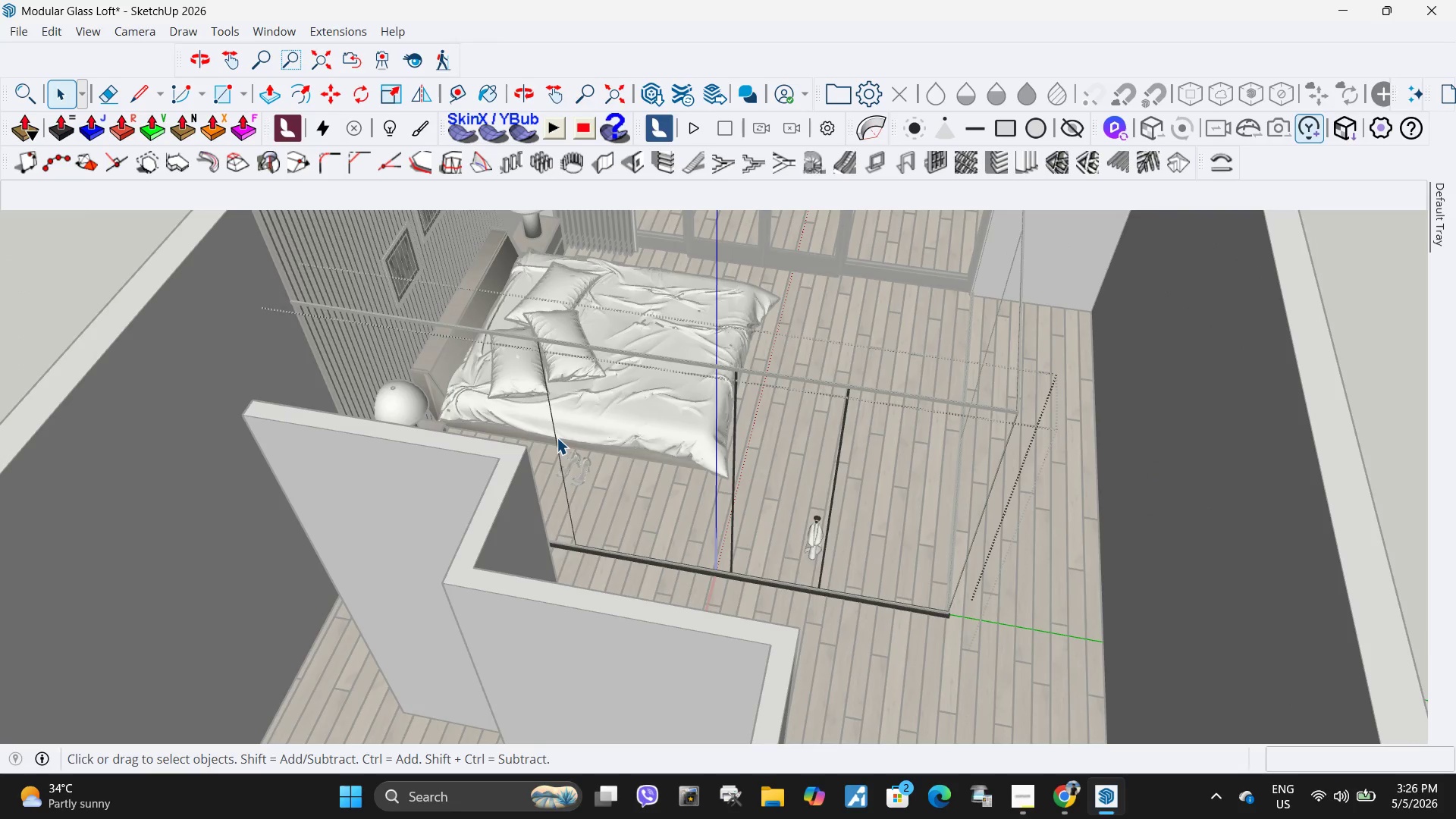 
triple_click([557, 438])
 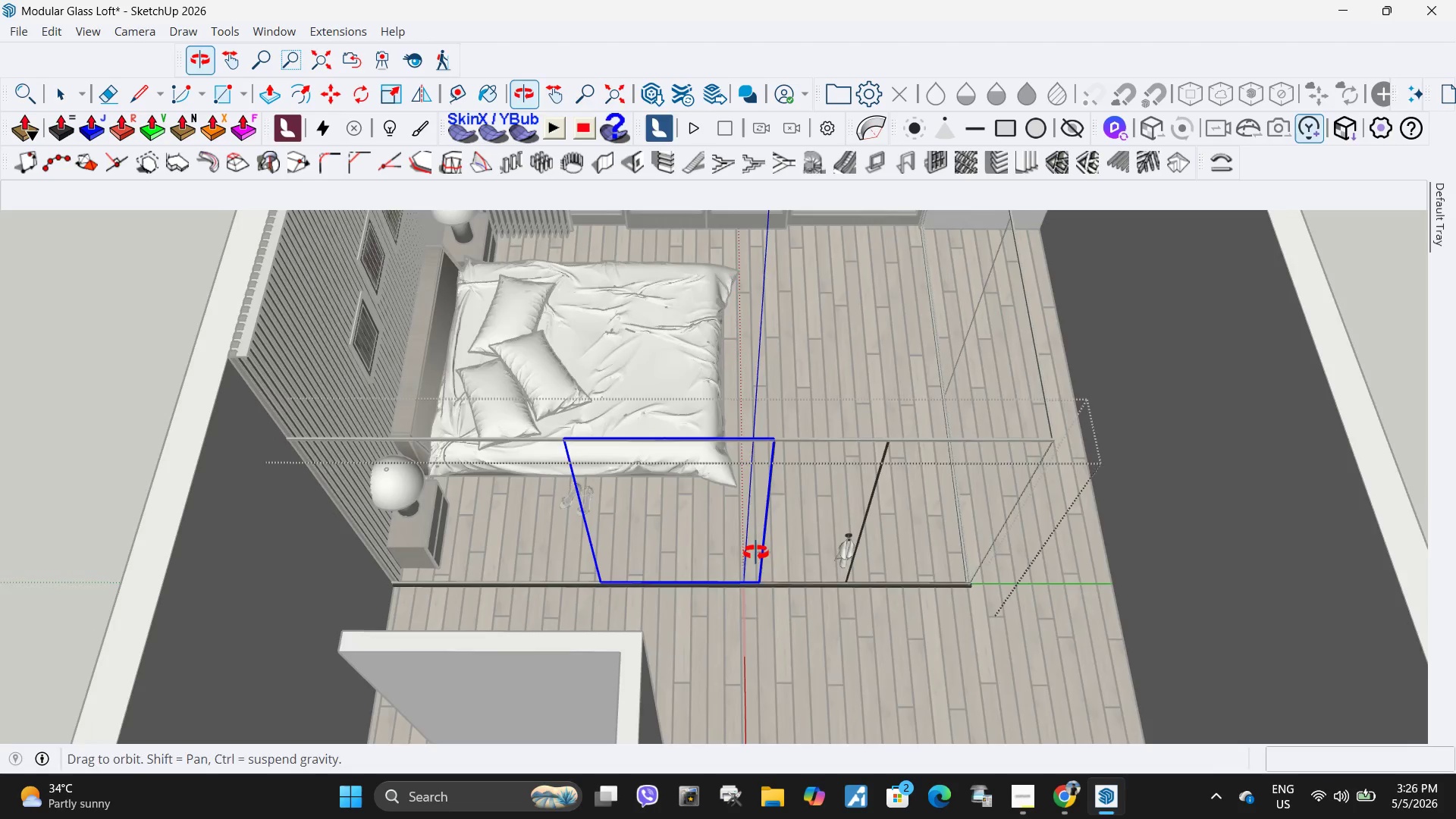 
key(M)
 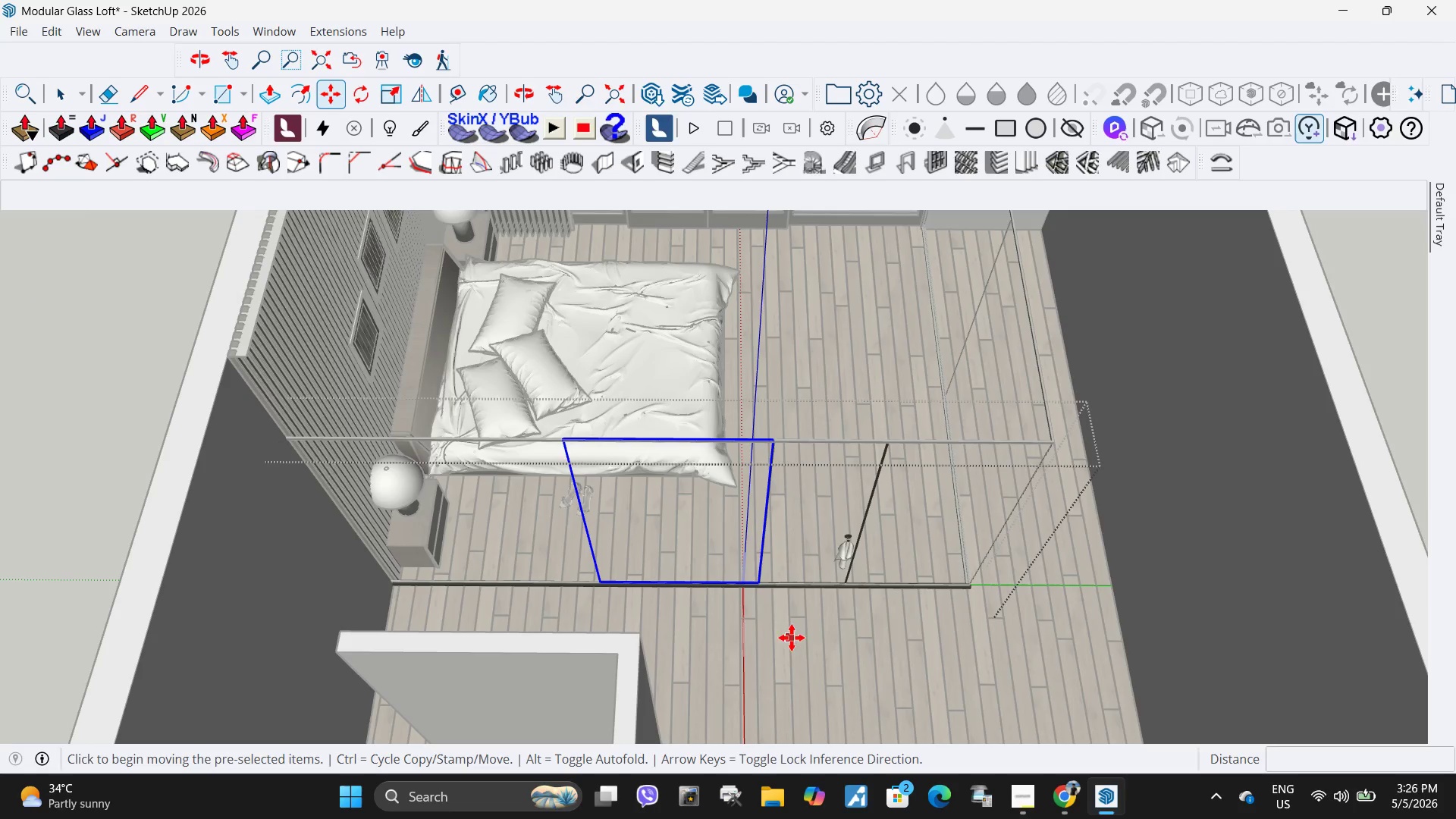 
key(Control+ControlLeft)
 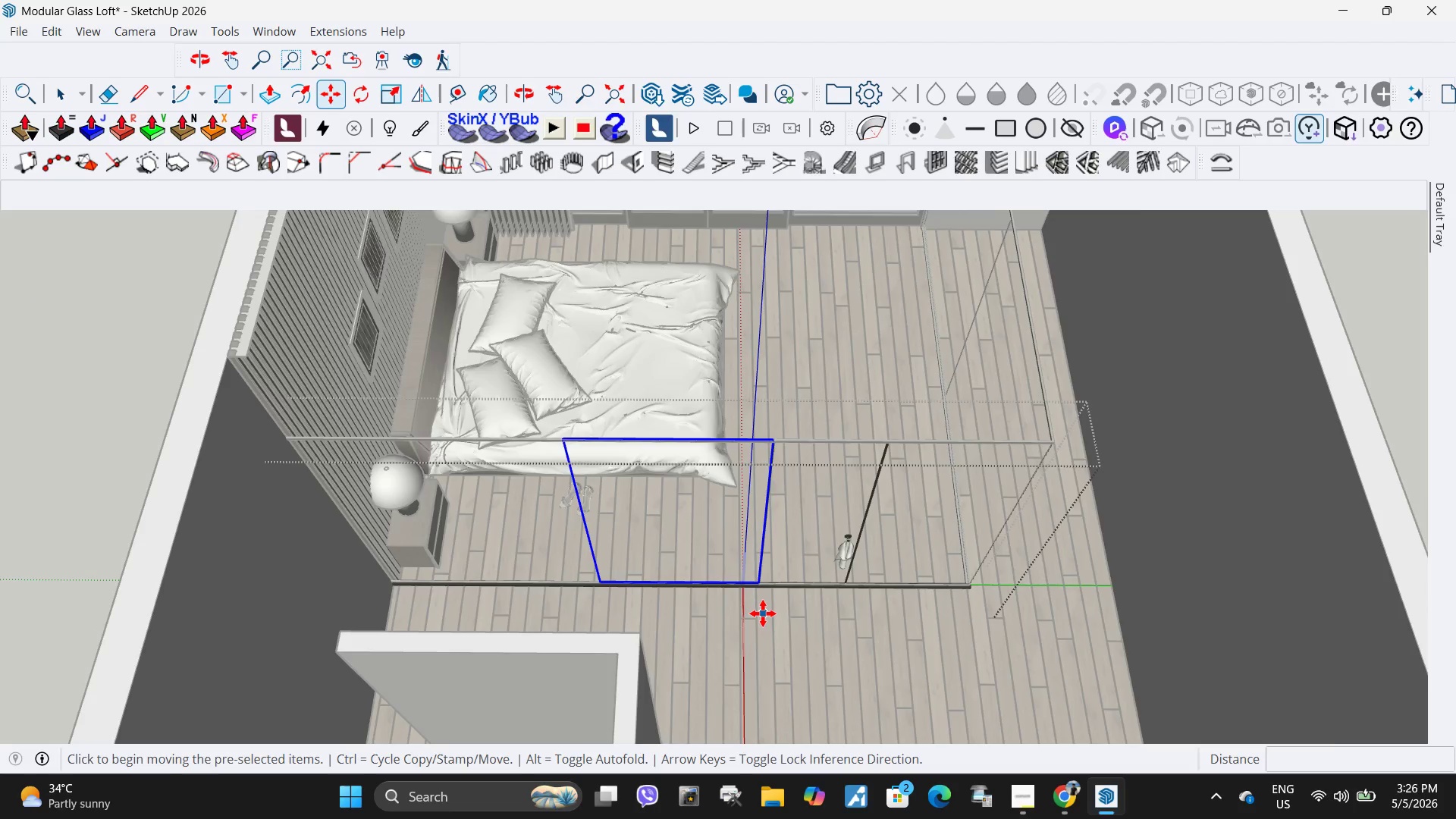 
scroll: coordinate [763, 613], scroll_direction: up, amount: 4.0
 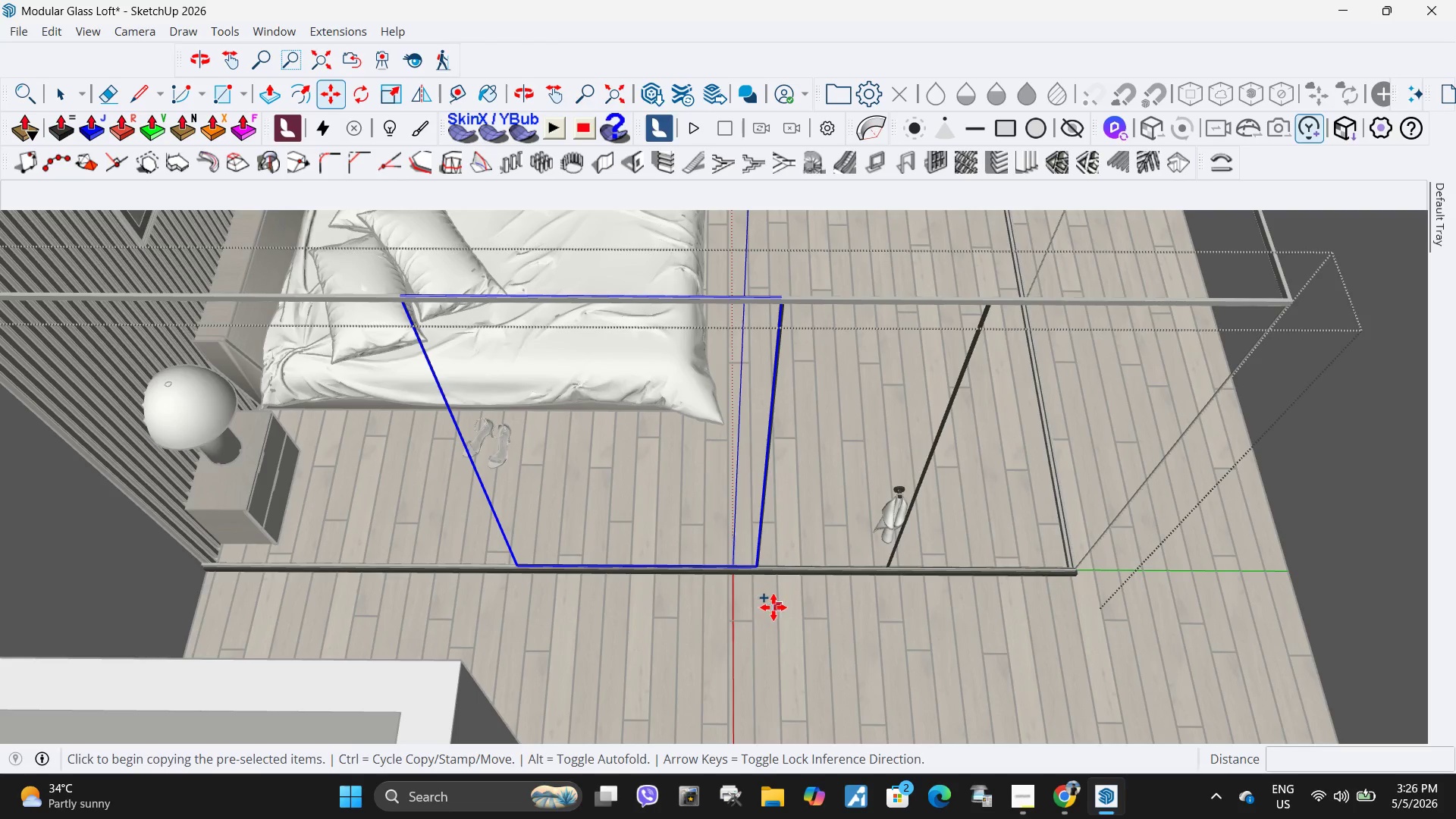 
left_click([783, 606])
 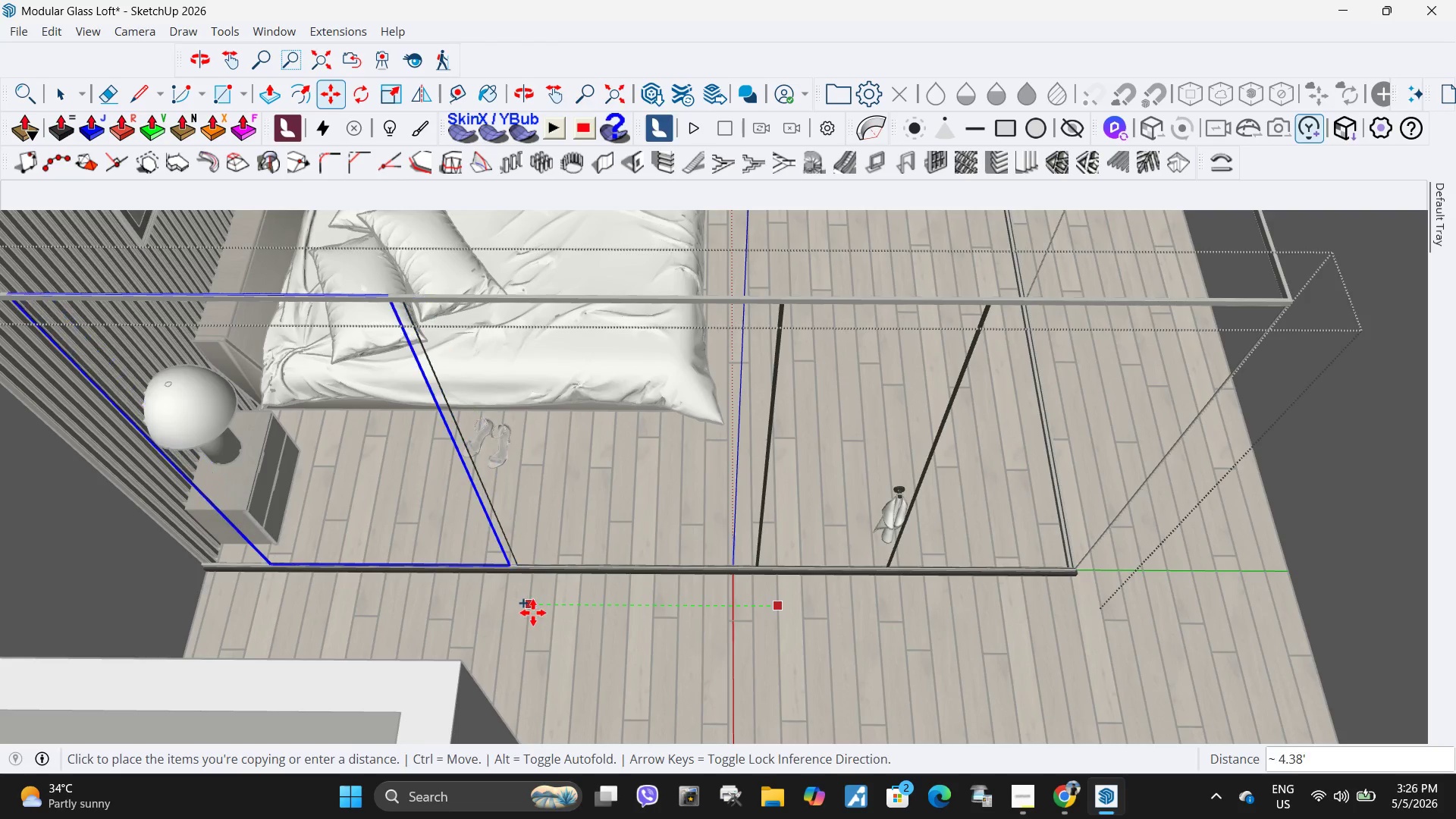 
scroll: coordinate [541, 614], scroll_direction: up, amount: 5.0
 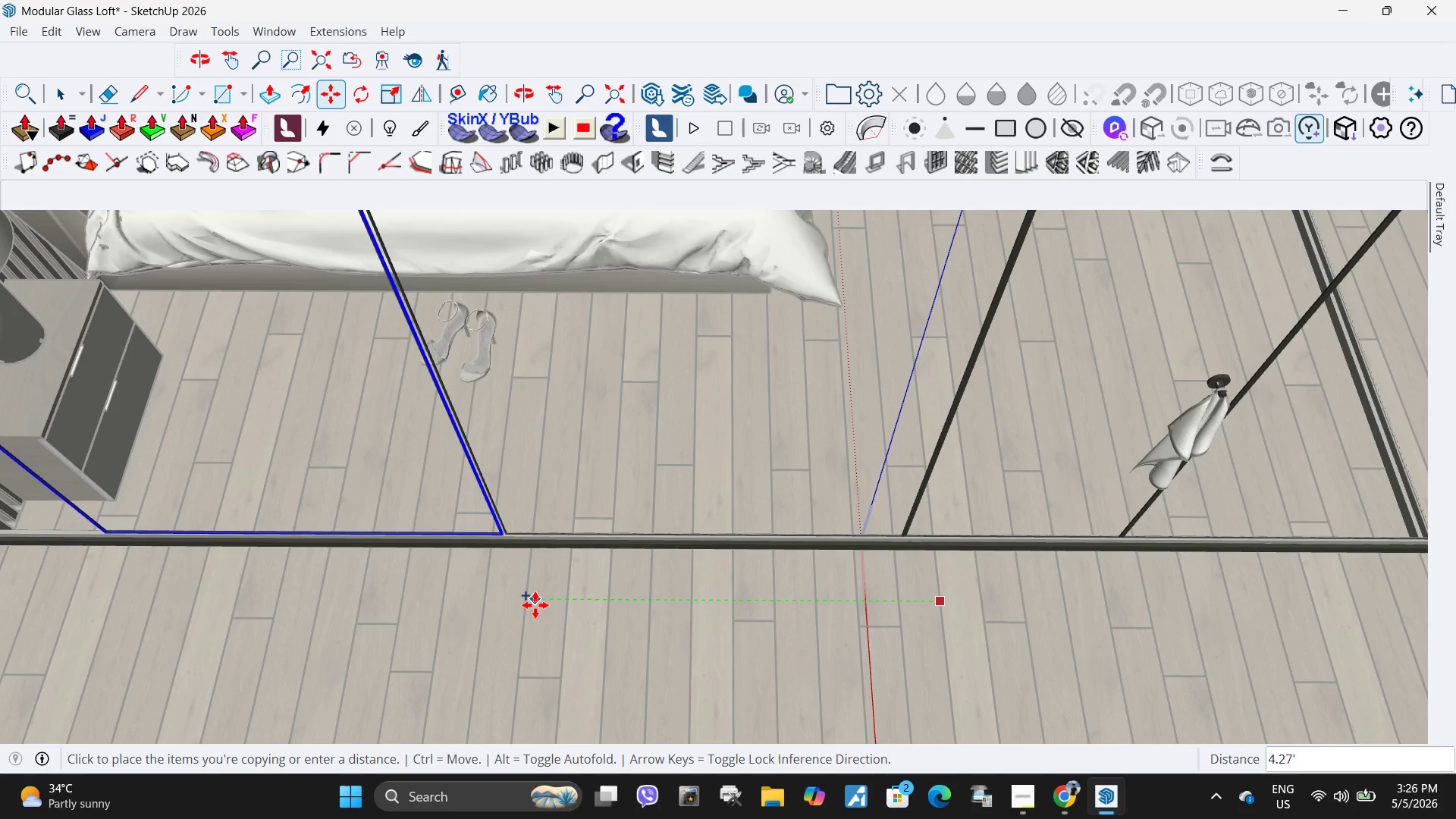 
left_click([535, 605])
 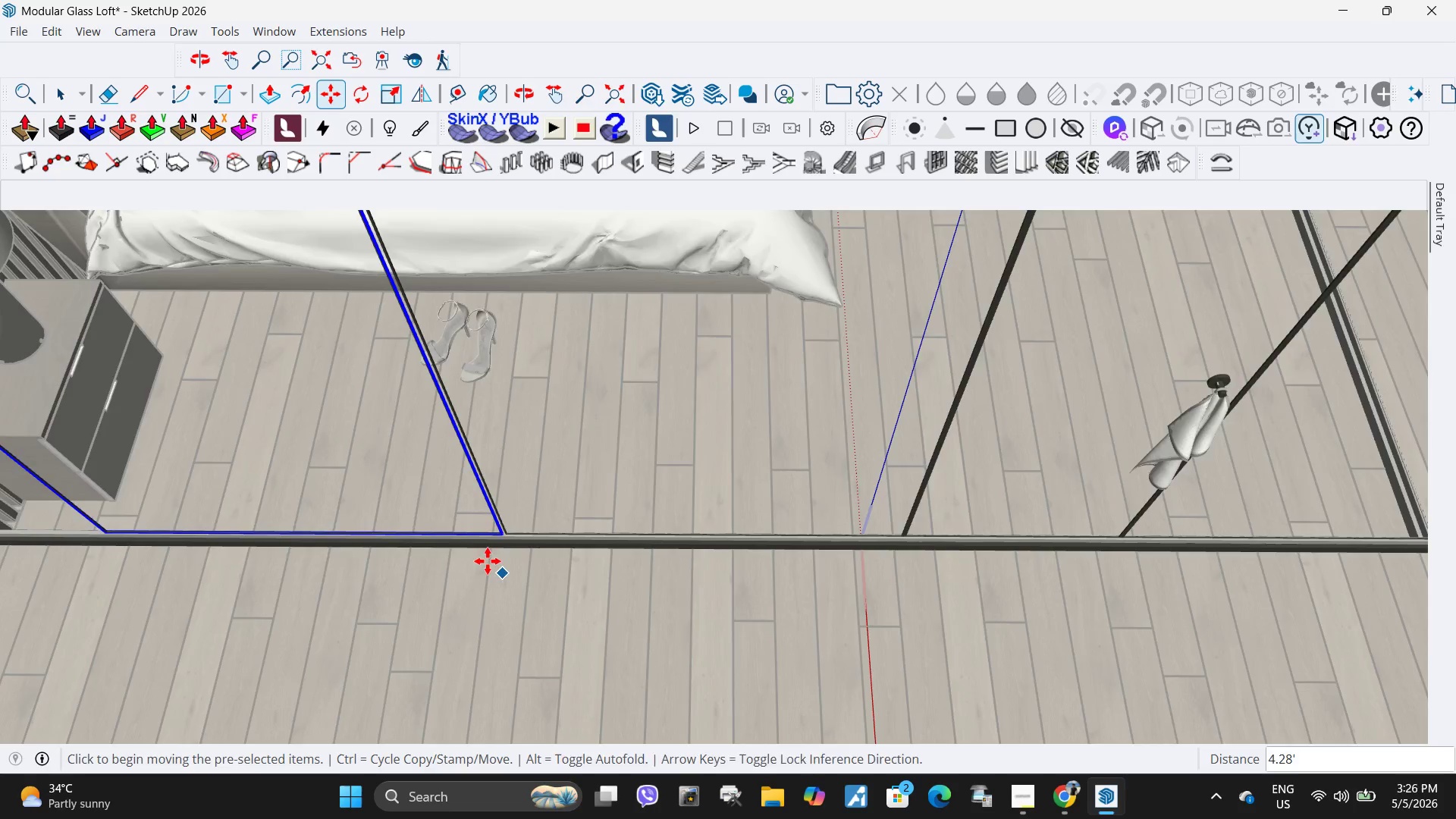 
left_click([557, 645])
 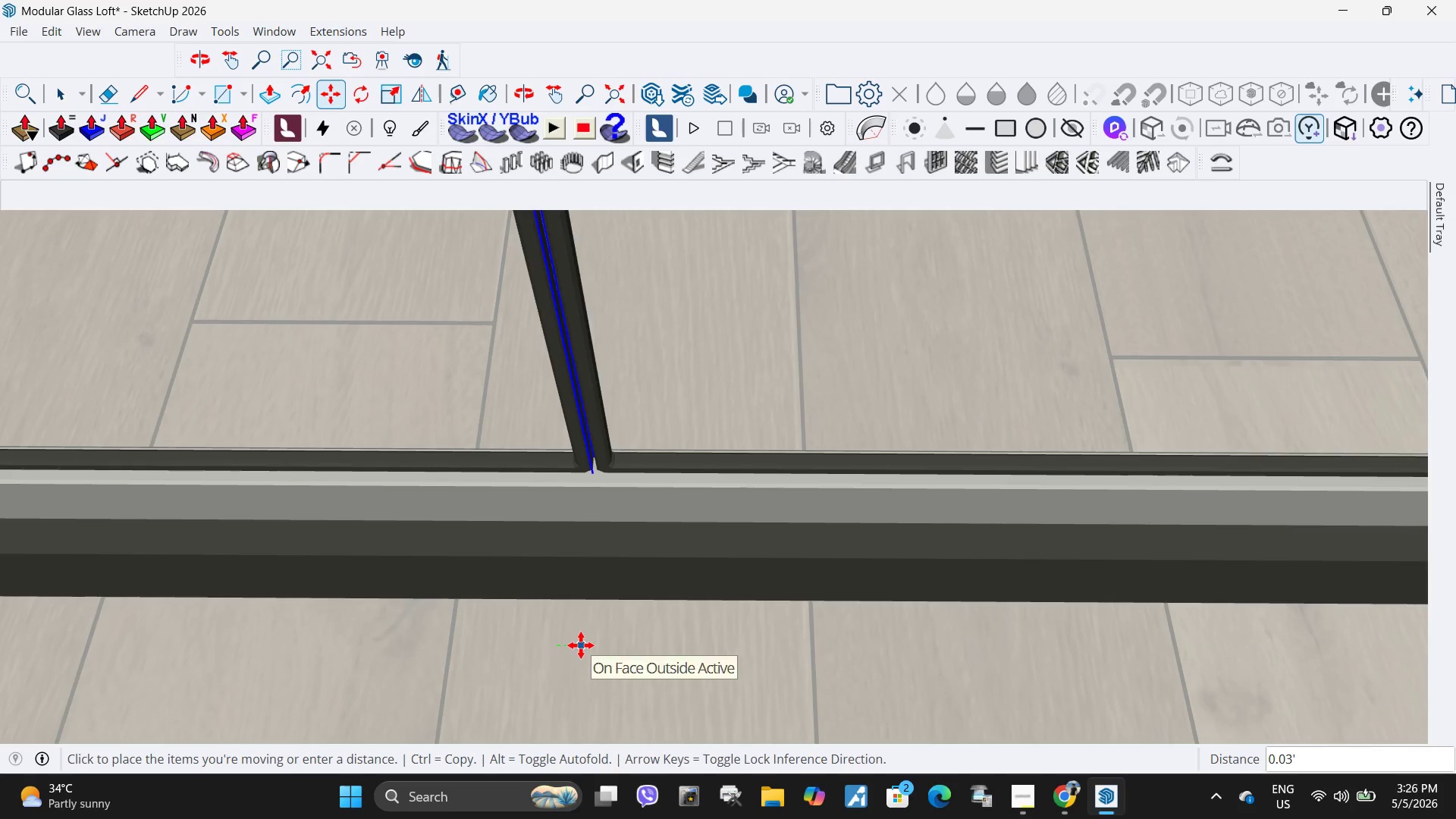 
scroll: coordinate [556, 551], scroll_direction: up, amount: 22.0
 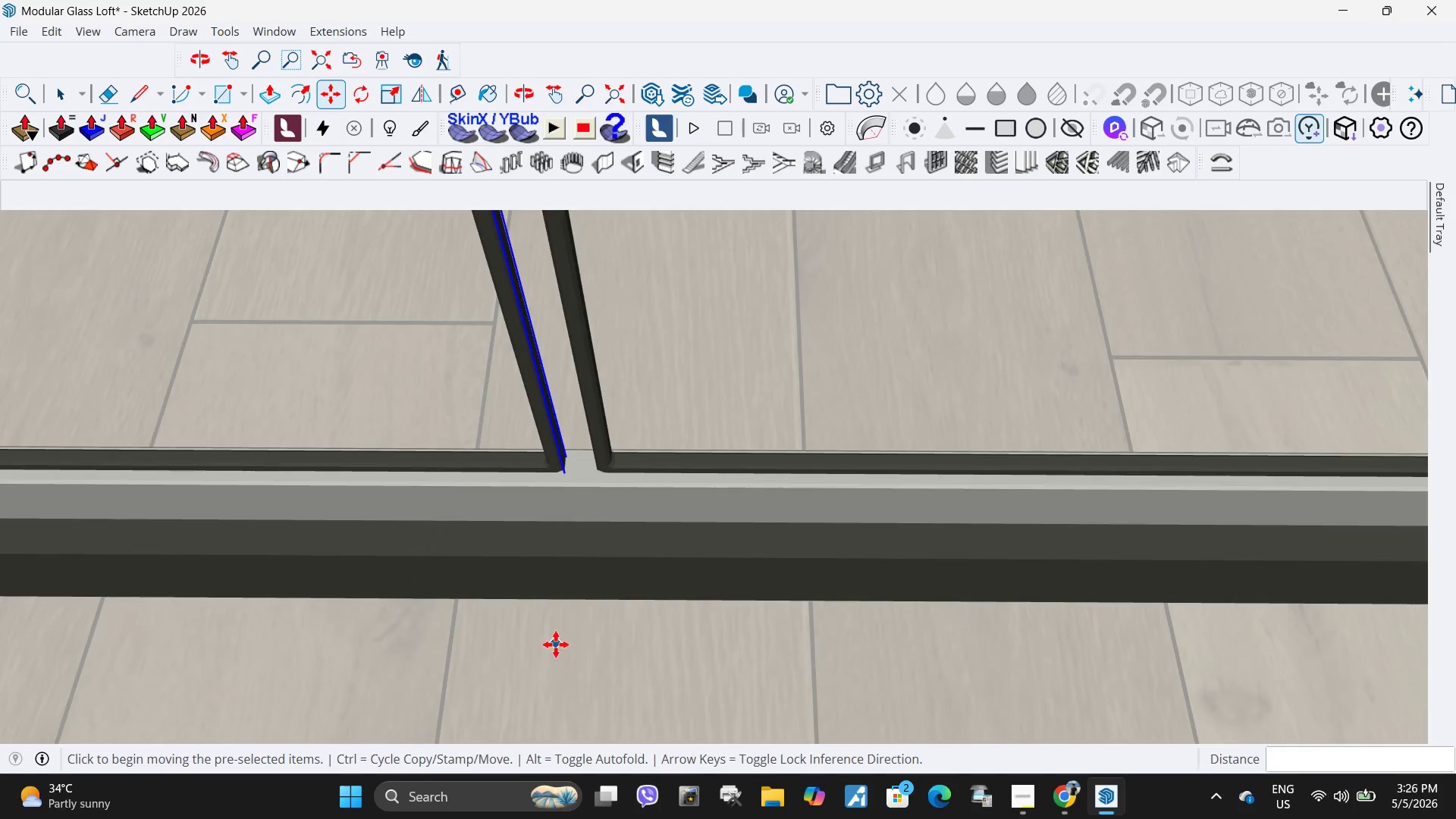 
left_click([581, 646])
 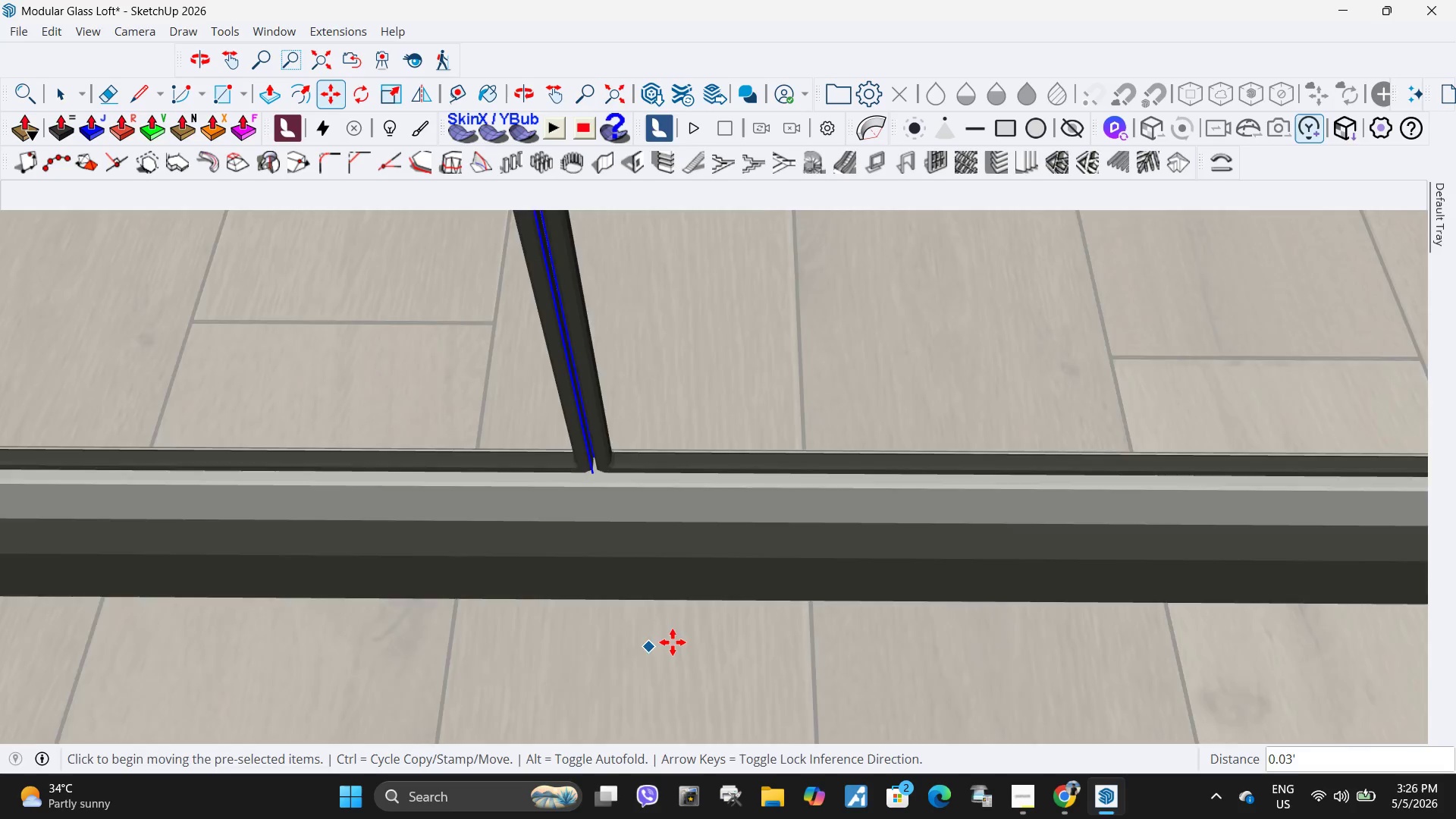 
key(Space)
 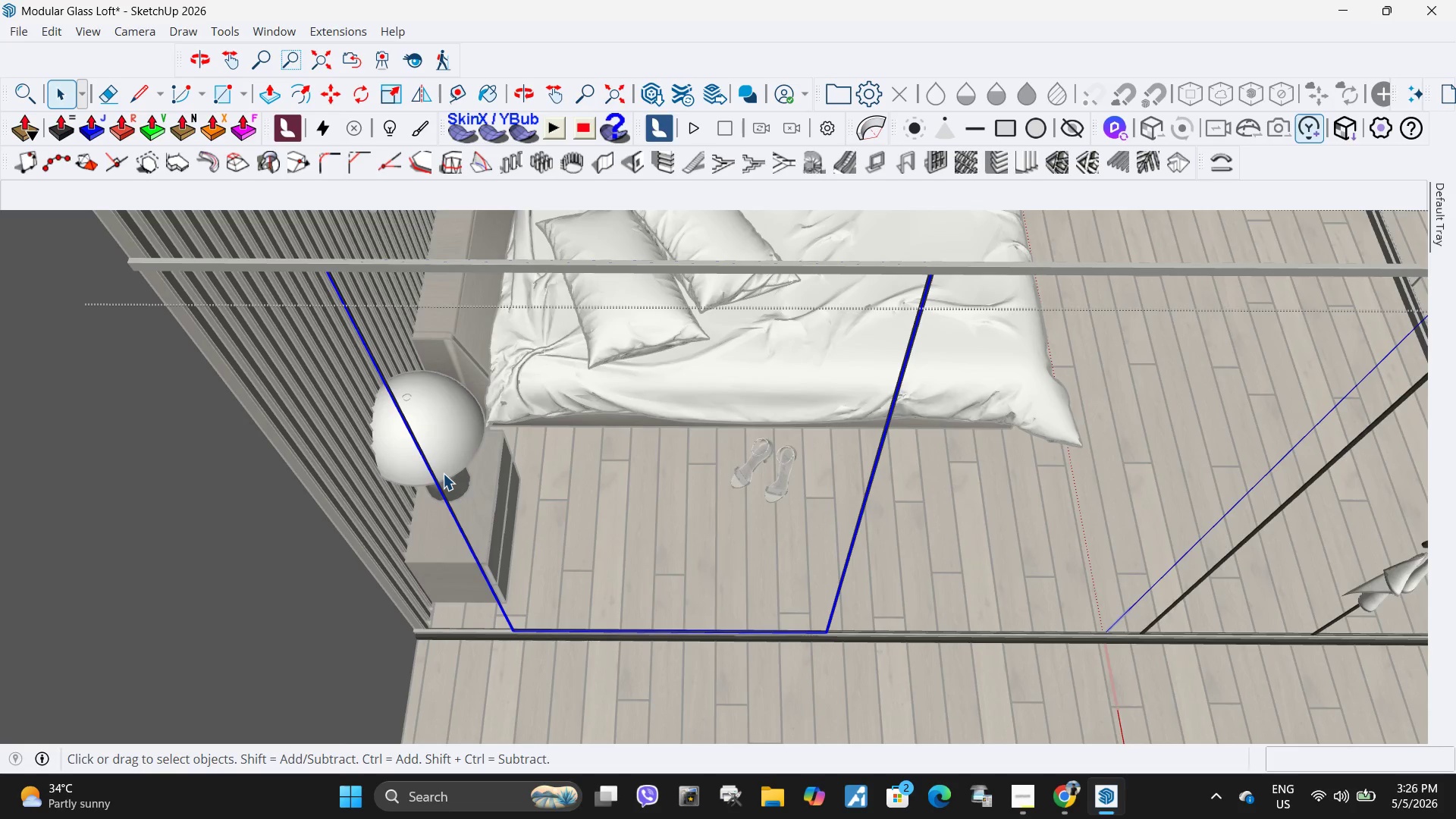 
scroll: coordinate [900, 644], scroll_direction: down, amount: 26.0
 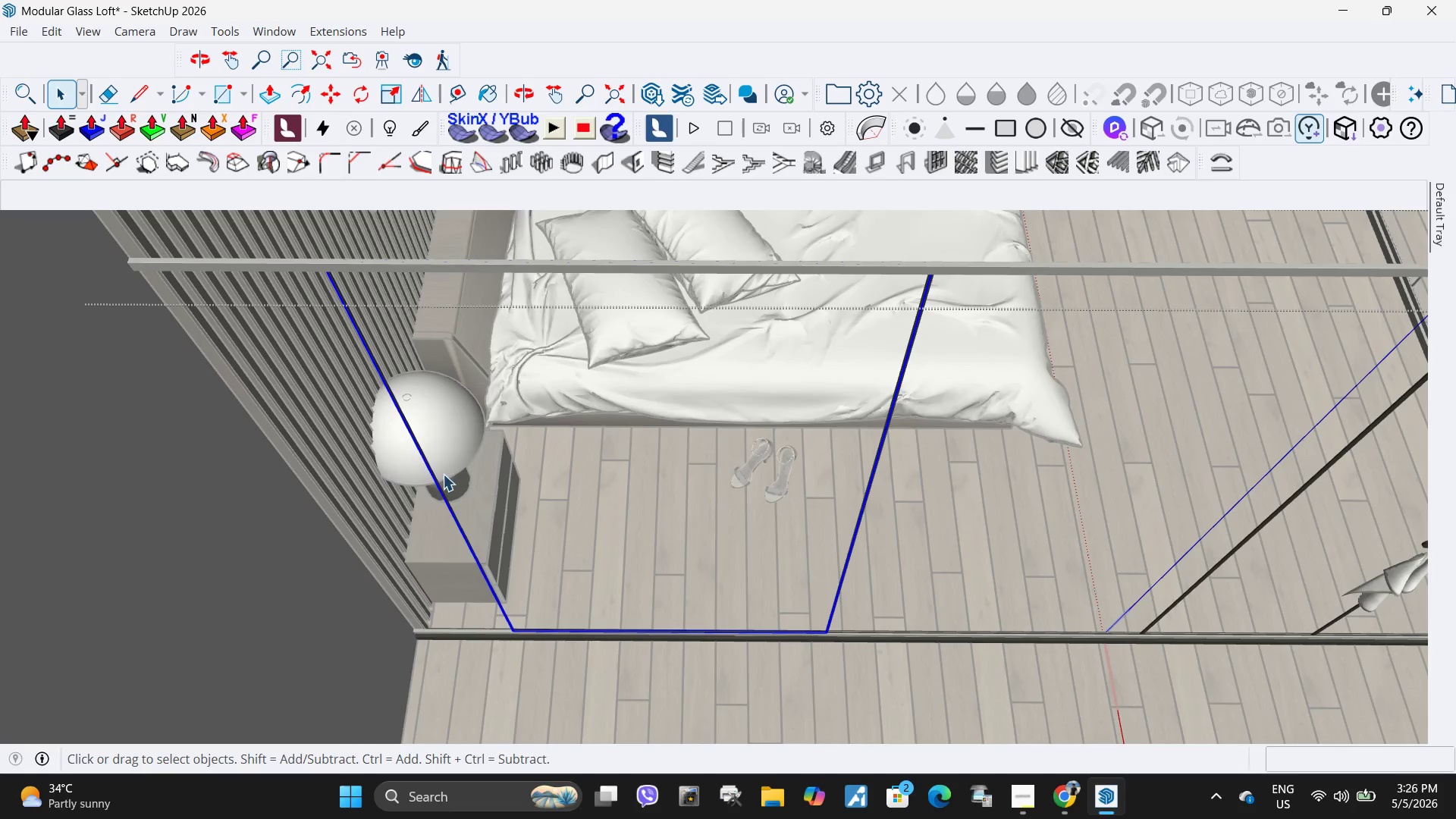 
right_click([432, 479])
 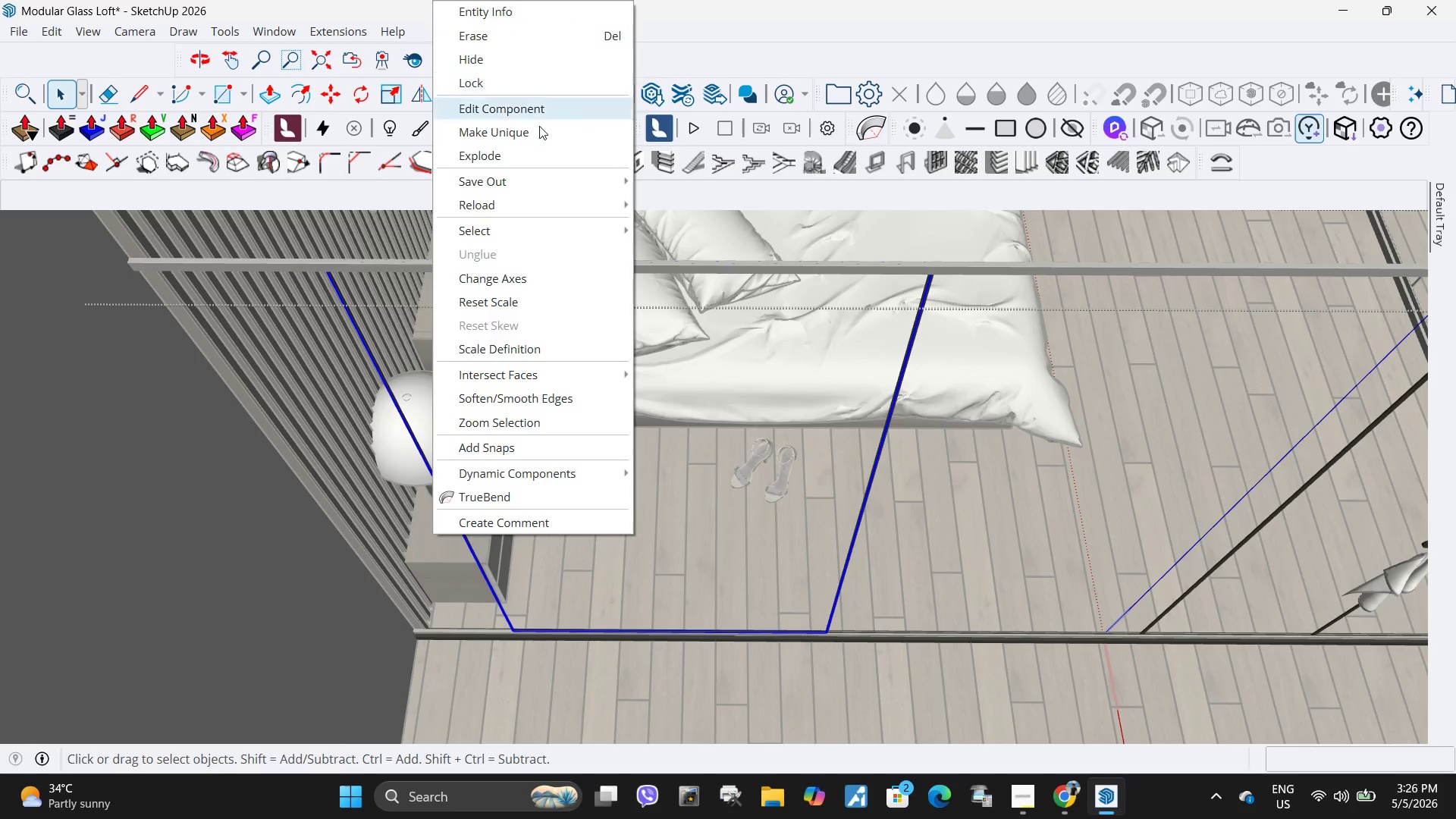 
left_click([536, 134])
 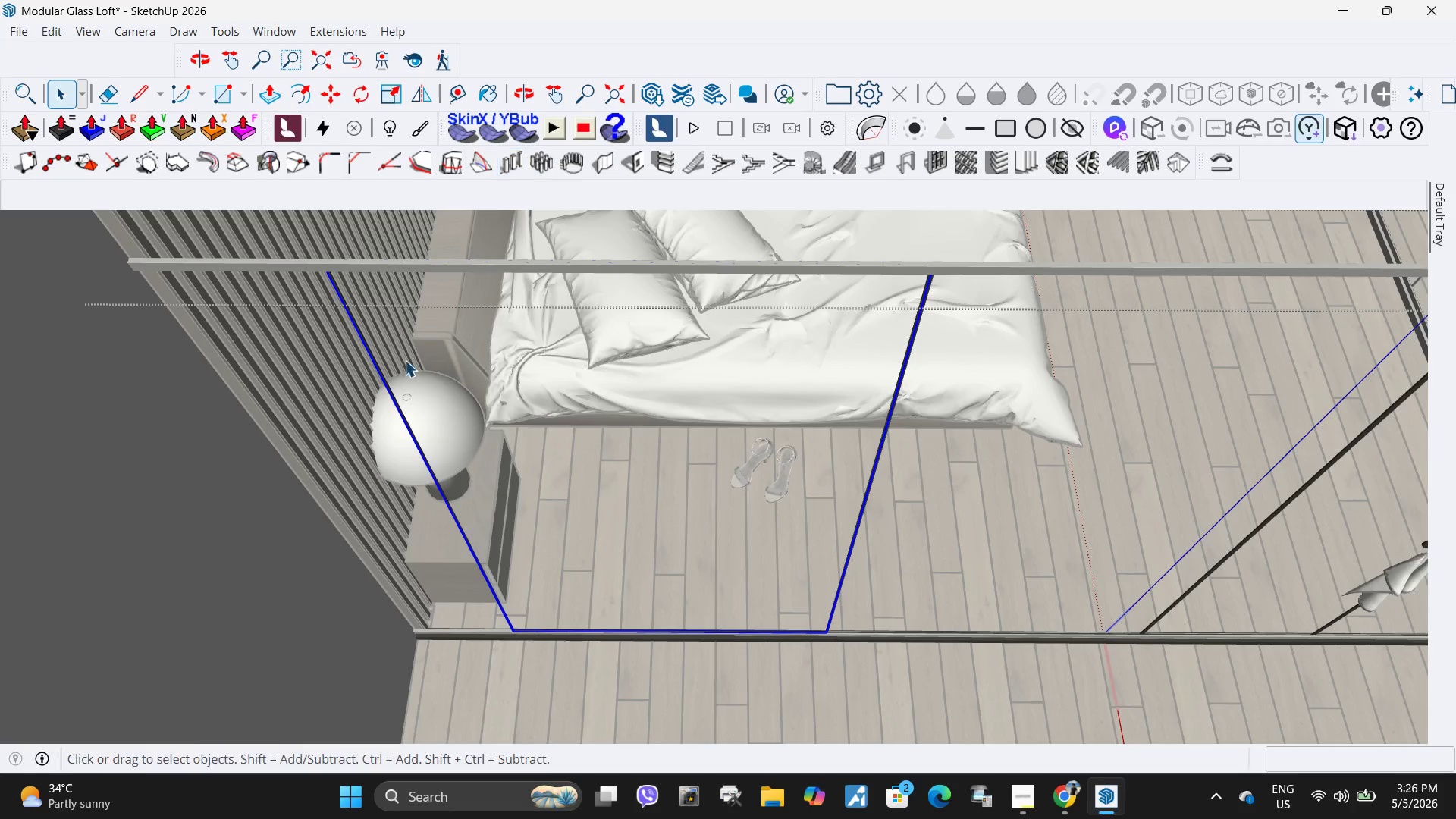 
left_click([388, 429])
 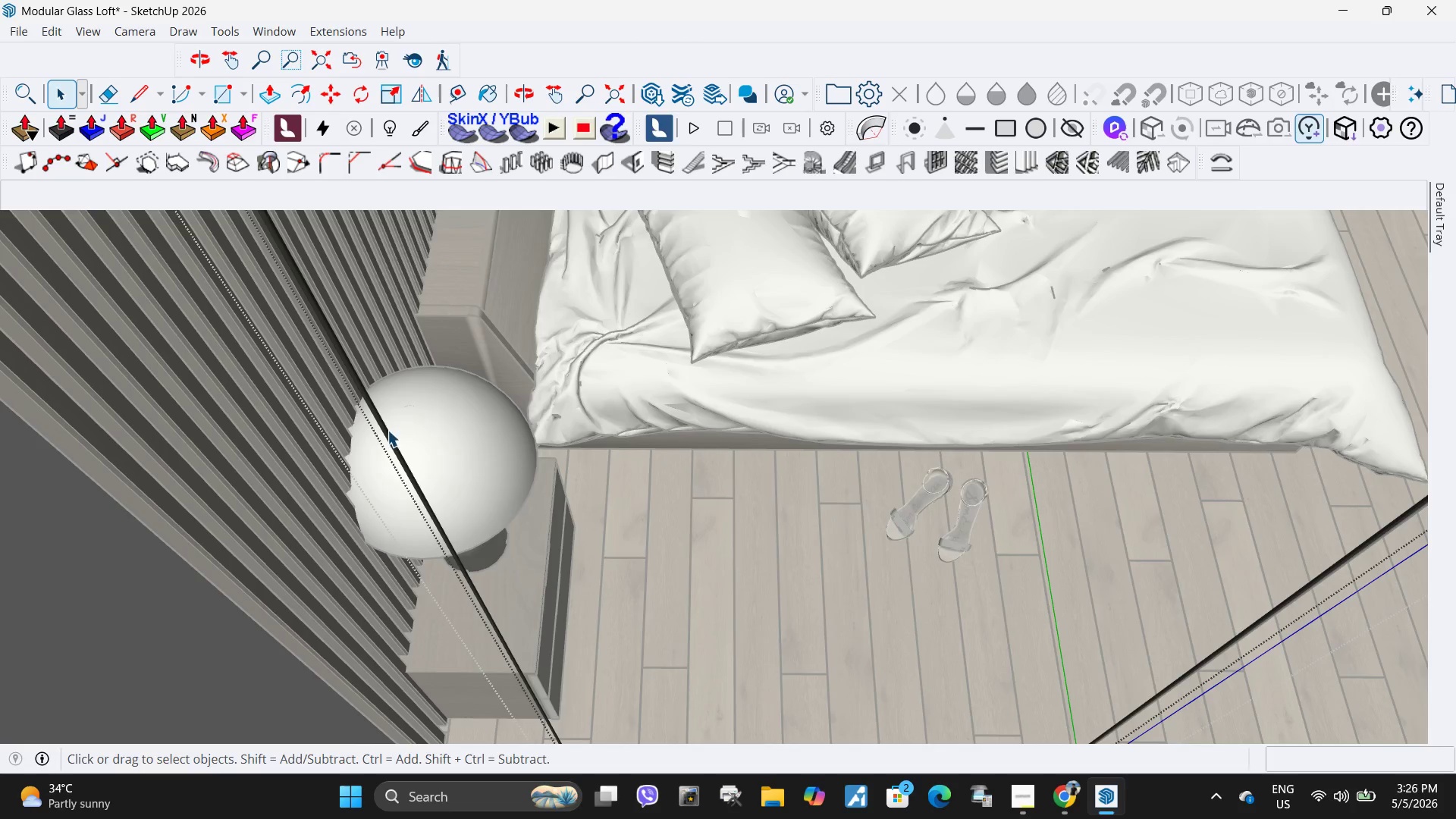 
scroll: coordinate [369, 428], scroll_direction: up, amount: 5.0
 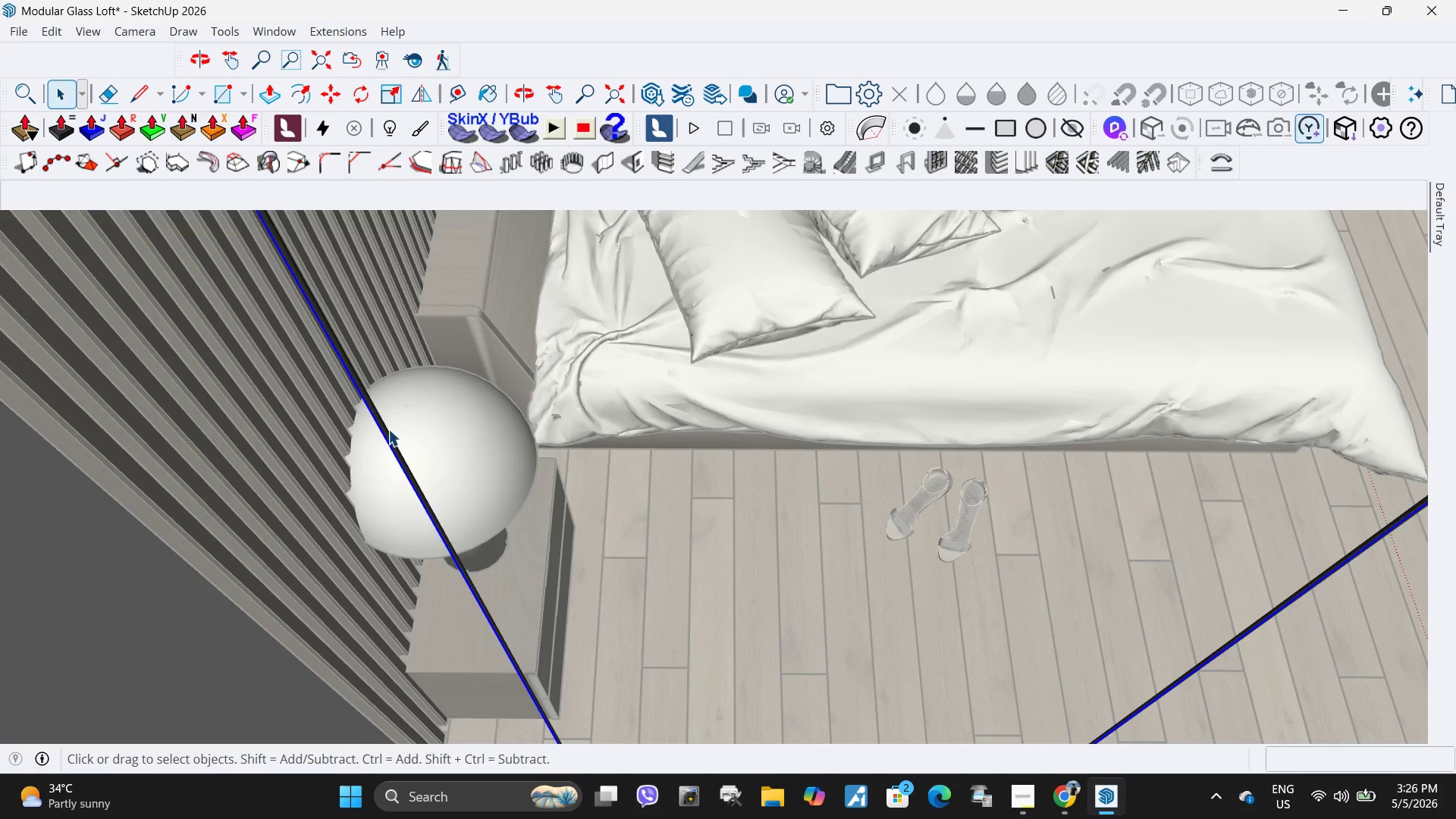 
triple_click([386, 432])
 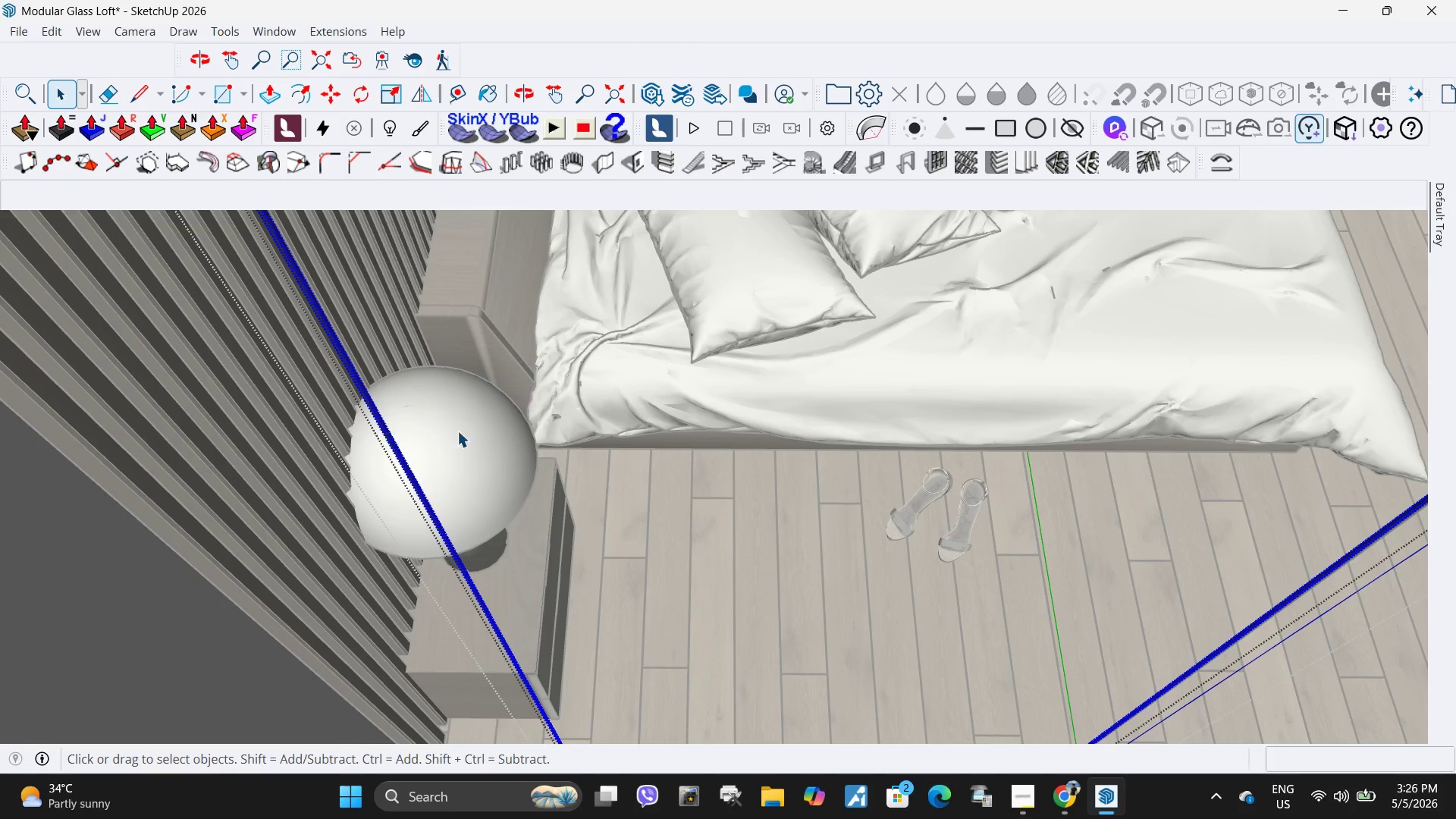 
scroll: coordinate [732, 406], scroll_direction: down, amount: 17.0
 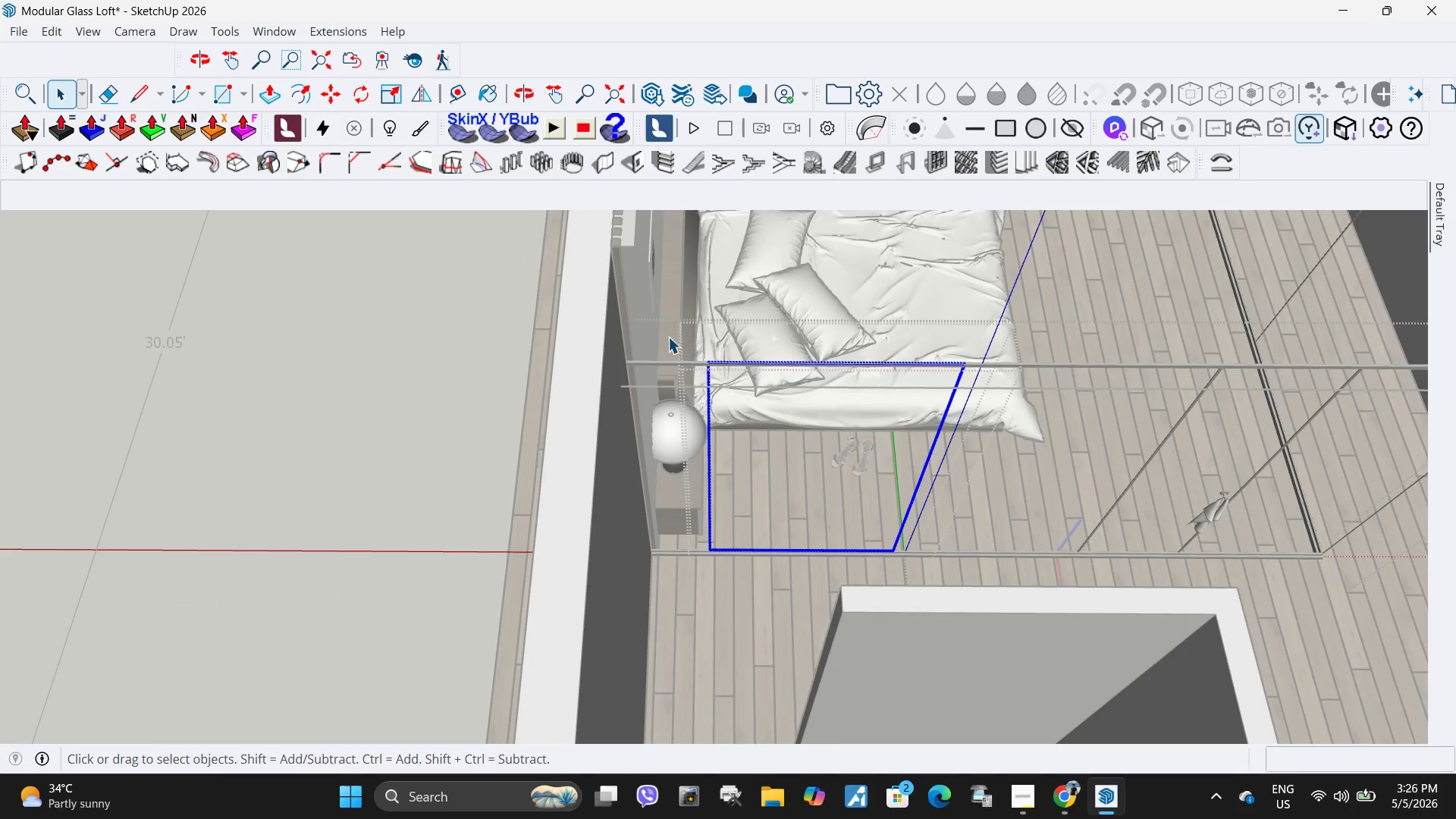 
left_click_drag(start_coordinate=[669, 334], to_coordinate=[742, 622])
 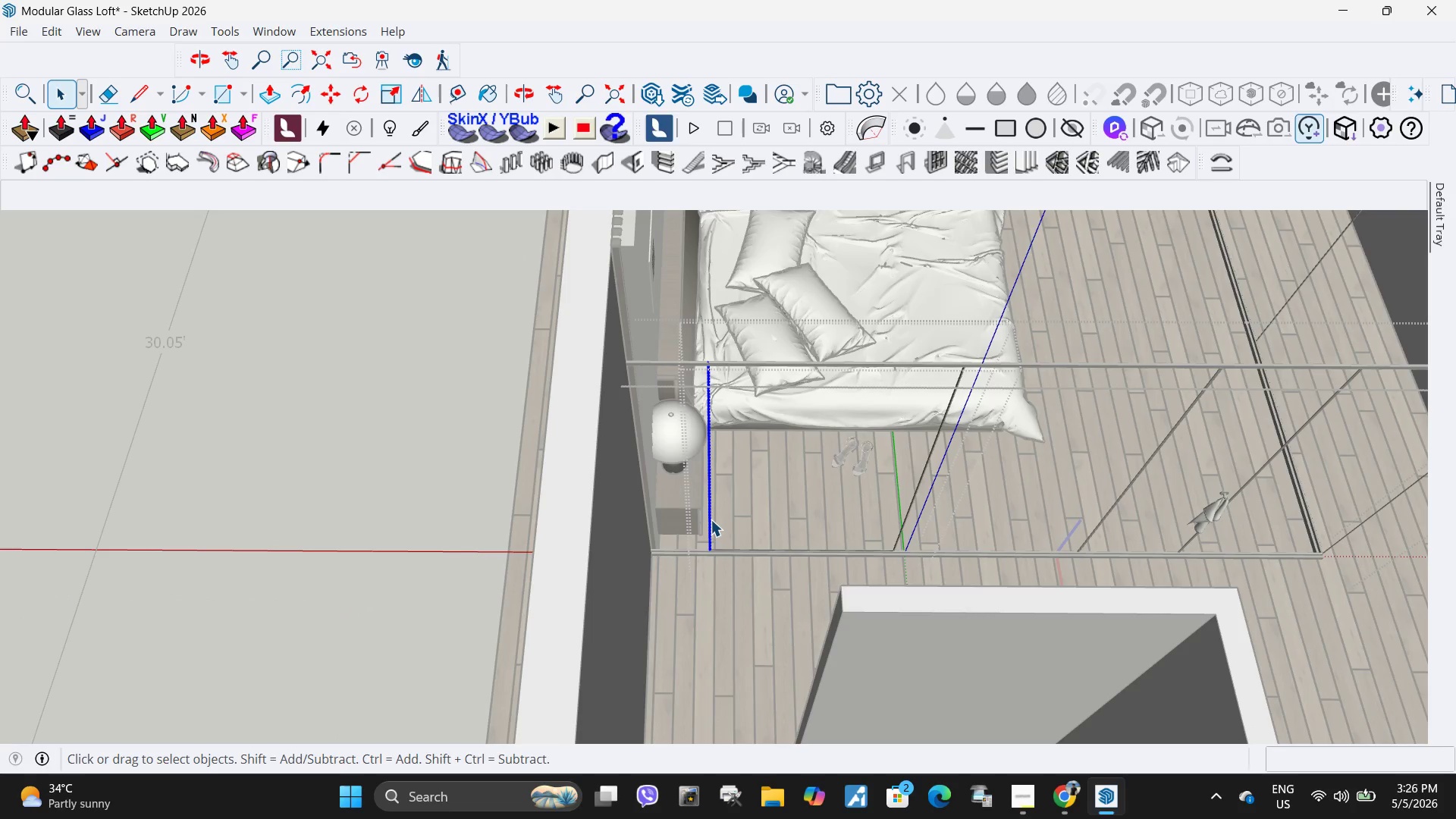 
right_click([711, 519])
 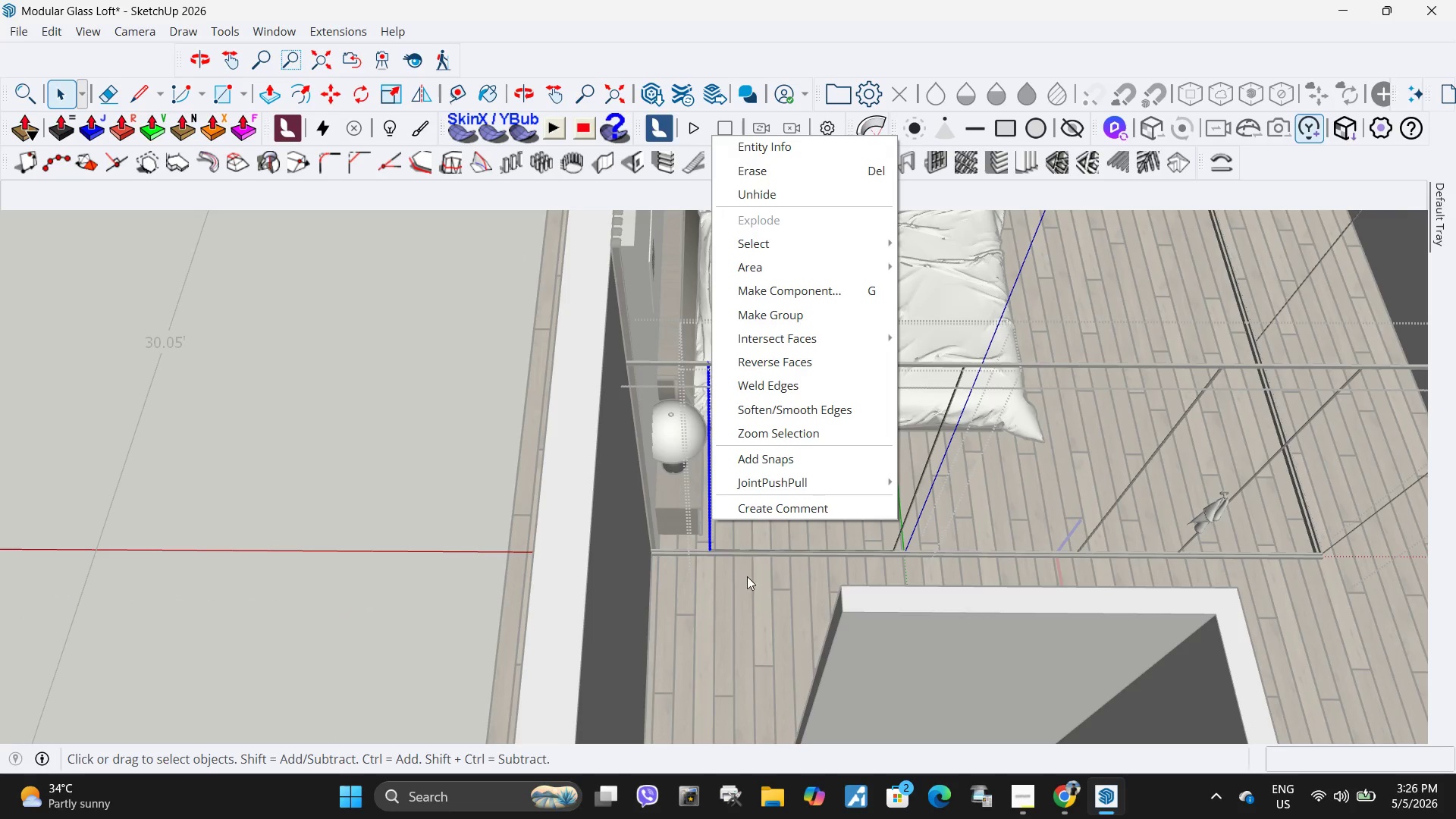 
left_click_drag(start_coordinate=[700, 566], to_coordinate=[704, 565])
 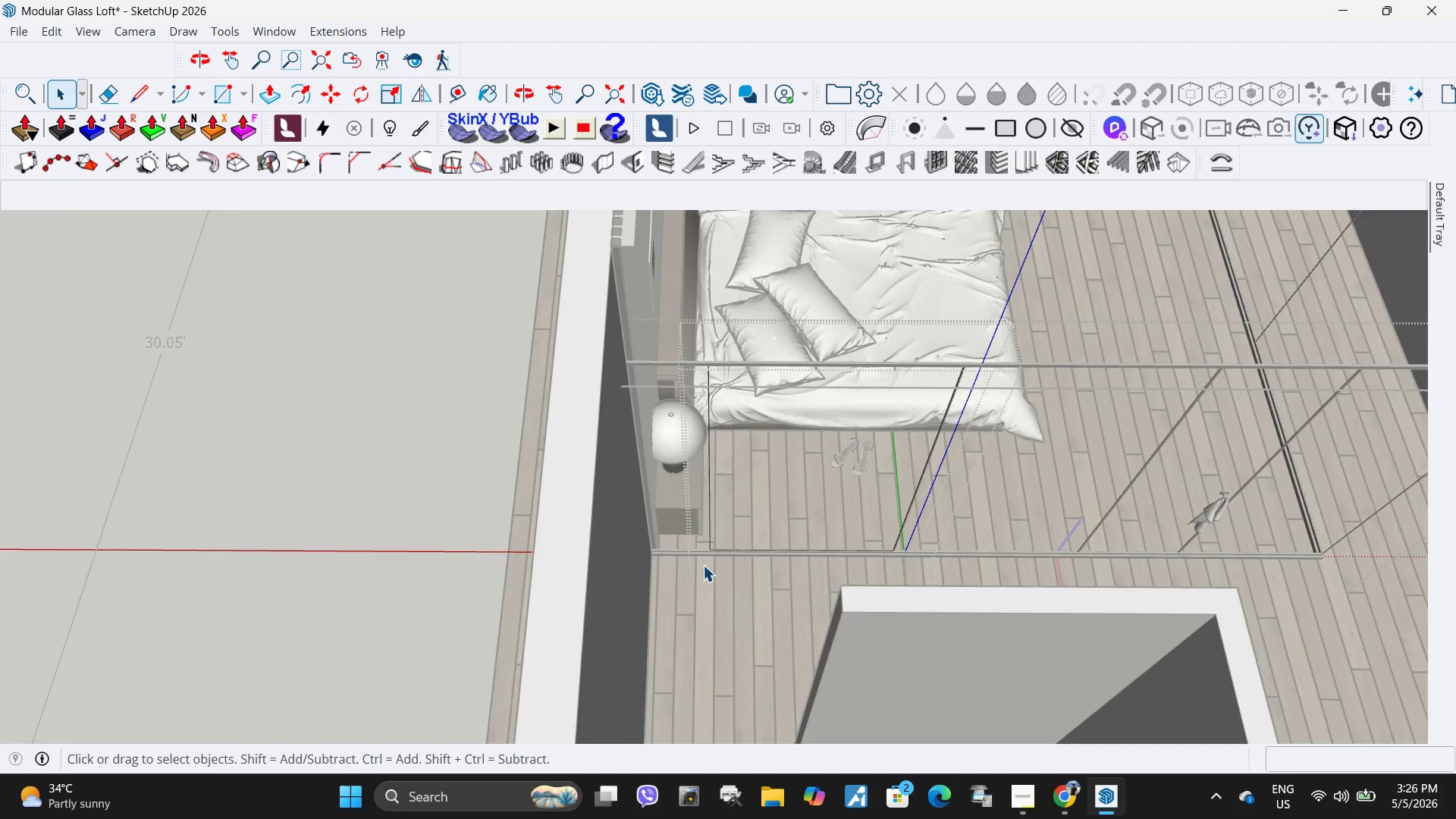 
scroll: coordinate [719, 383], scroll_direction: up, amount: 12.0
 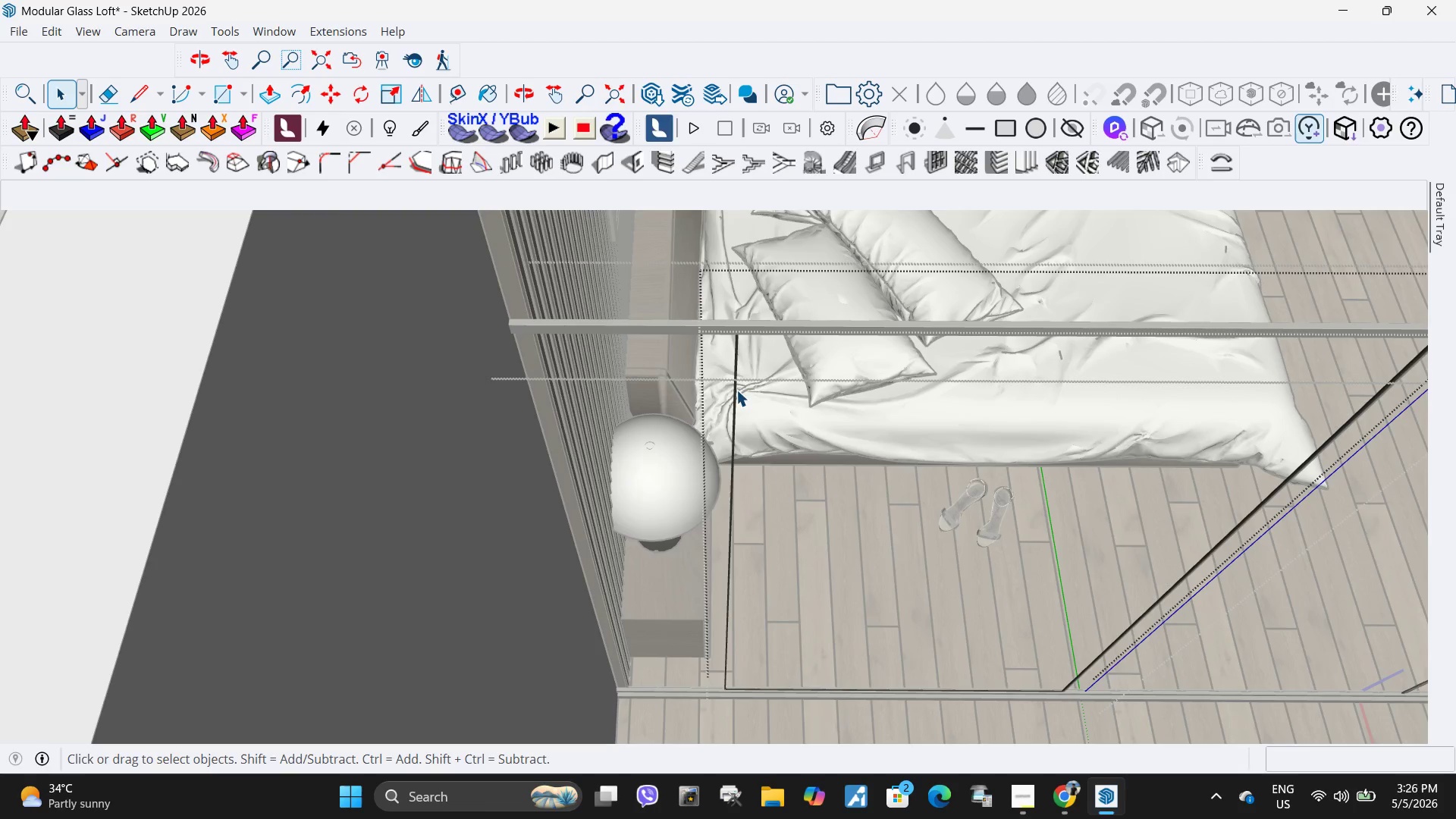 
left_click([733, 391])
 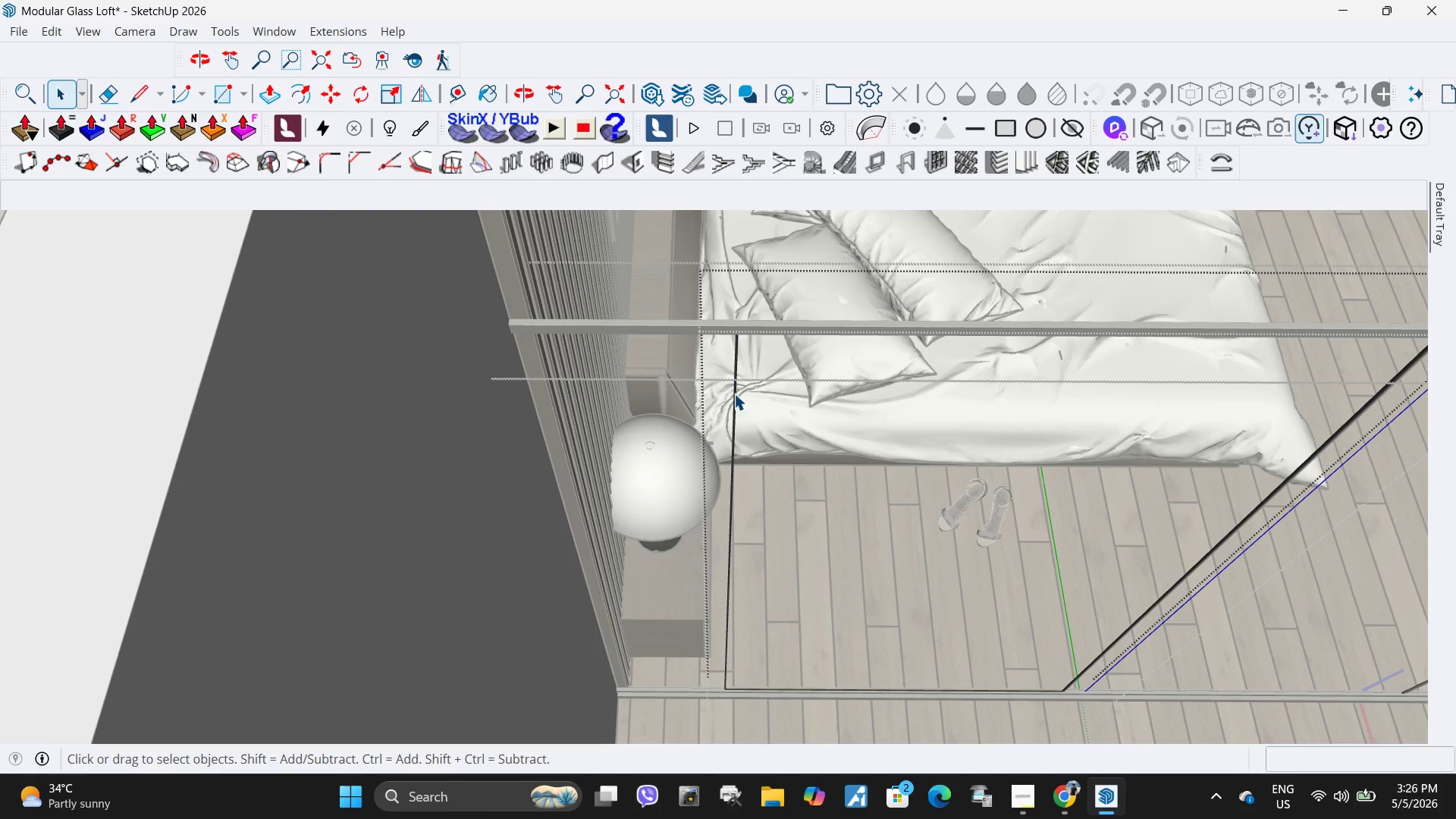 
double_click([734, 394])
 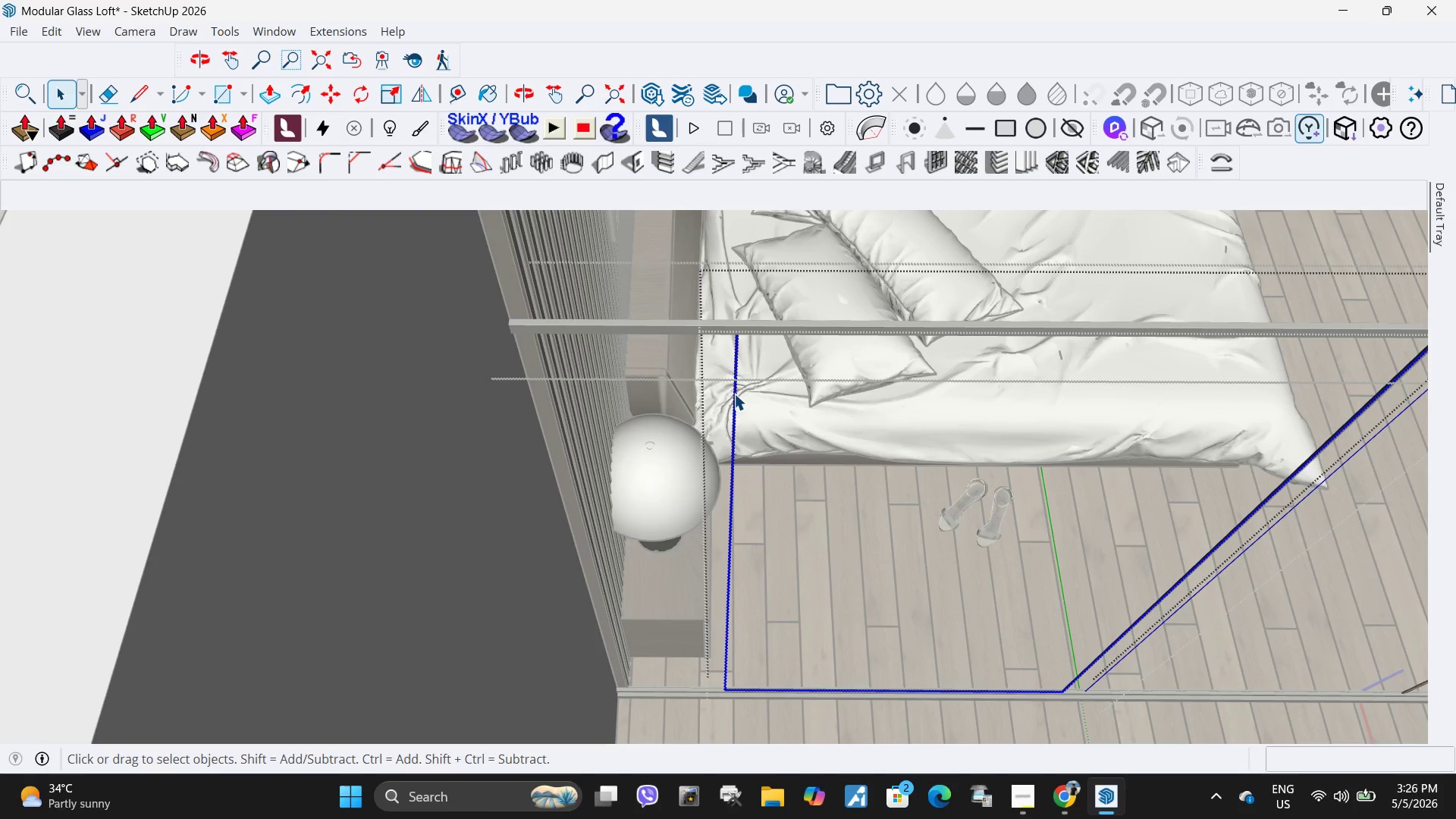 
triple_click([734, 394])
 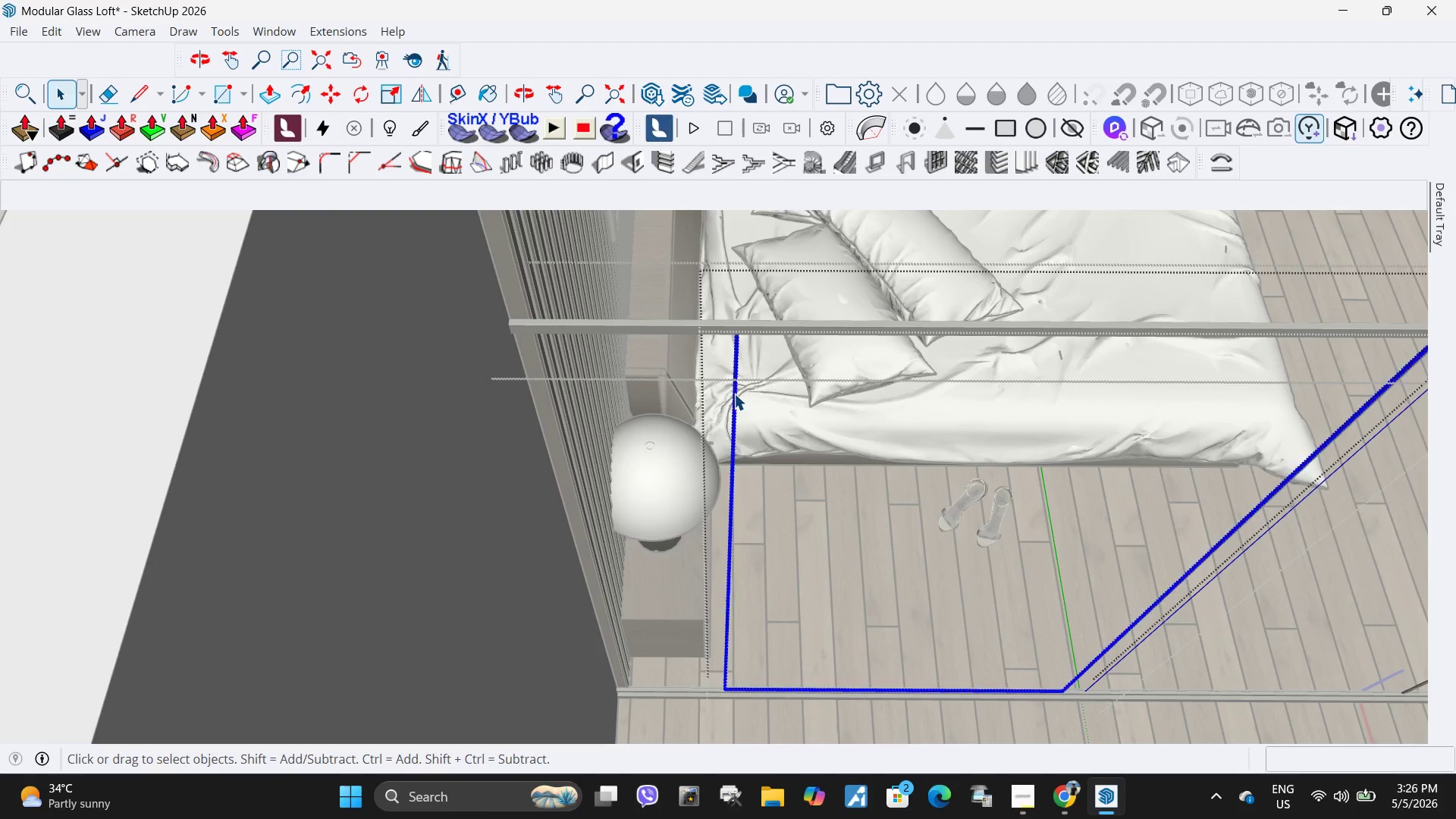 
triple_click([734, 394])
 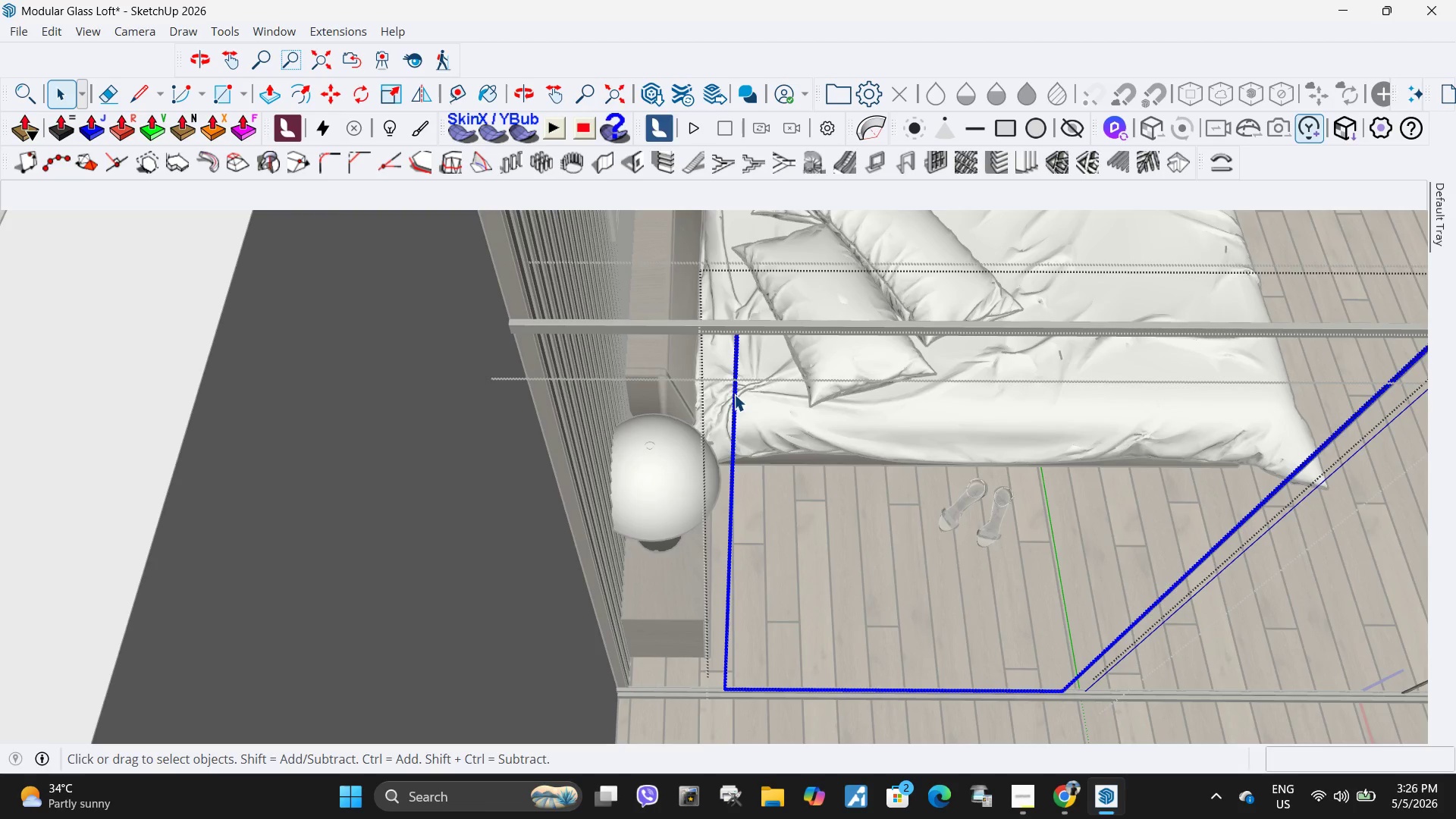 
left_click_drag(start_coordinate=[708, 287], to_coordinate=[745, 696])
 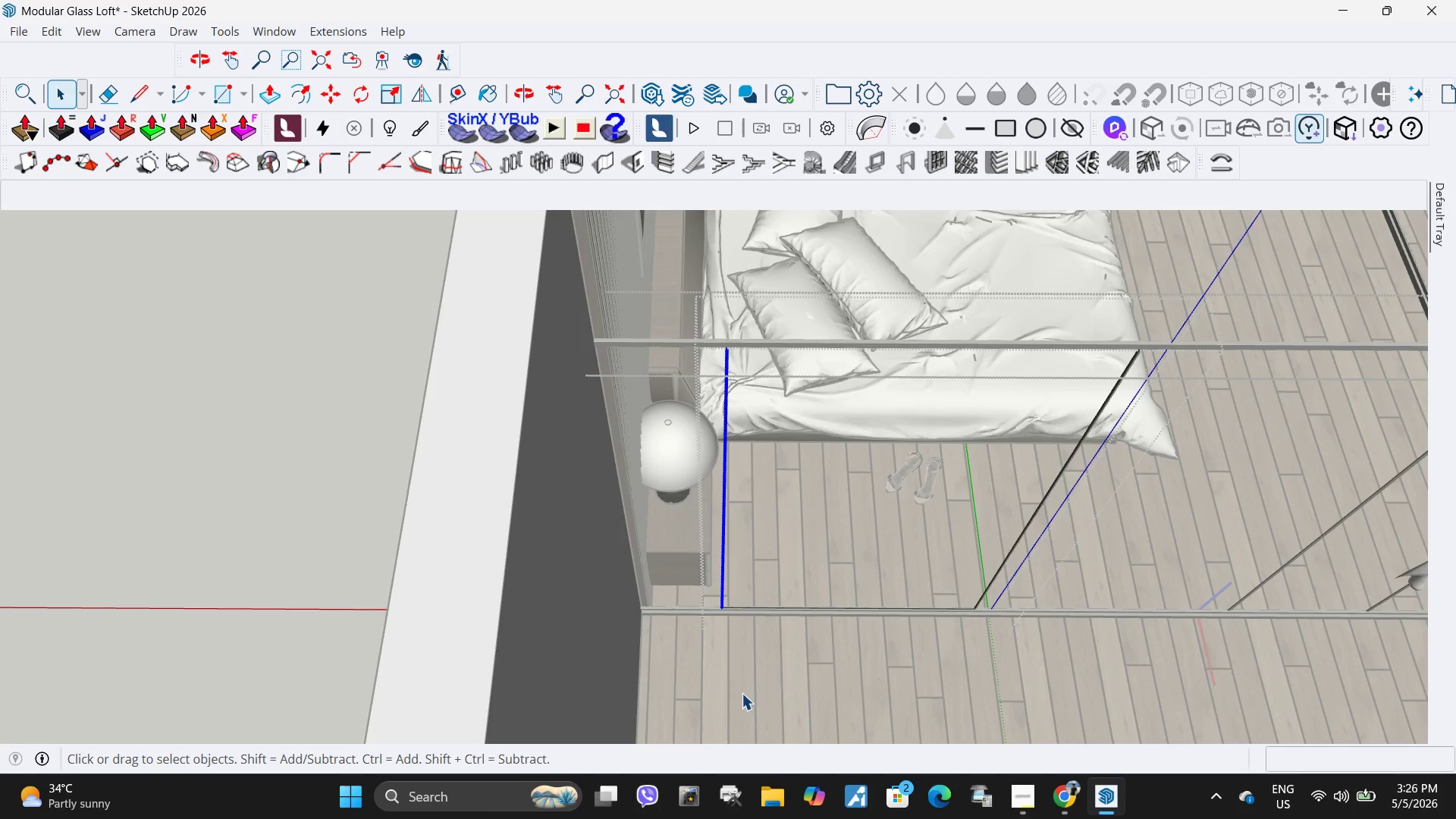 
scroll: coordinate [713, 366], scroll_direction: down, amount: 4.0
 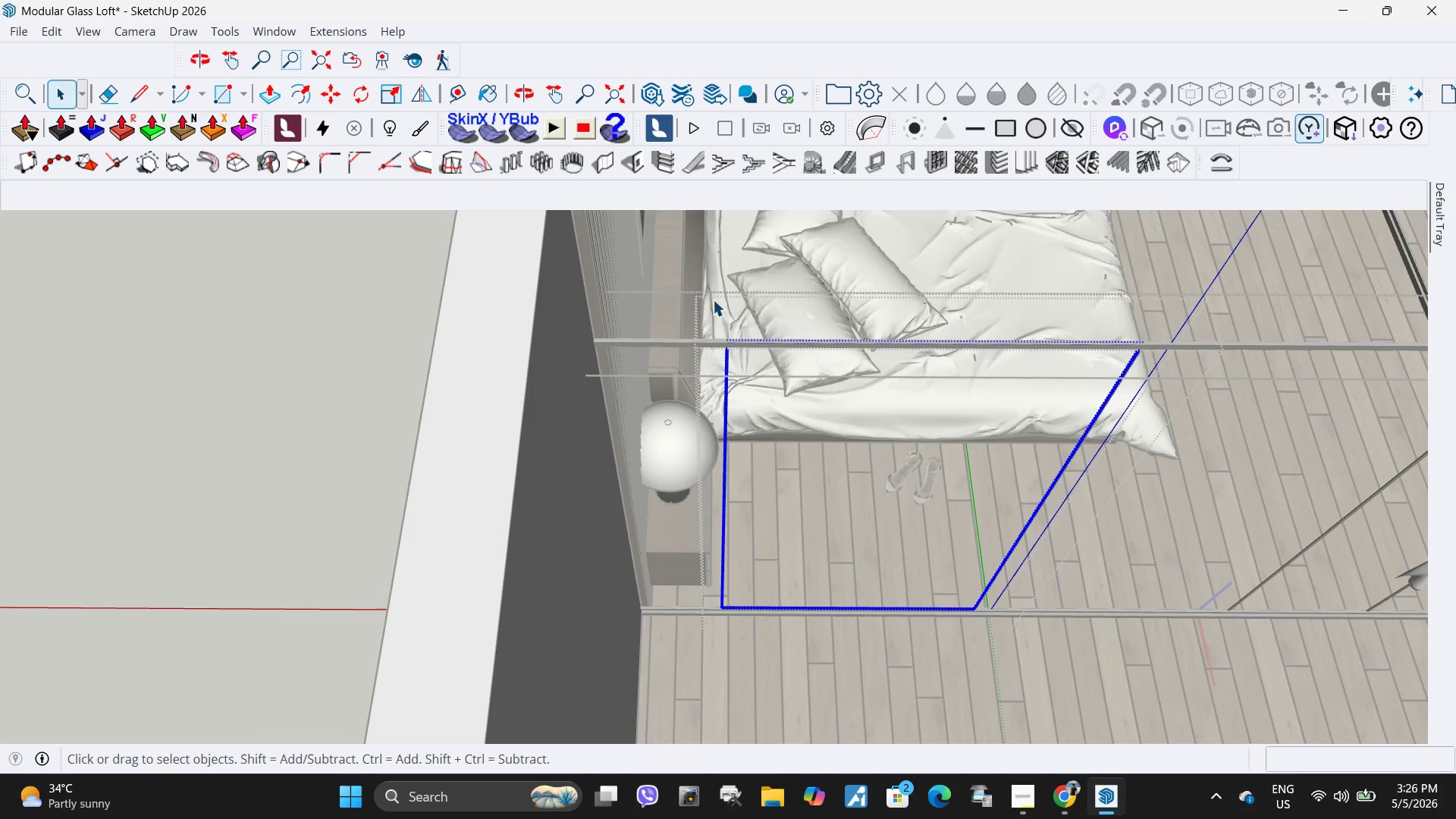 
key(M)
 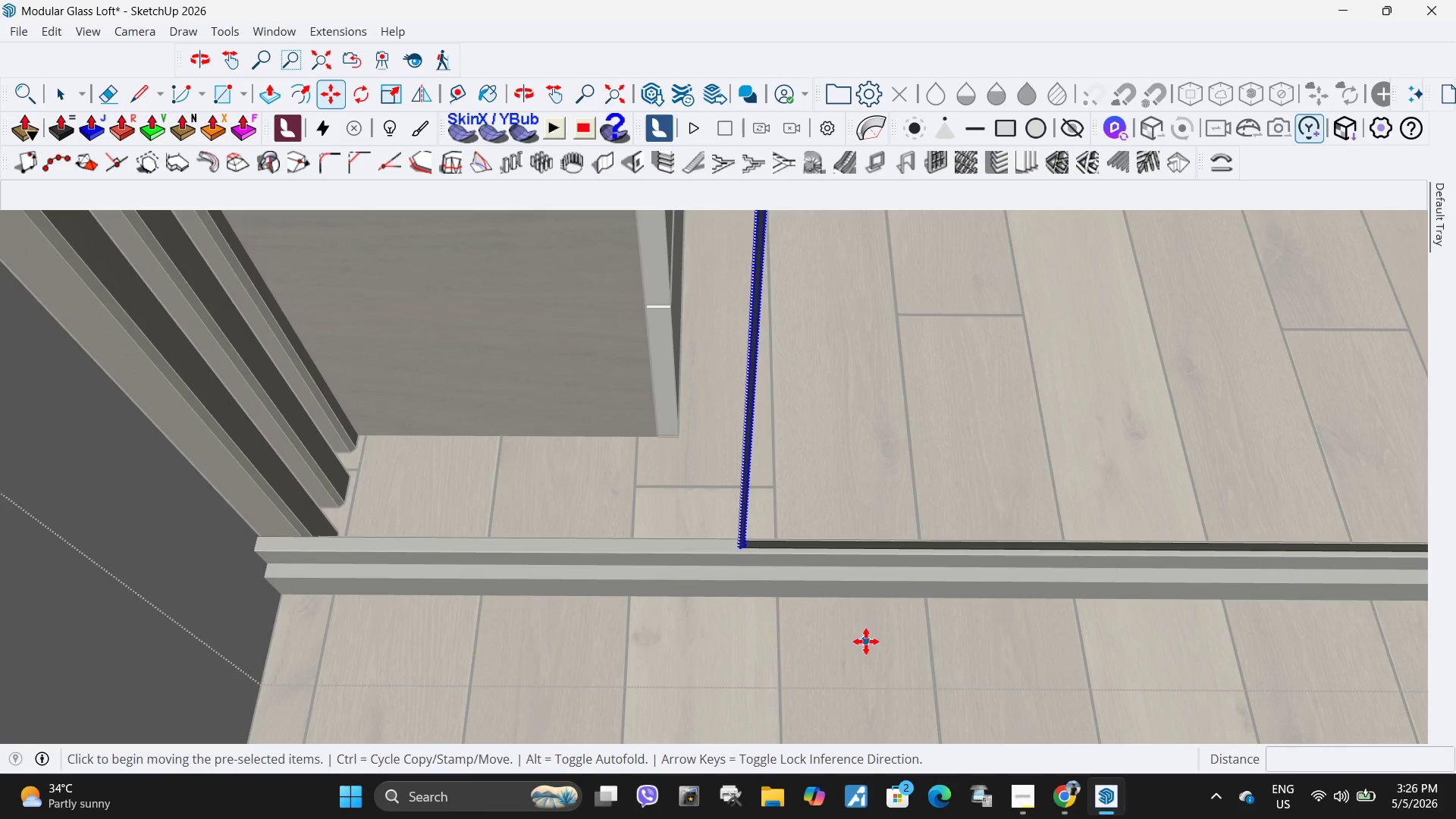 
scroll: coordinate [769, 632], scroll_direction: up, amount: 17.0
 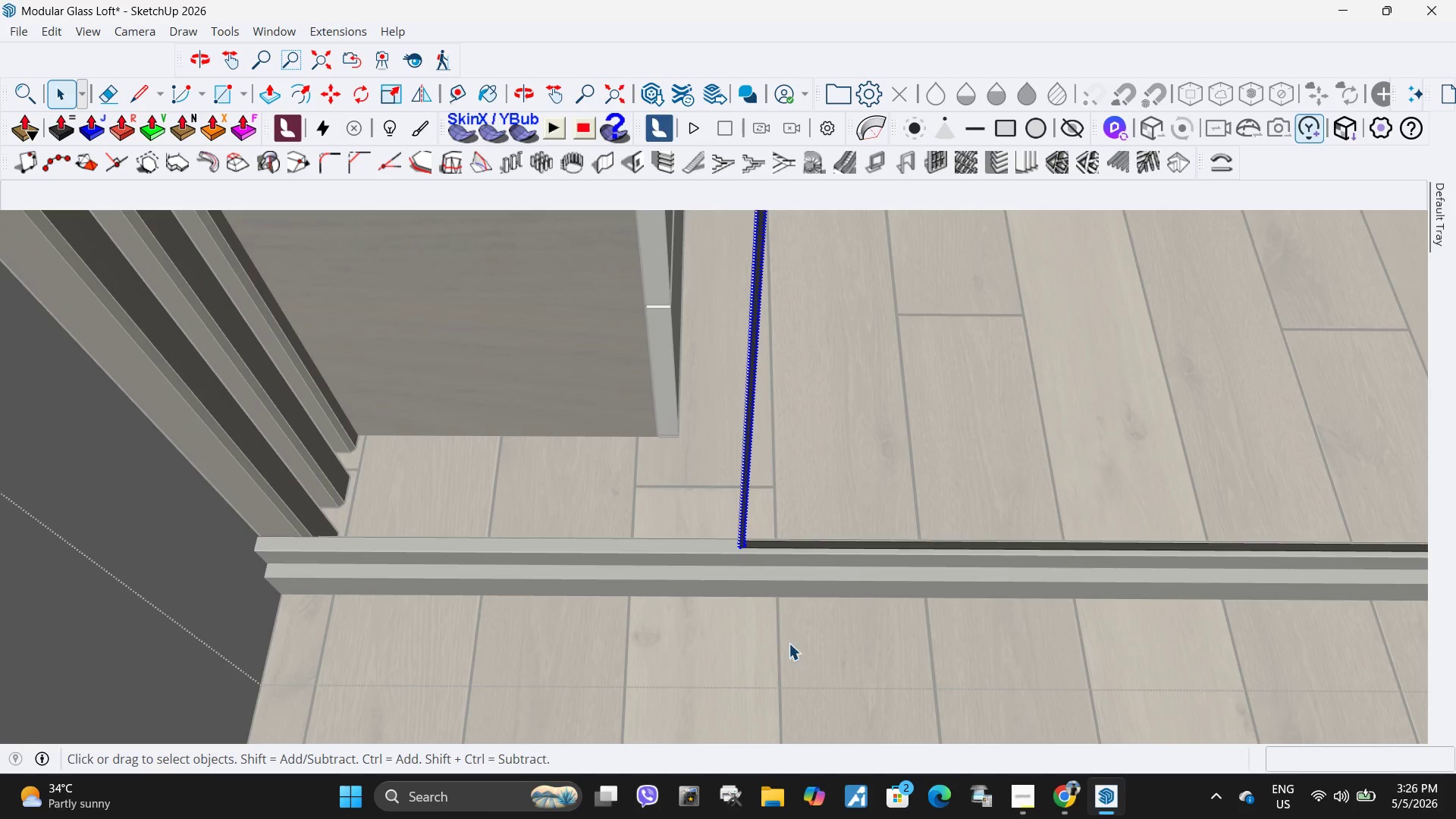 
left_click([866, 642])
 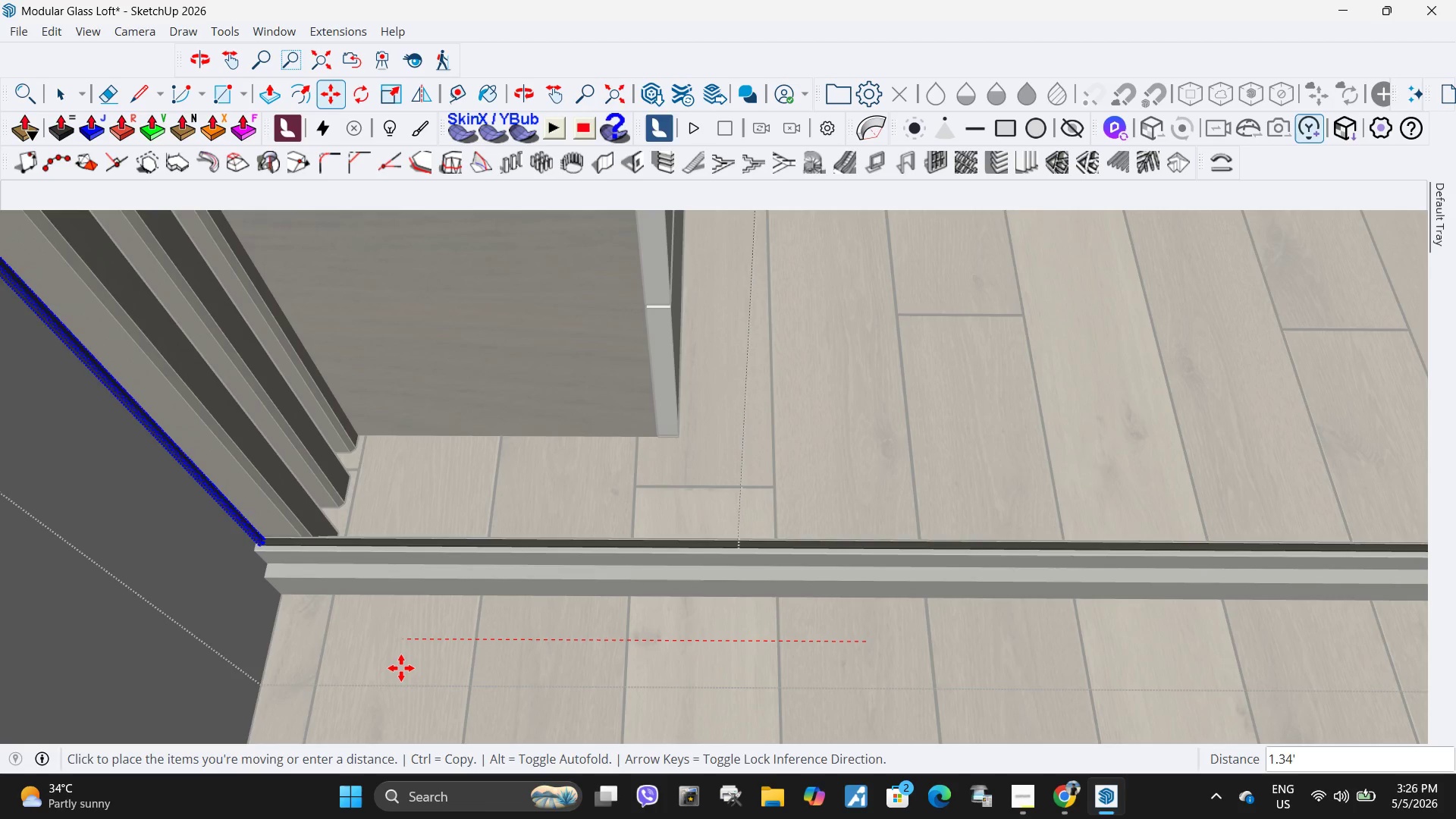 
scroll: coordinate [384, 504], scroll_direction: up, amount: 31.0
 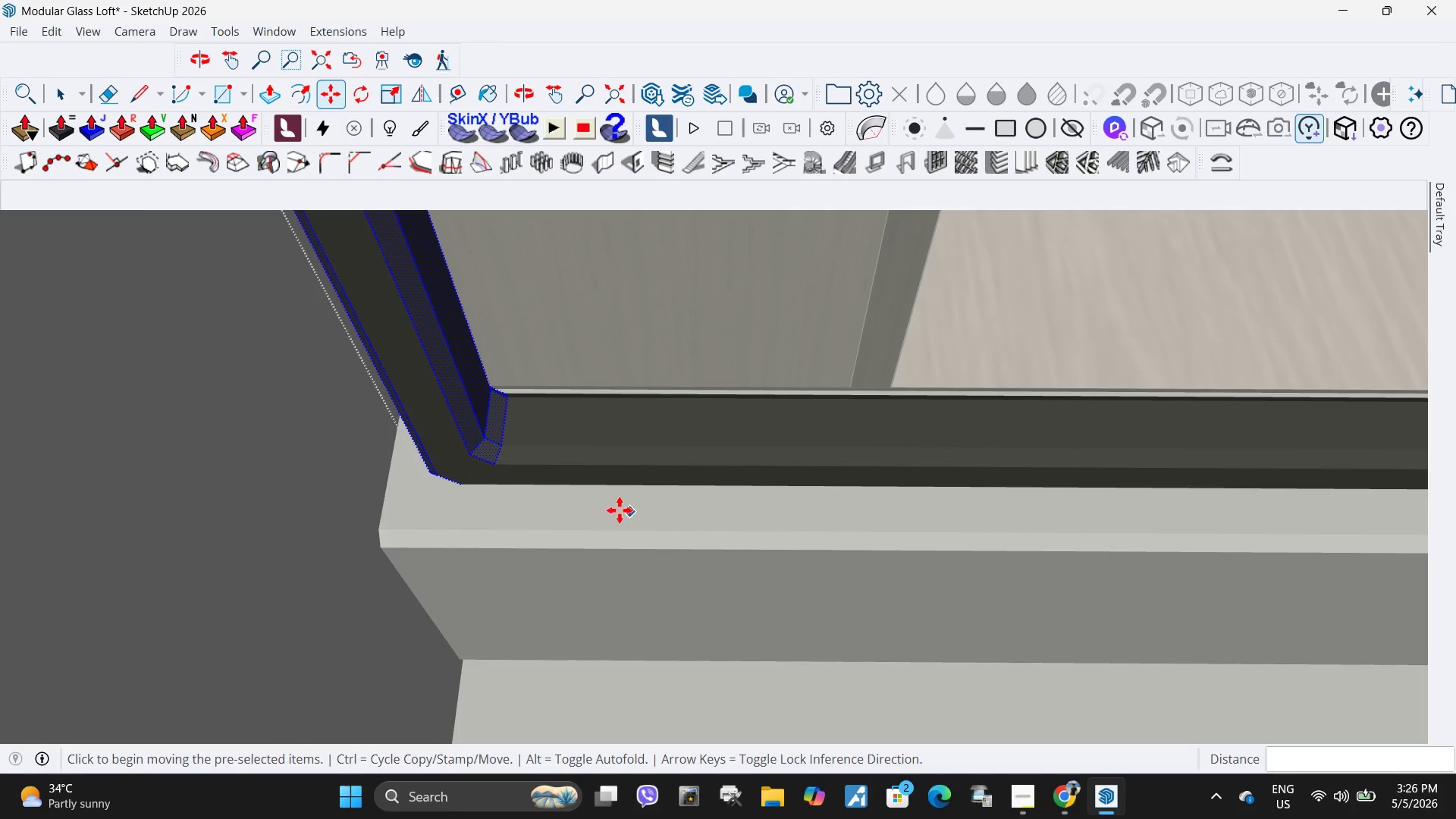 
left_click([597, 504])
 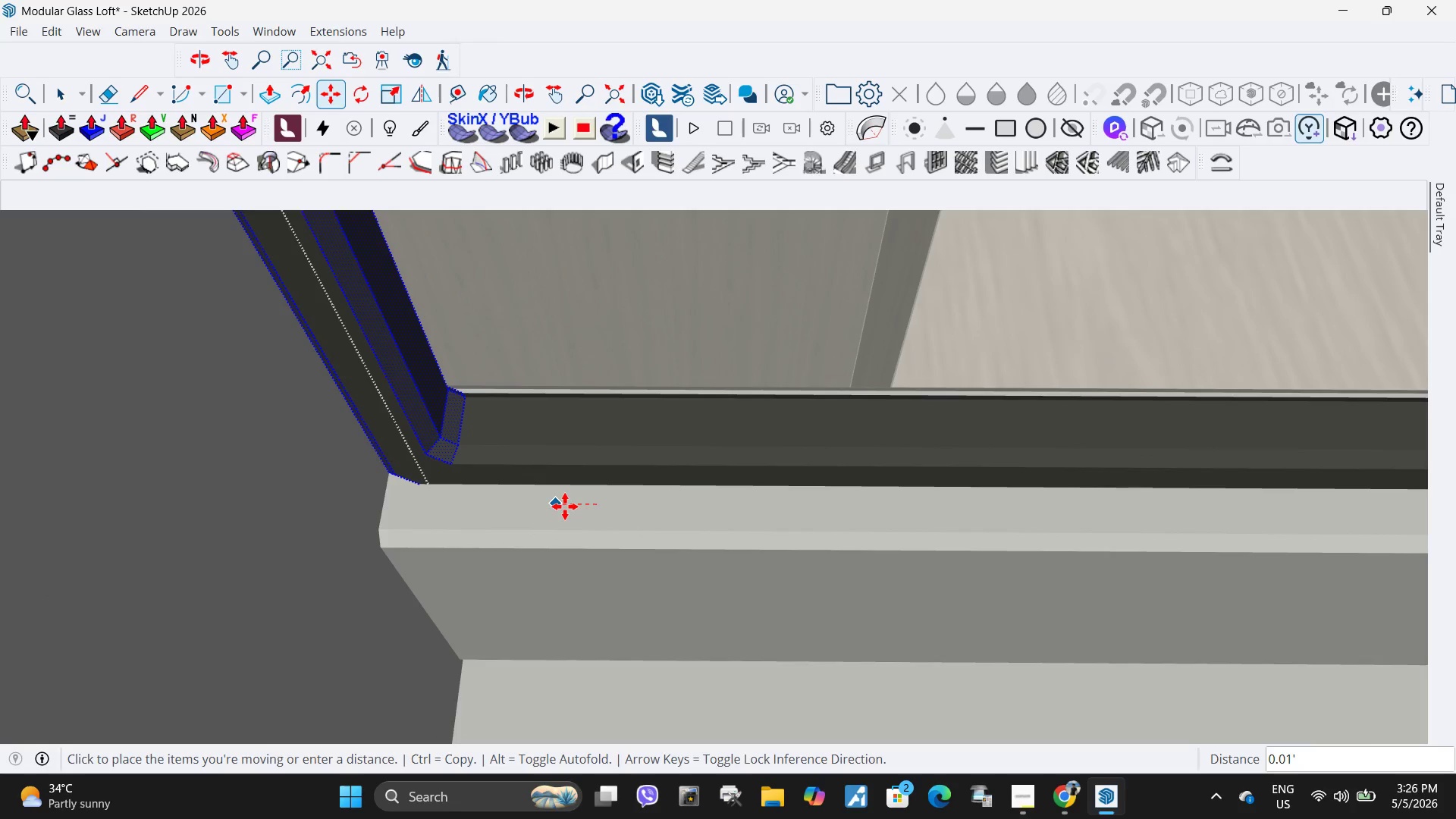 
left_click([565, 507])
 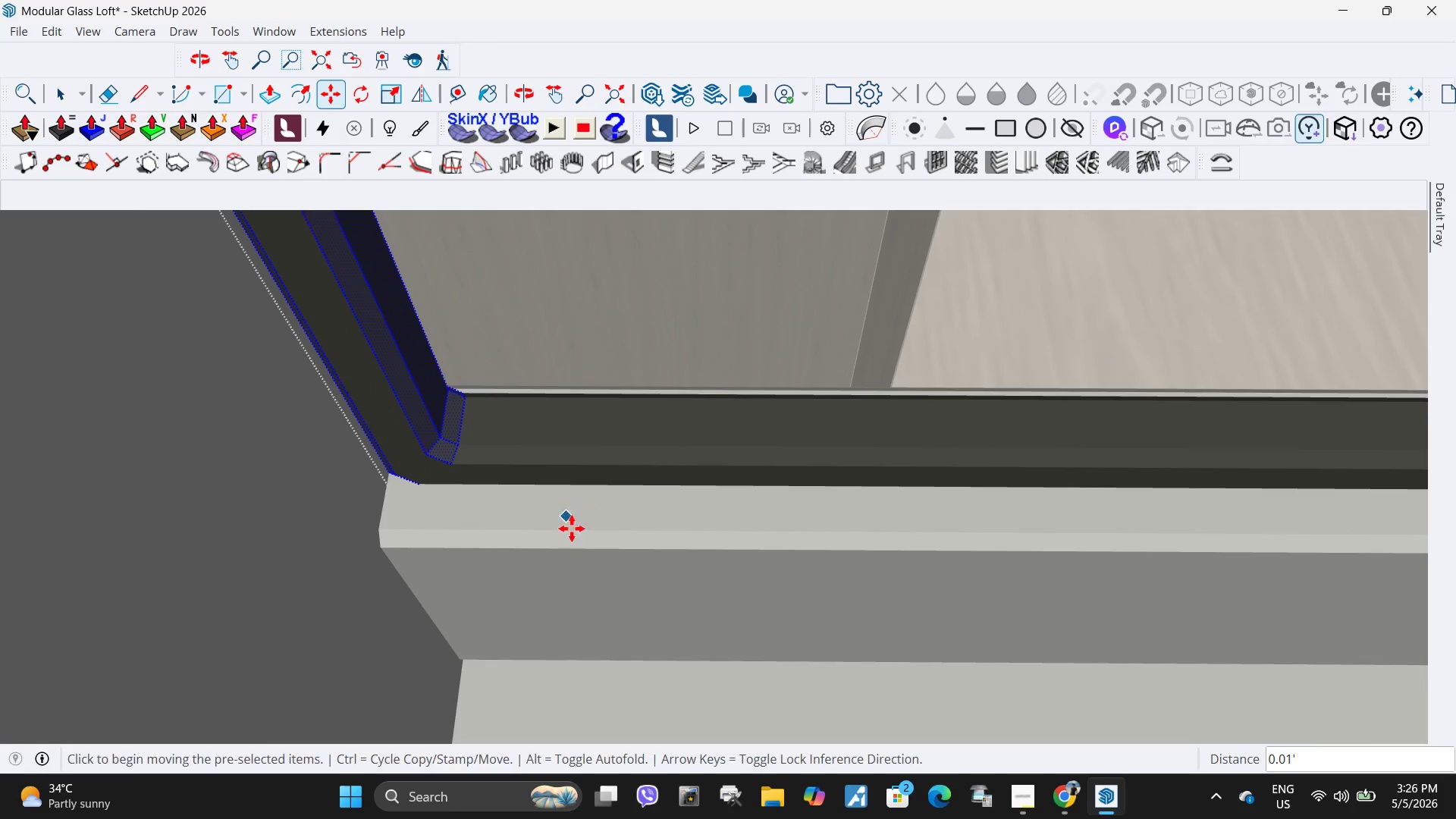 
key(Space)
 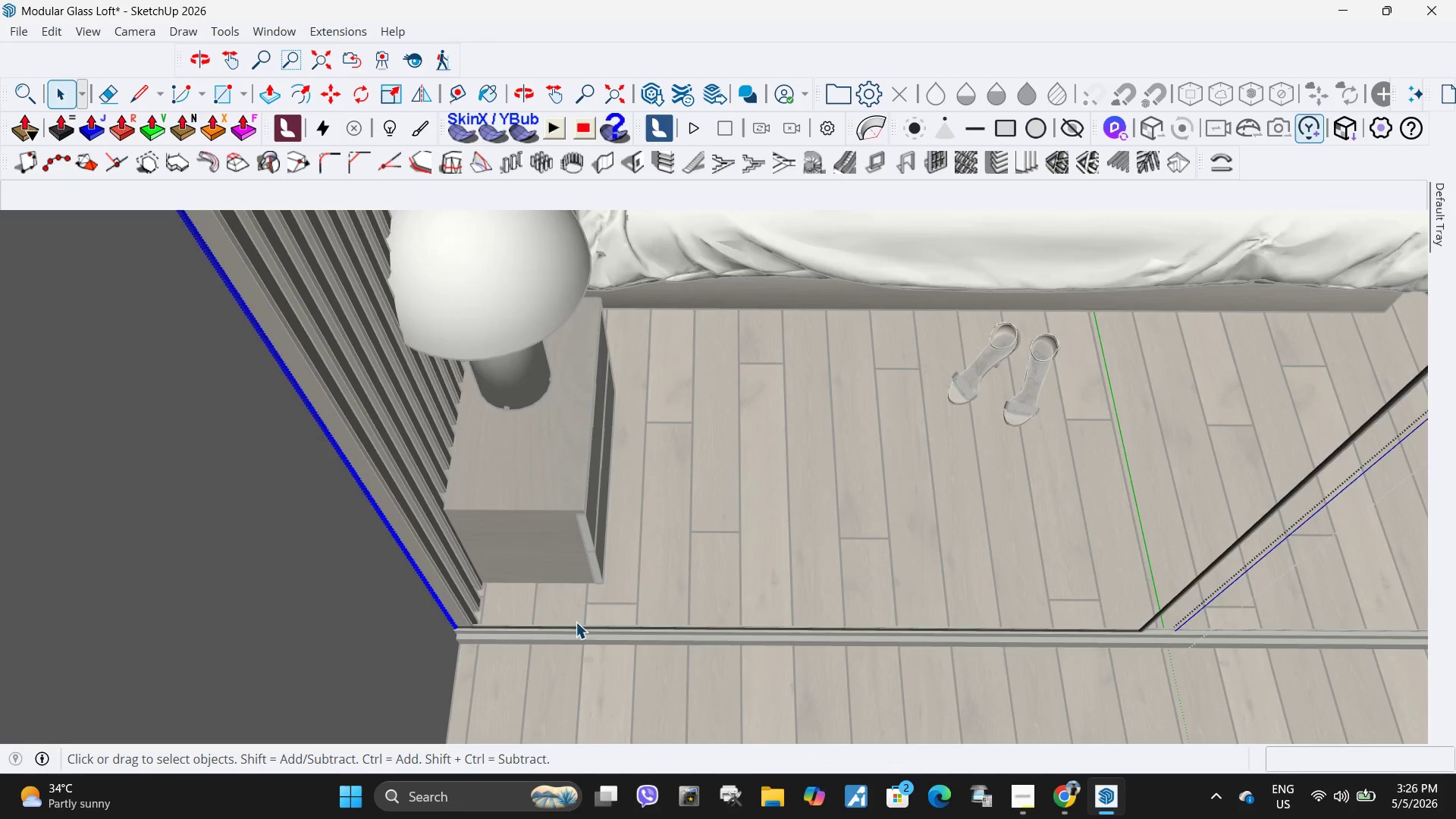 
key(Escape)
 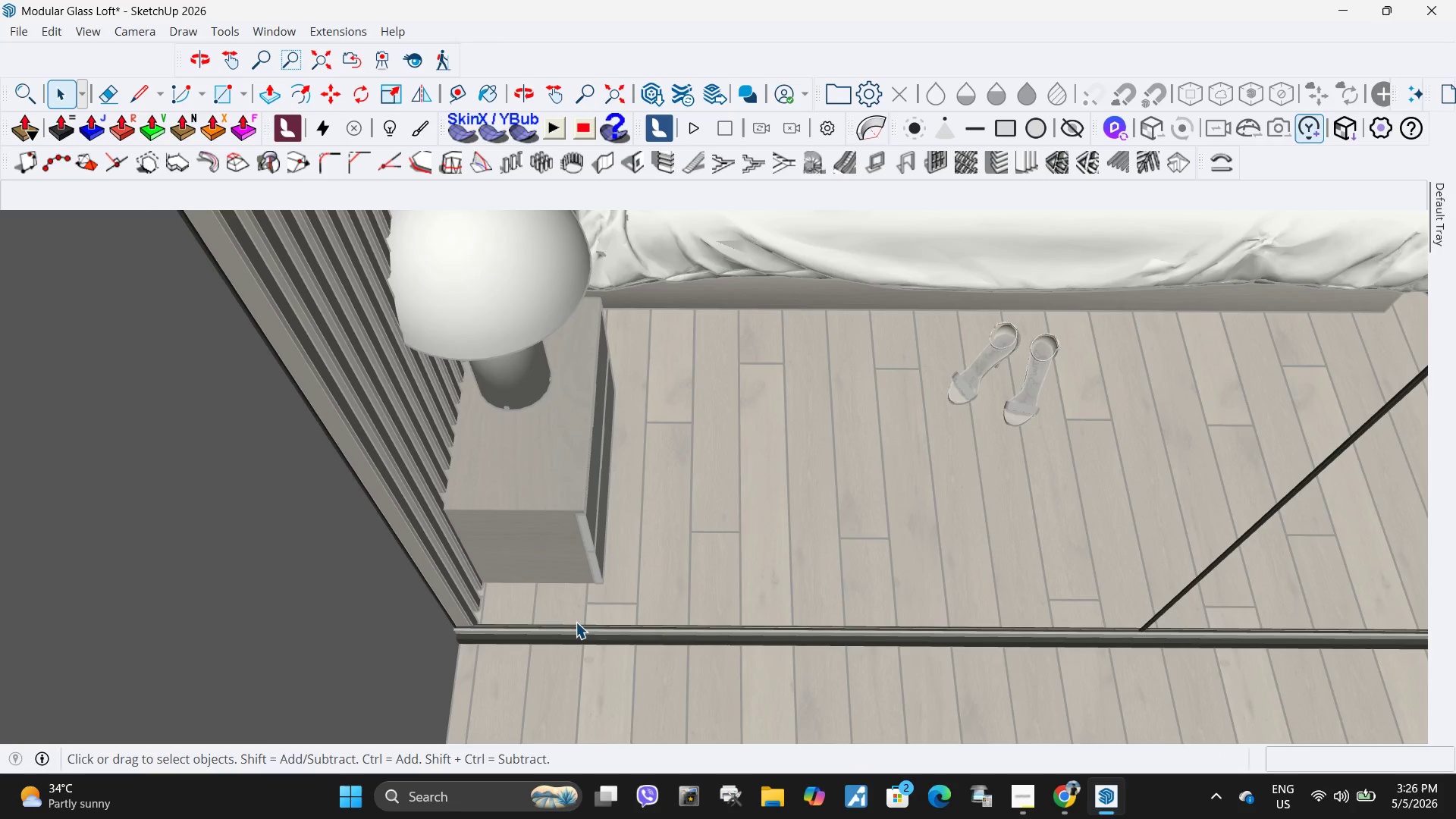 
scroll: coordinate [469, 634], scroll_direction: down, amount: 44.0
 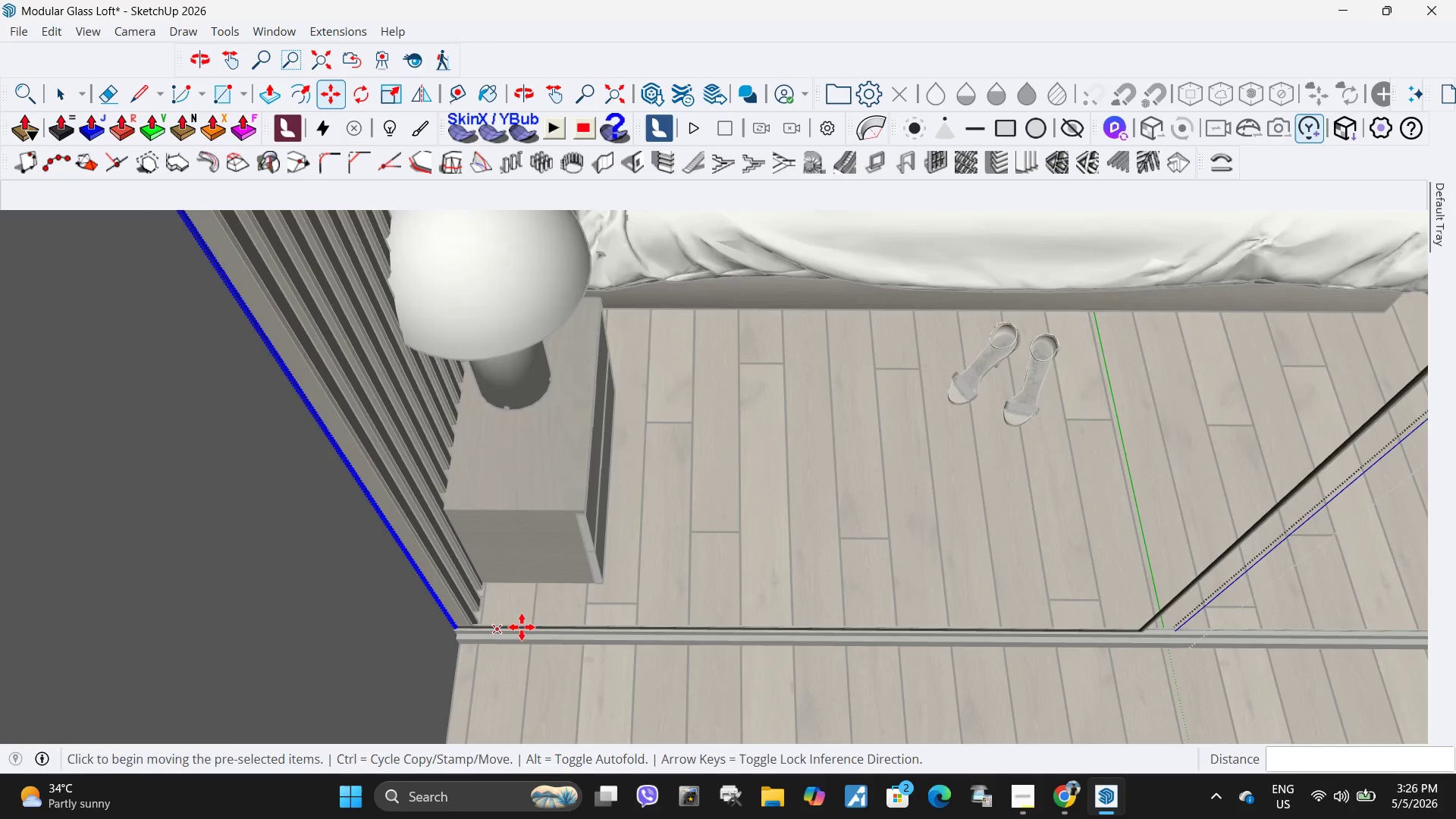 
key(Escape)
 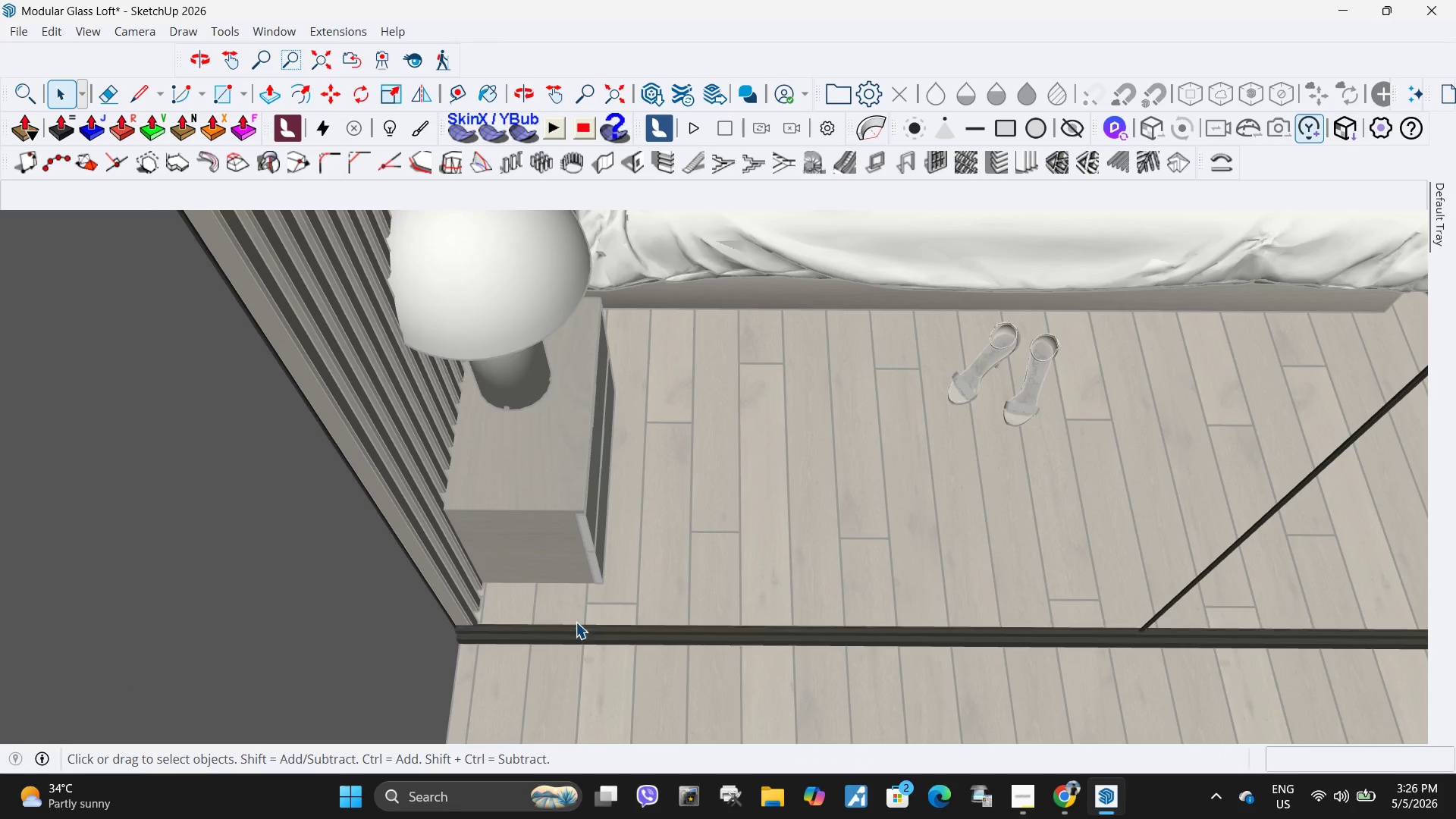 
key(Escape)
 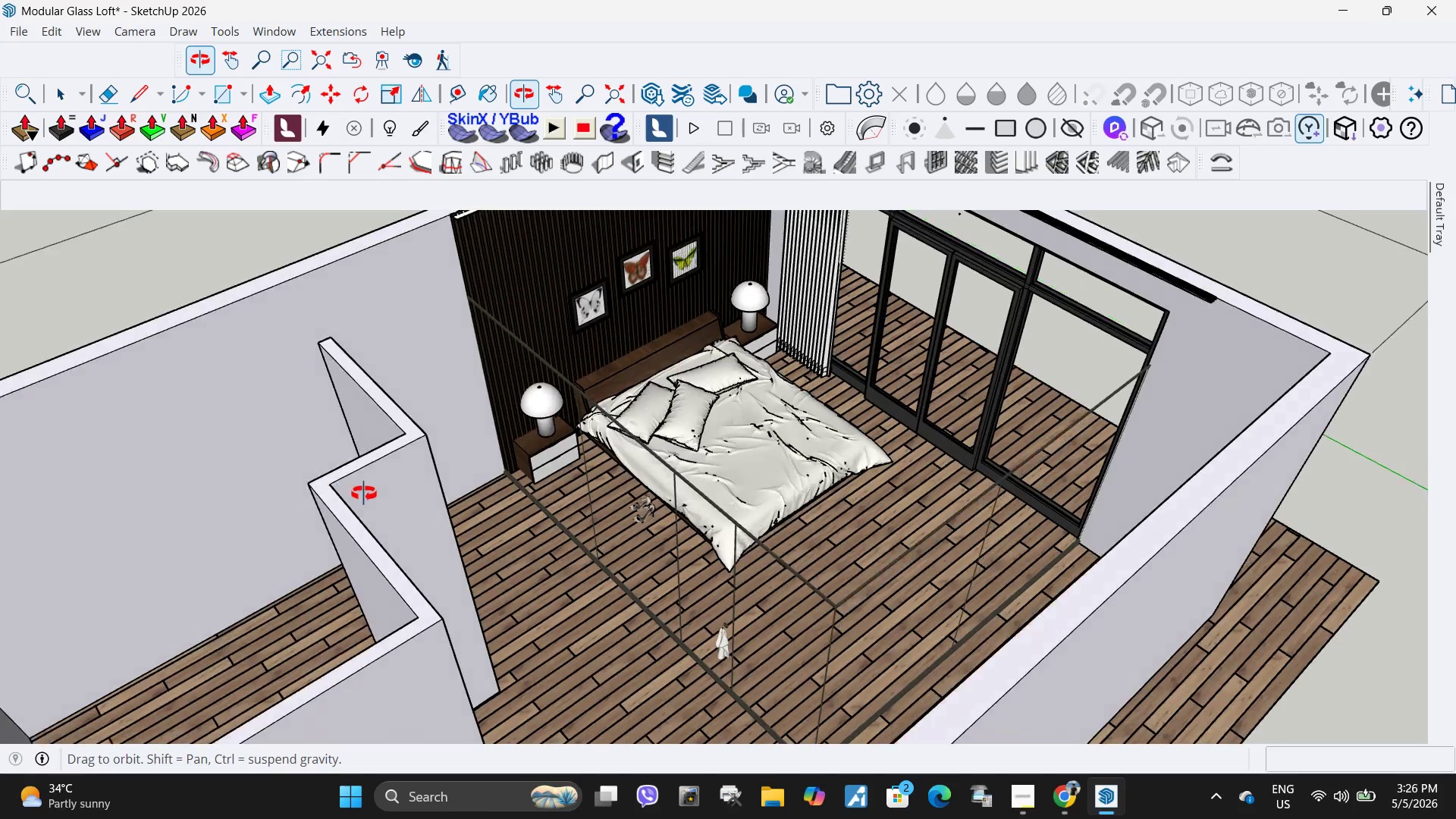 
scroll: coordinate [572, 595], scroll_direction: down, amount: 15.0
 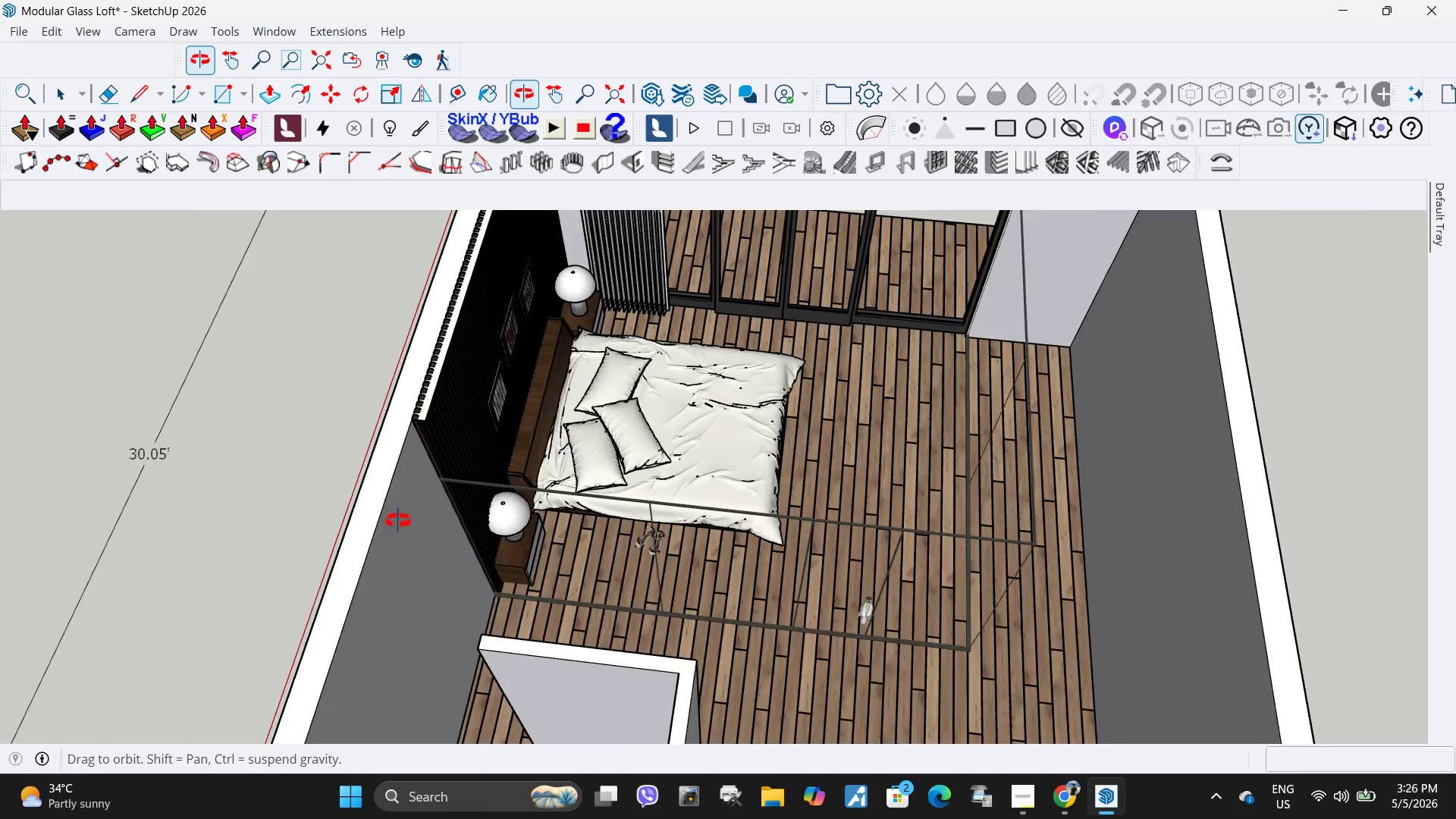 
scroll: coordinate [600, 566], scroll_direction: up, amount: 4.0
 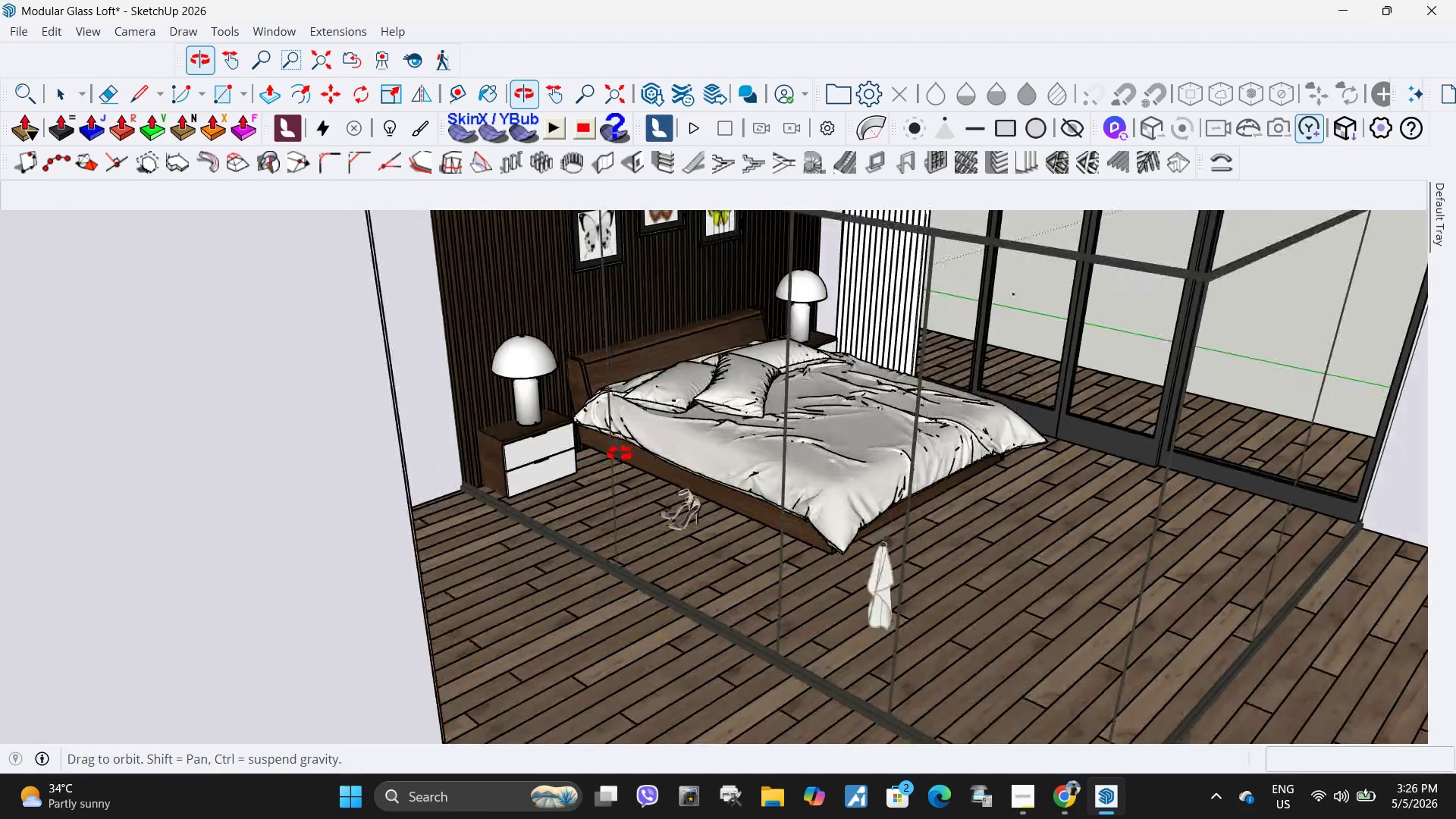 
key(H)
 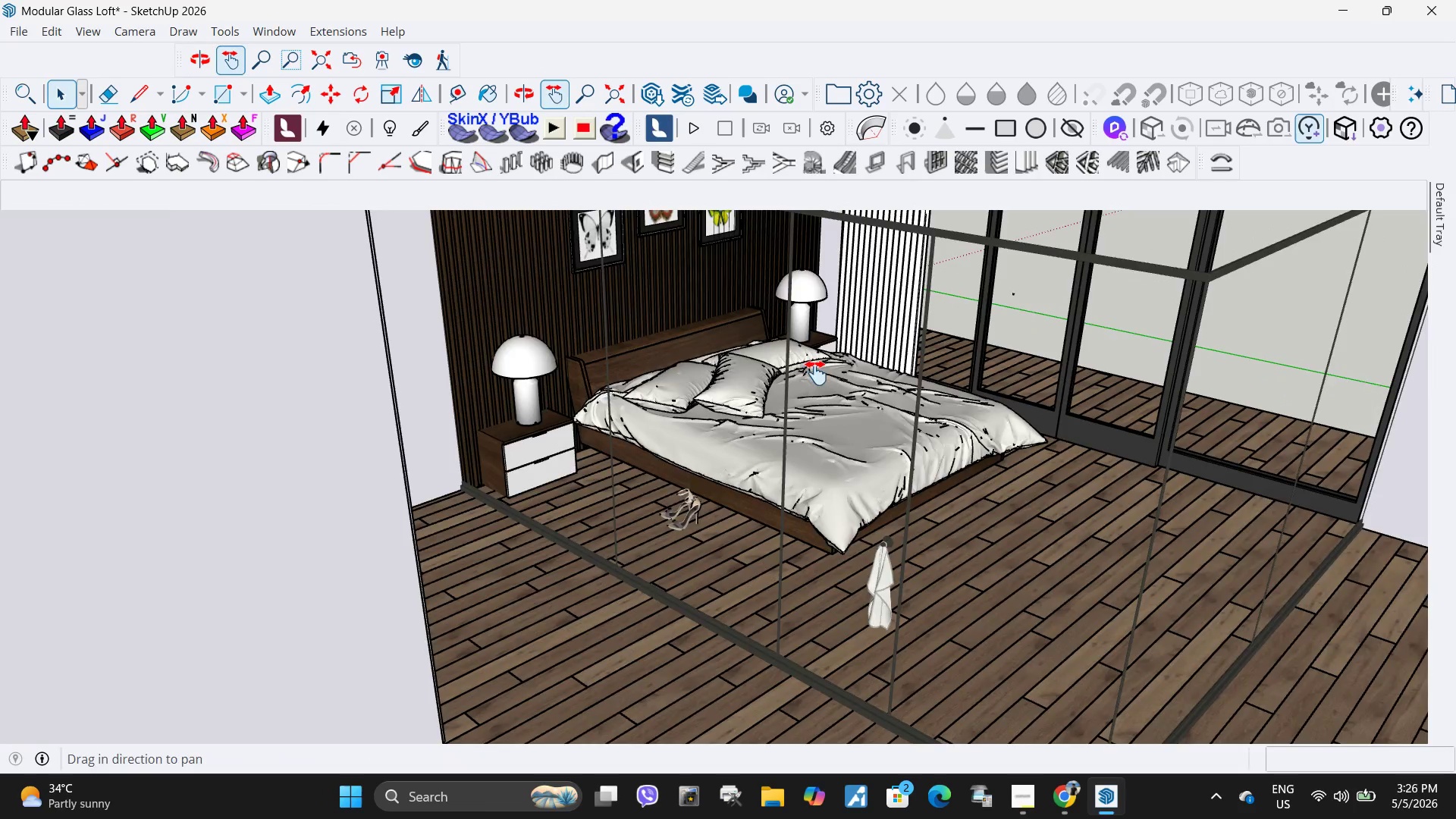 
left_click_drag(start_coordinate=[816, 369], to_coordinate=[660, 615])
 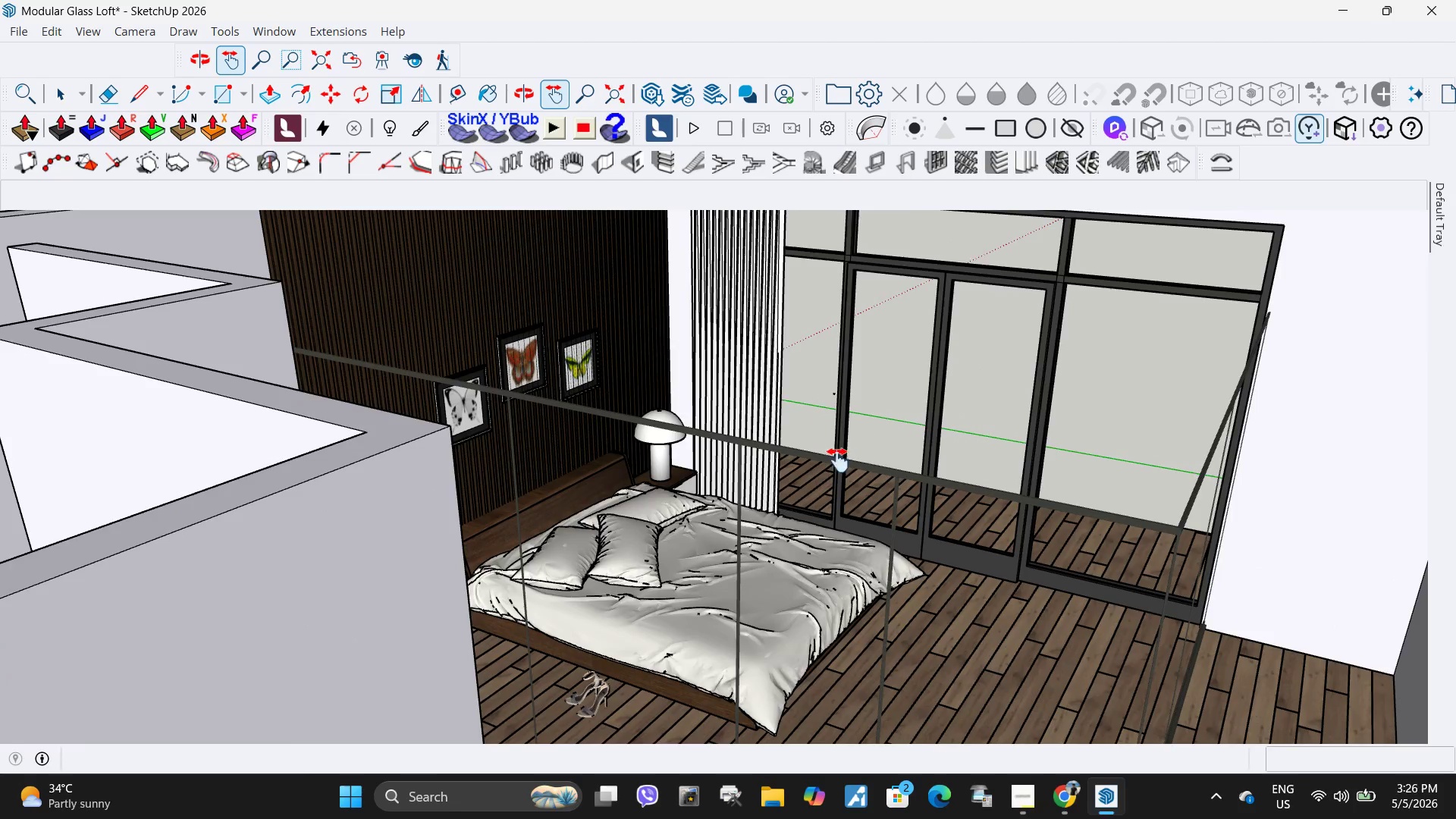 
scroll: coordinate [935, 561], scroll_direction: down, amount: 4.0
 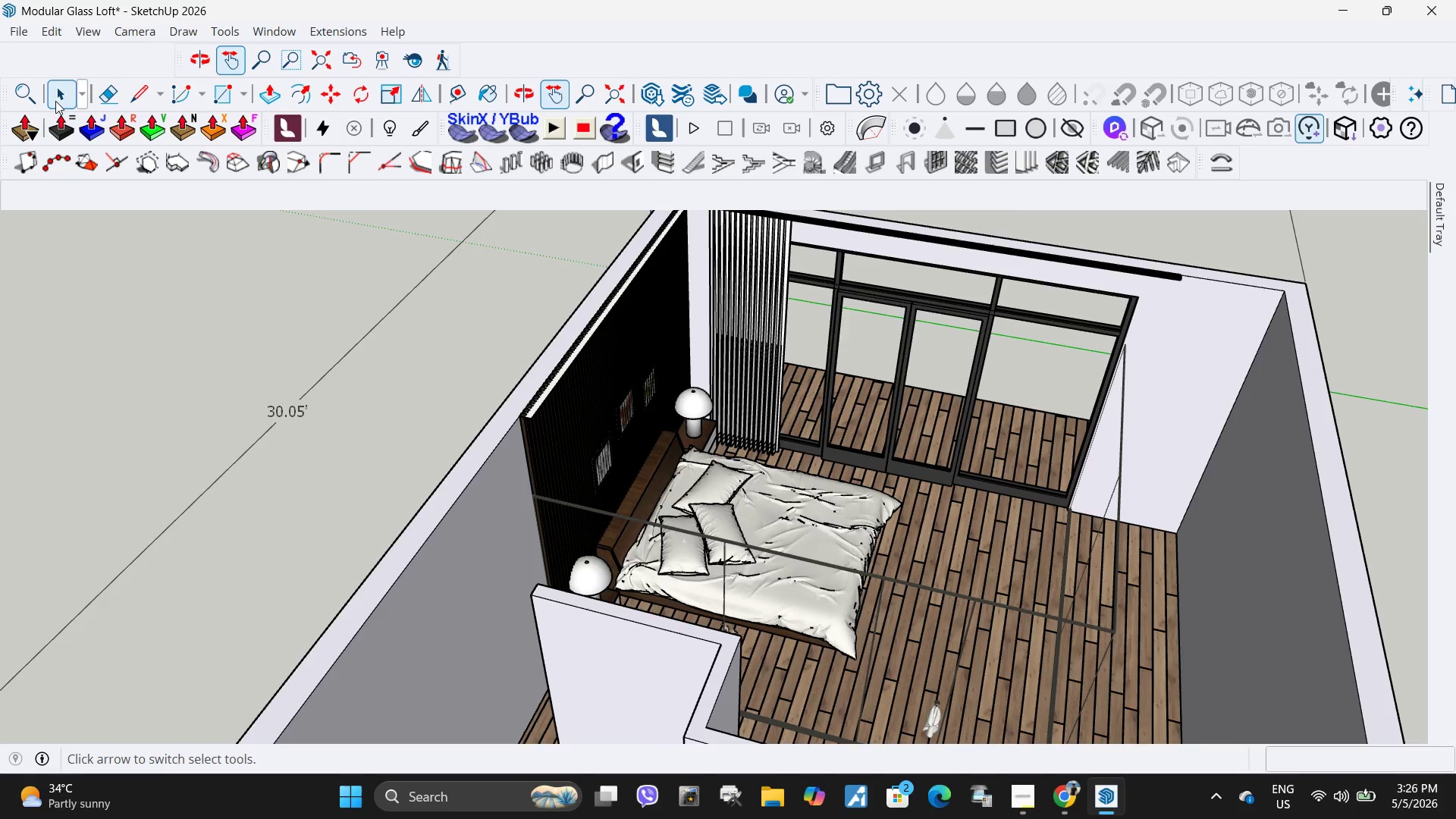 
left_click([11, 33])
 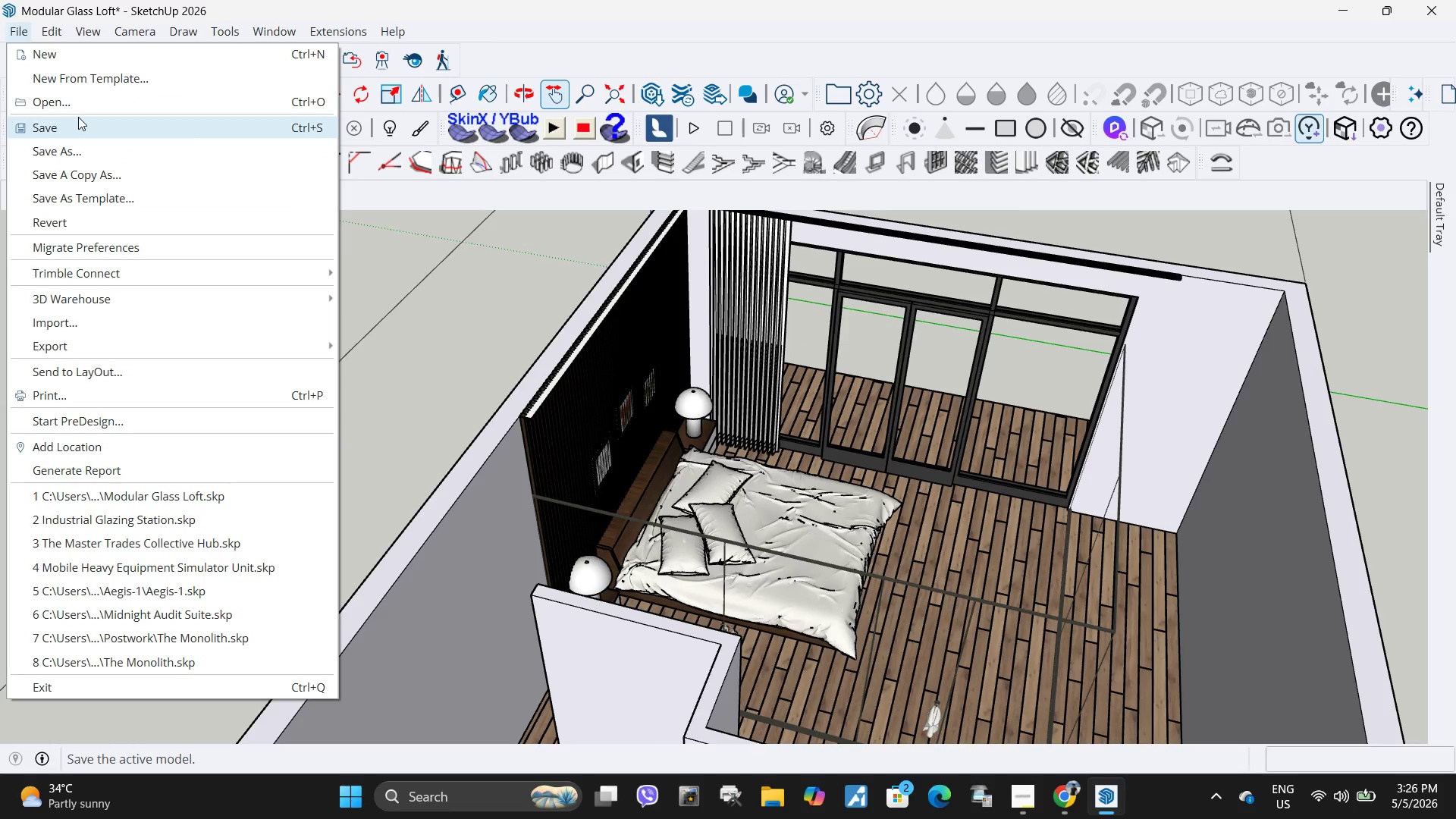 
left_click([78, 117])
 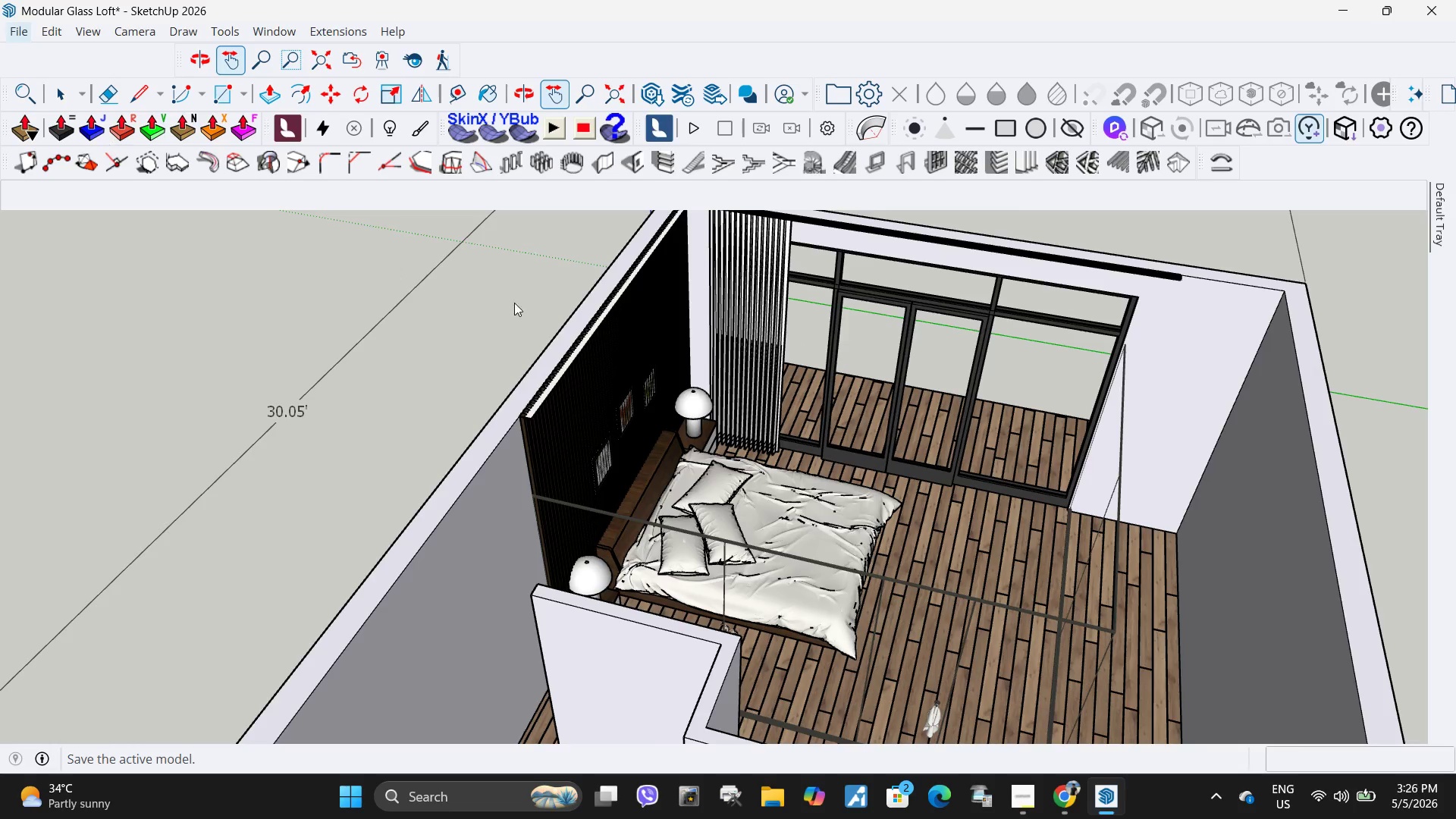 
scroll: coordinate [500, 457], scroll_direction: down, amount: 21.0
 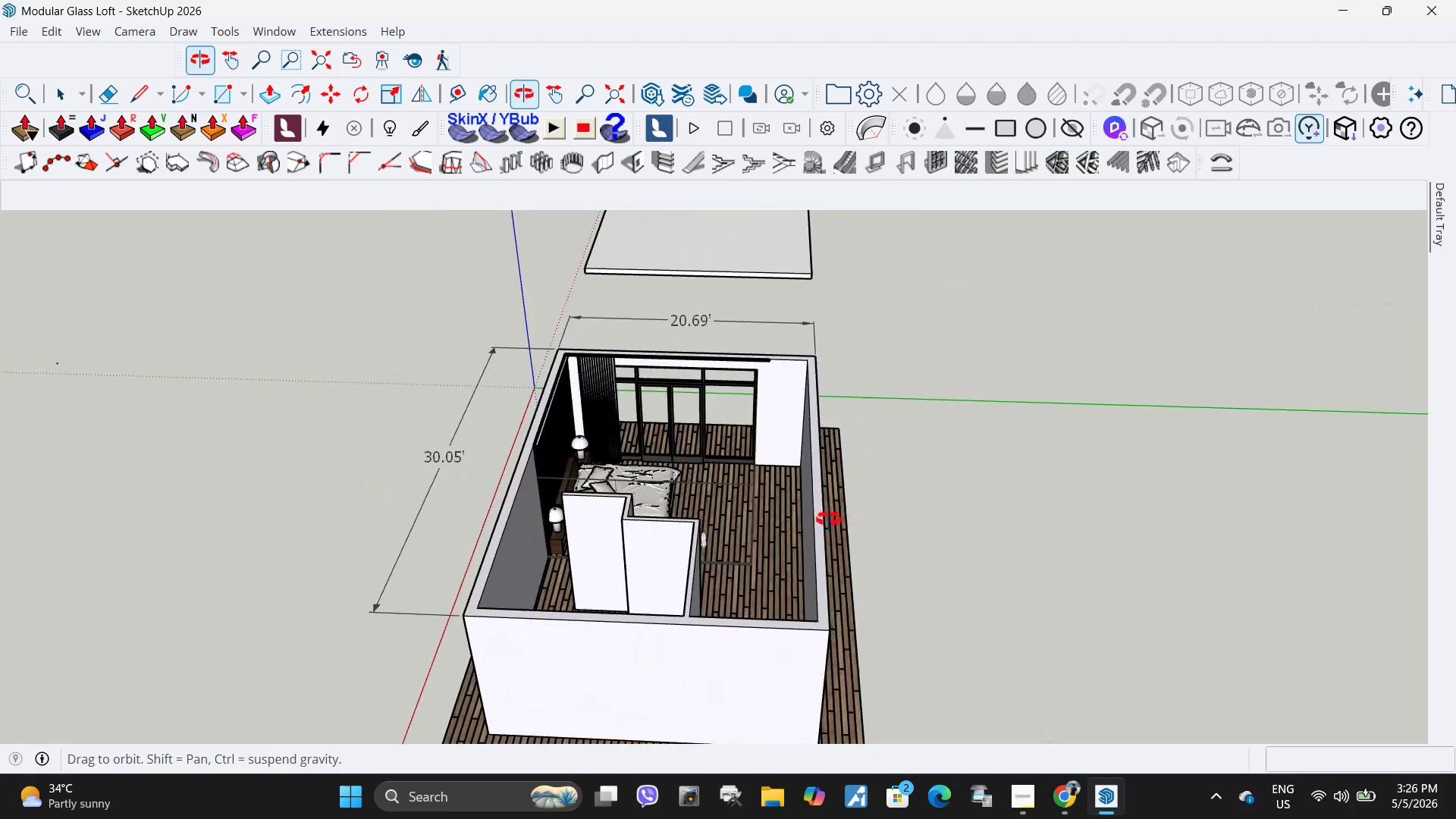 
left_click([23, 40])
 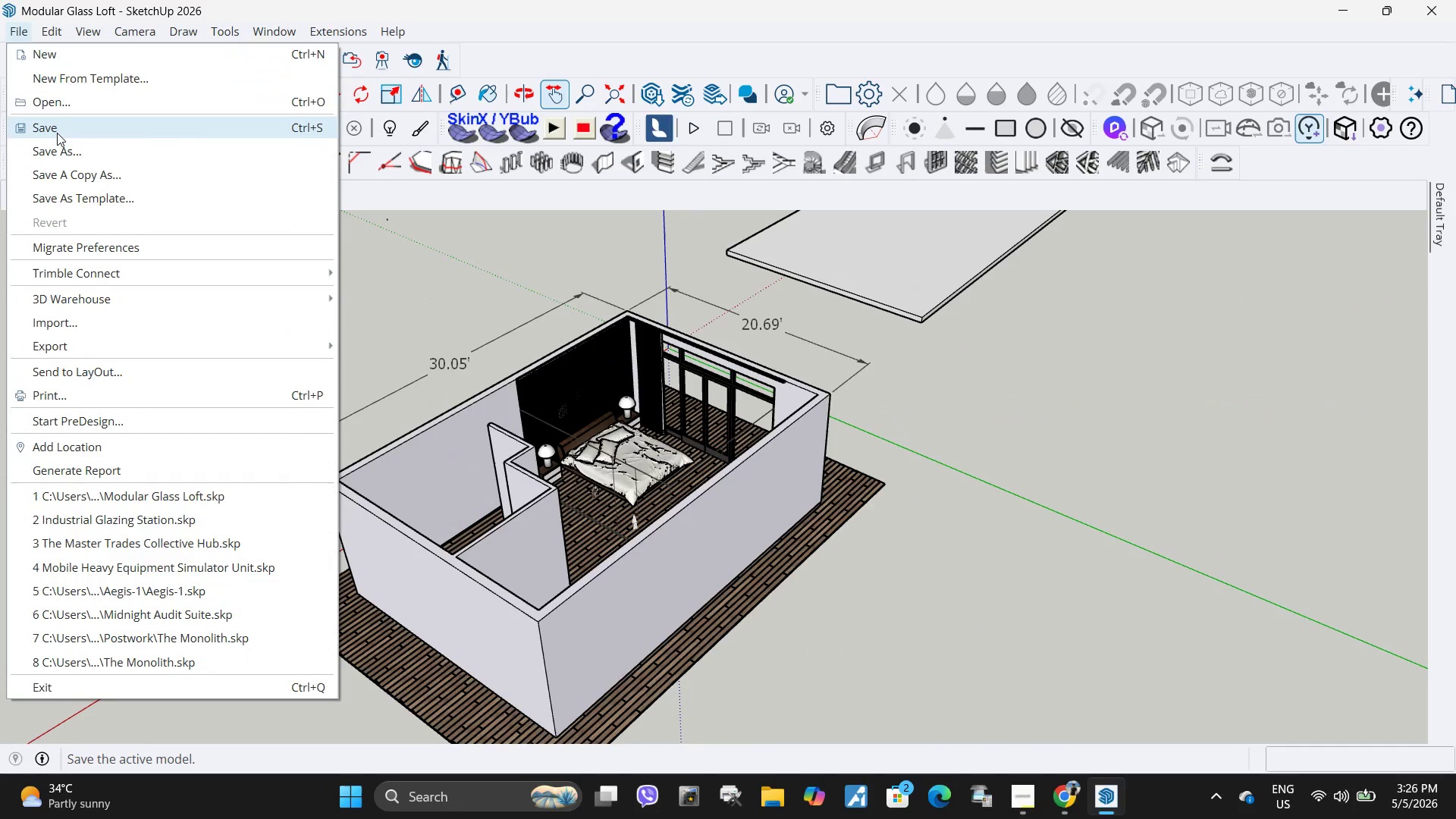 
left_click([57, 133])
 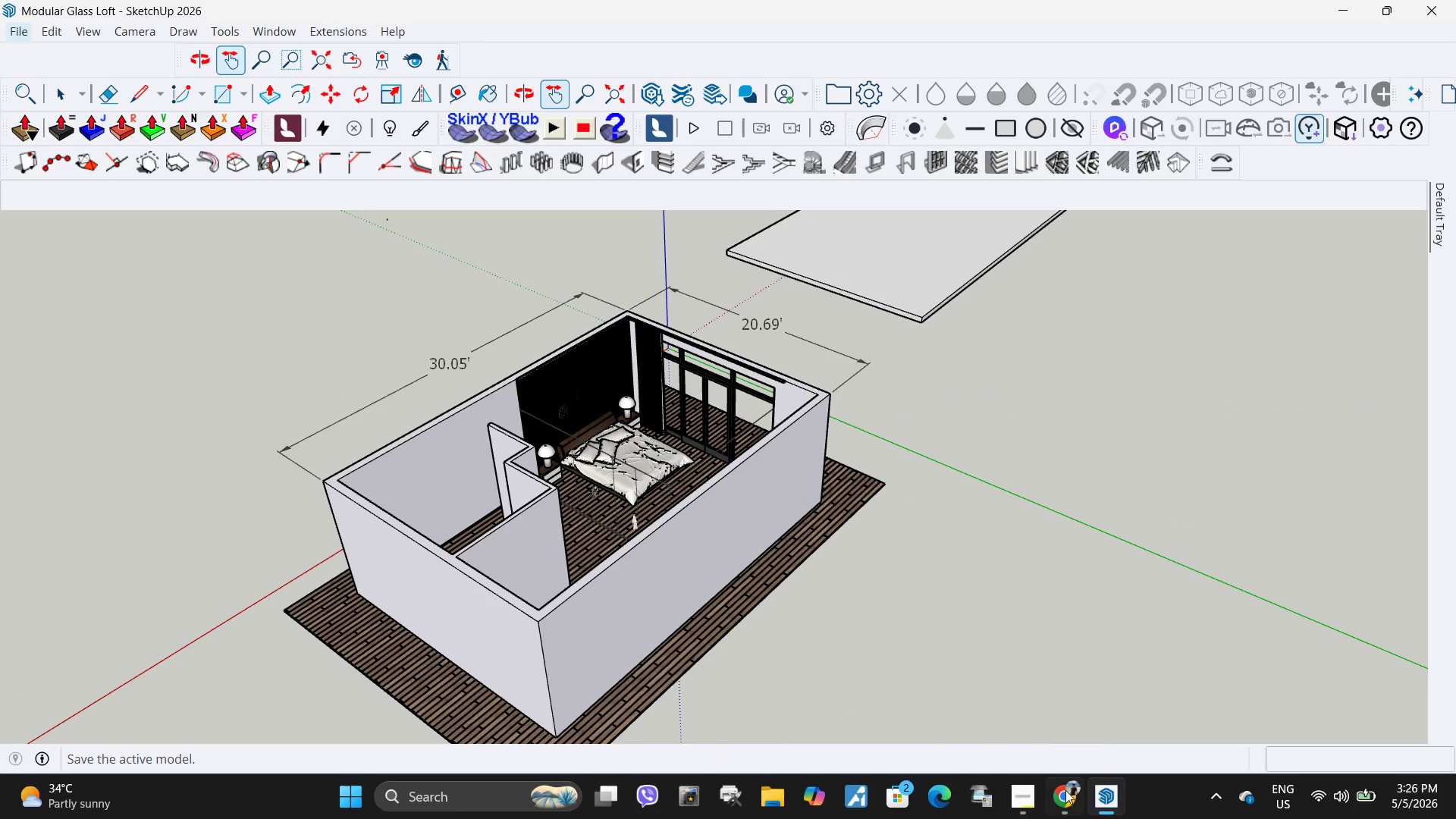 
left_click([1020, 805])